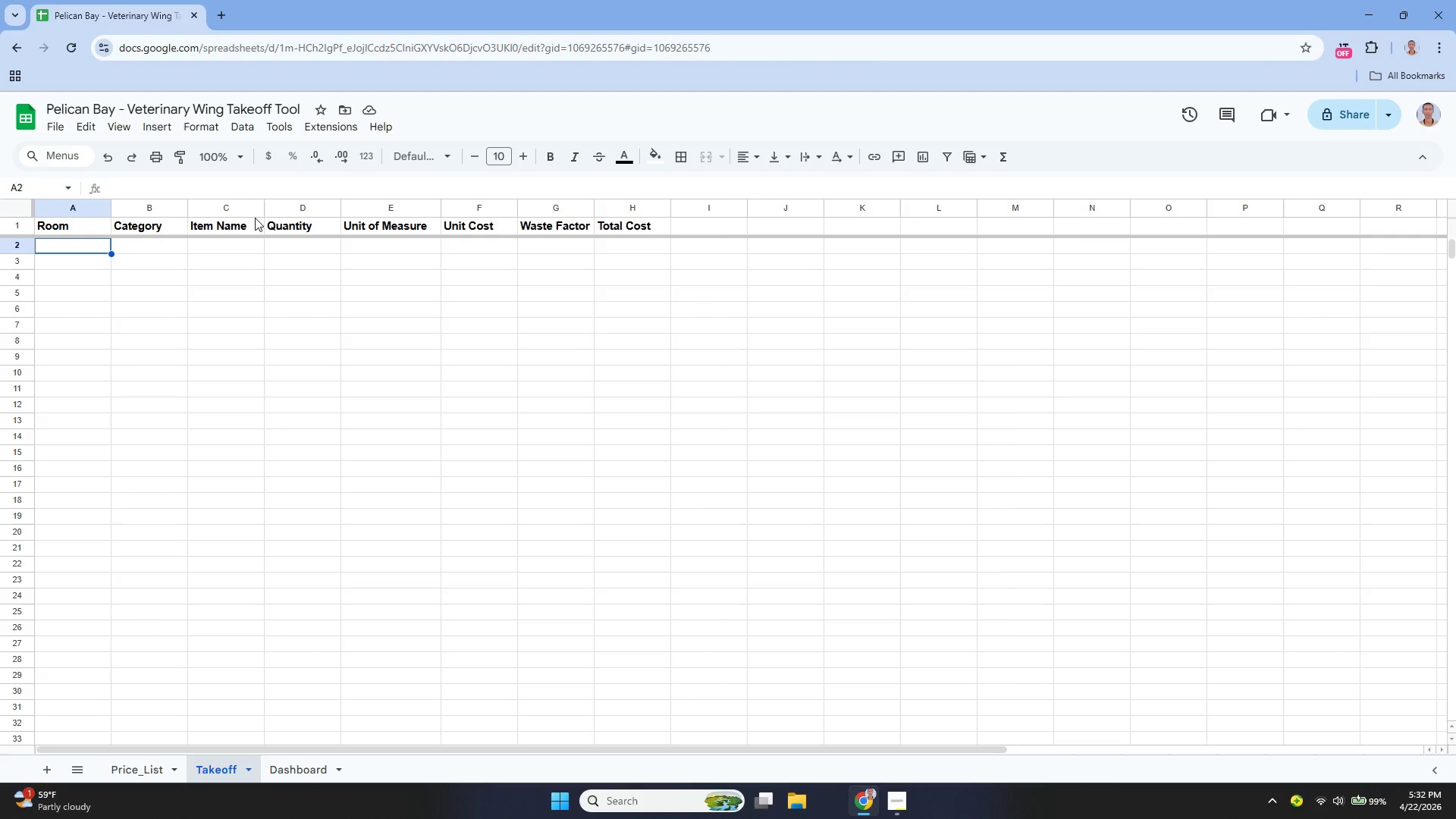 
left_click([763, 222])
 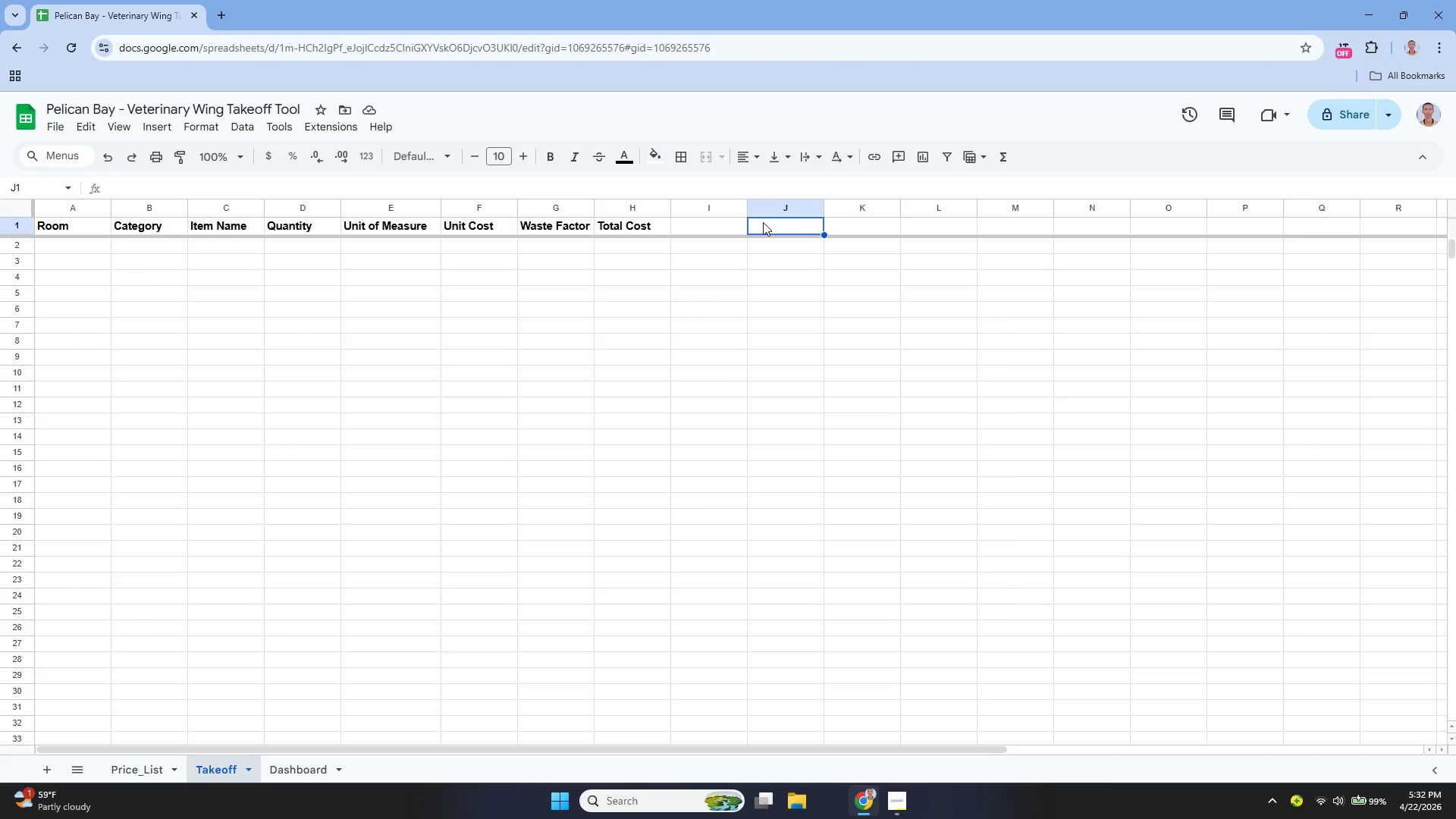 
key(Enter)
 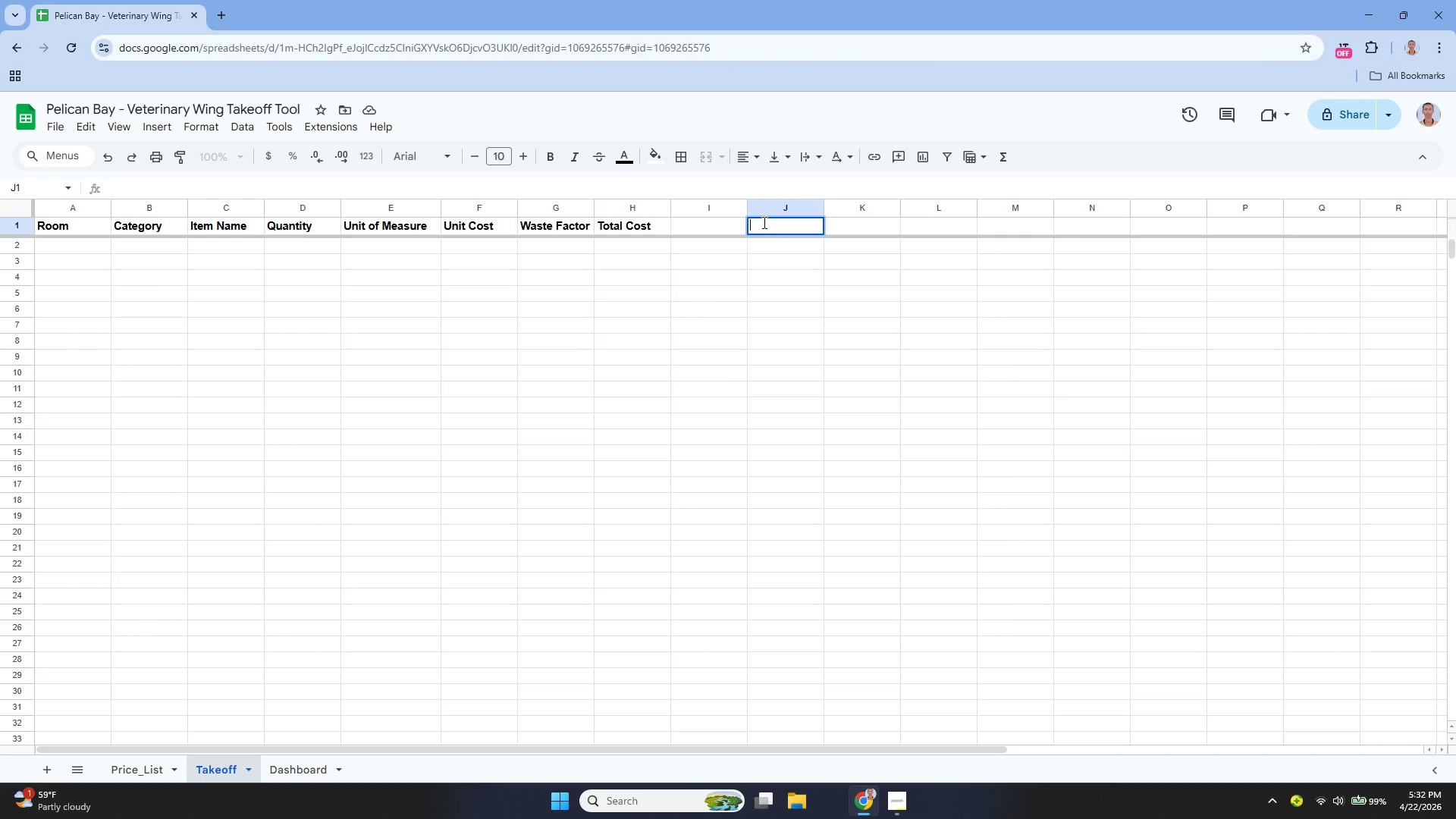 
type(Global Waste Factor )
 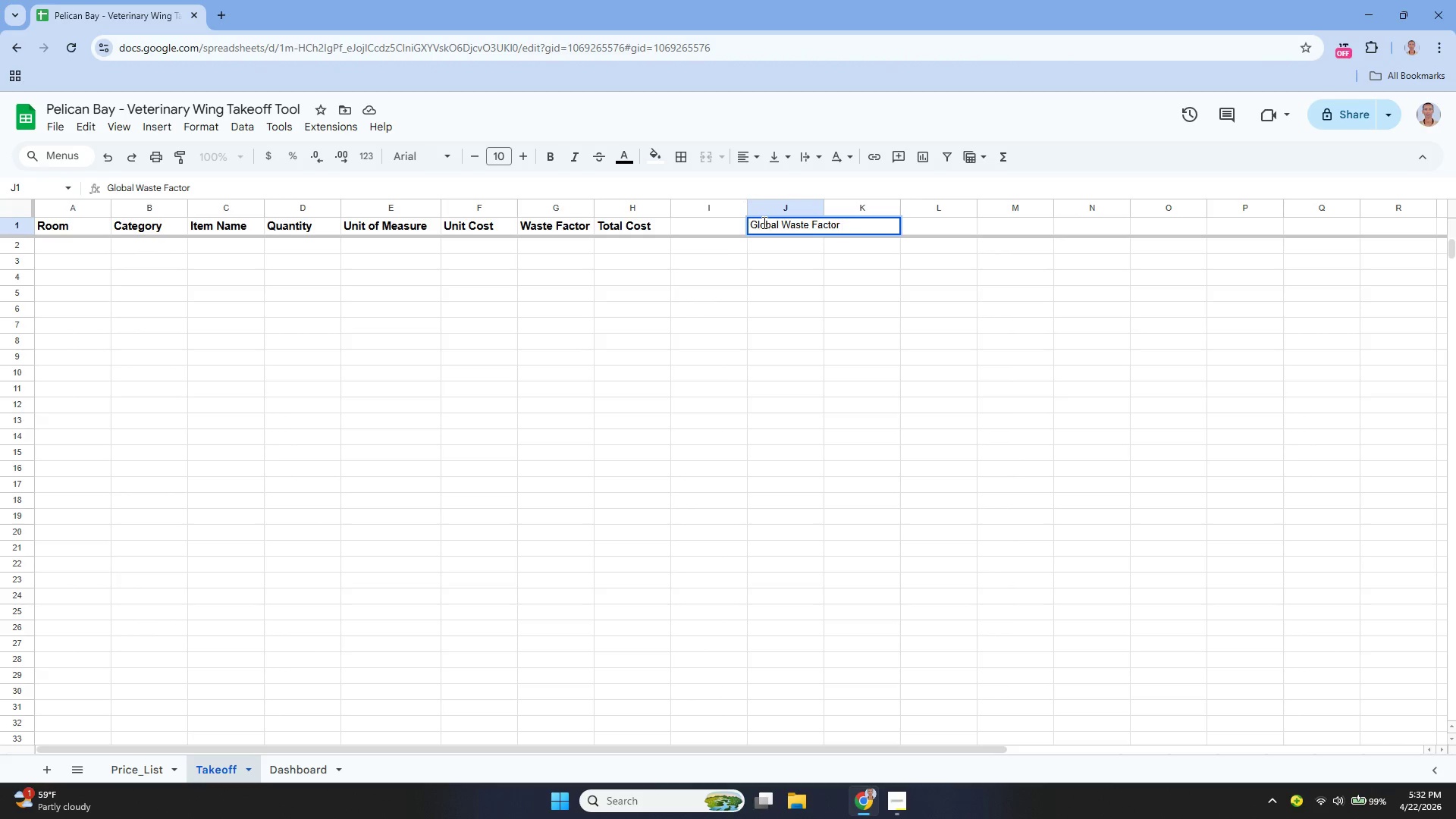 
key(Tab)
 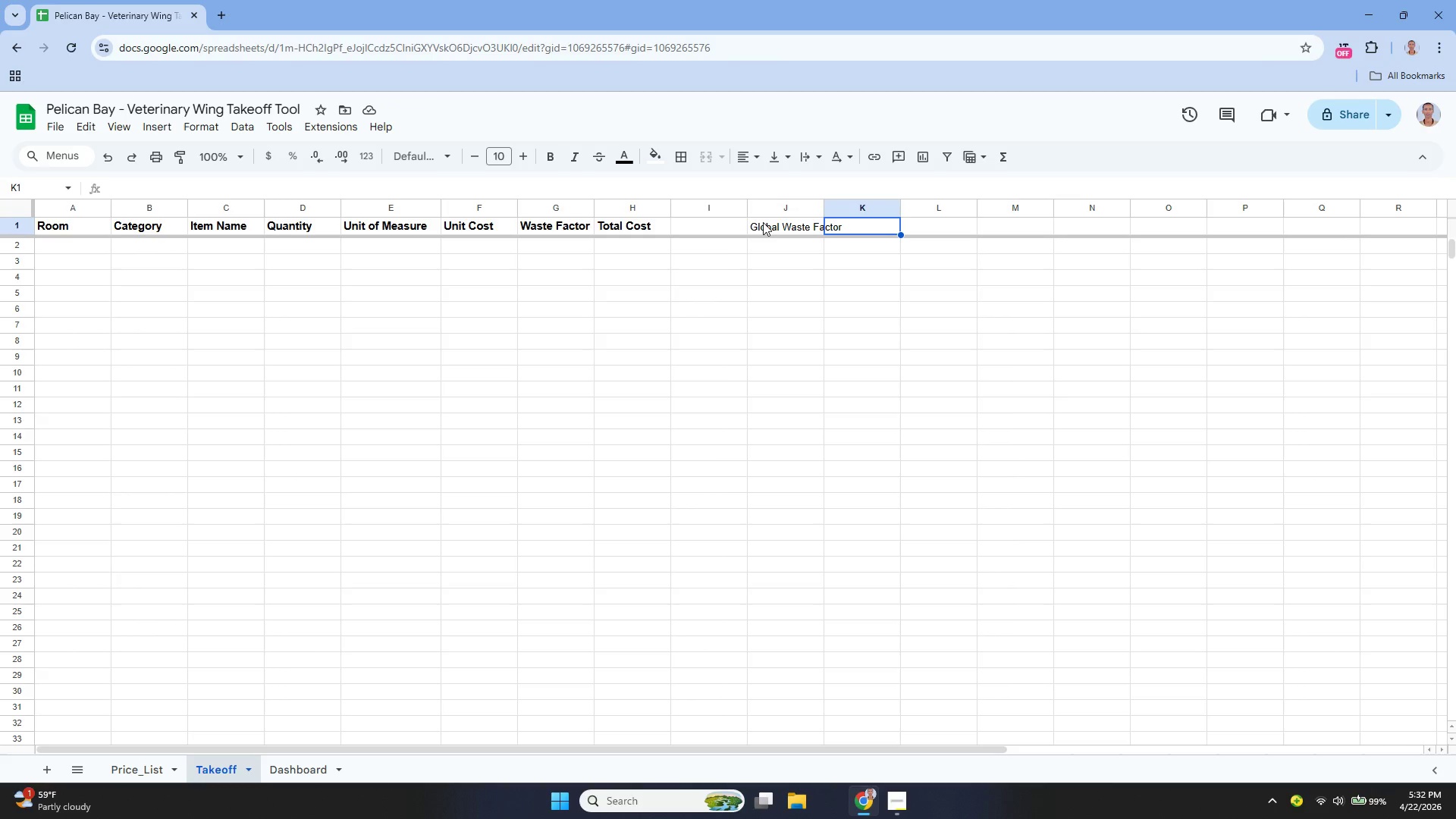 
wait(7.97)
 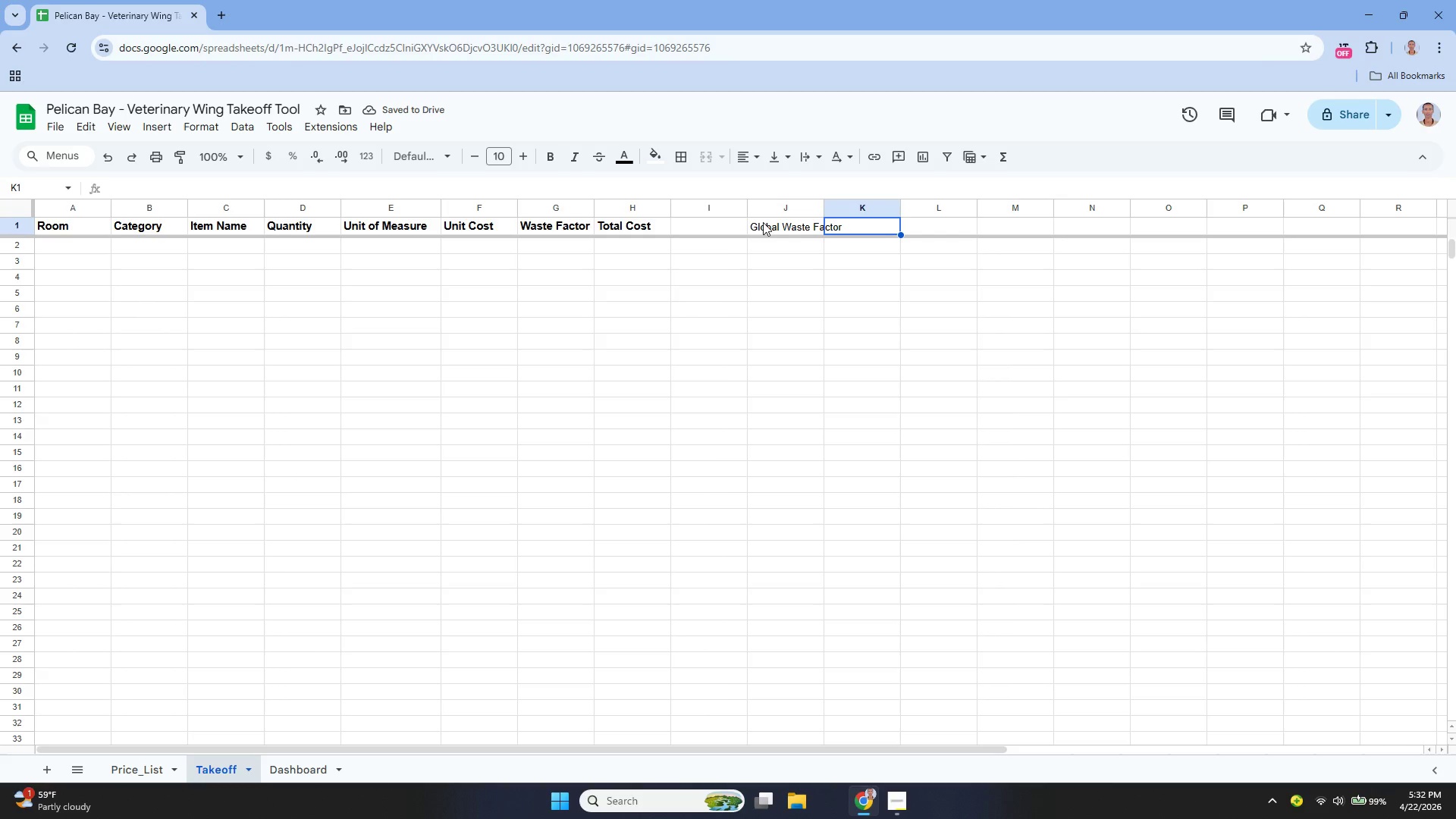 
key(ArrowRight)
 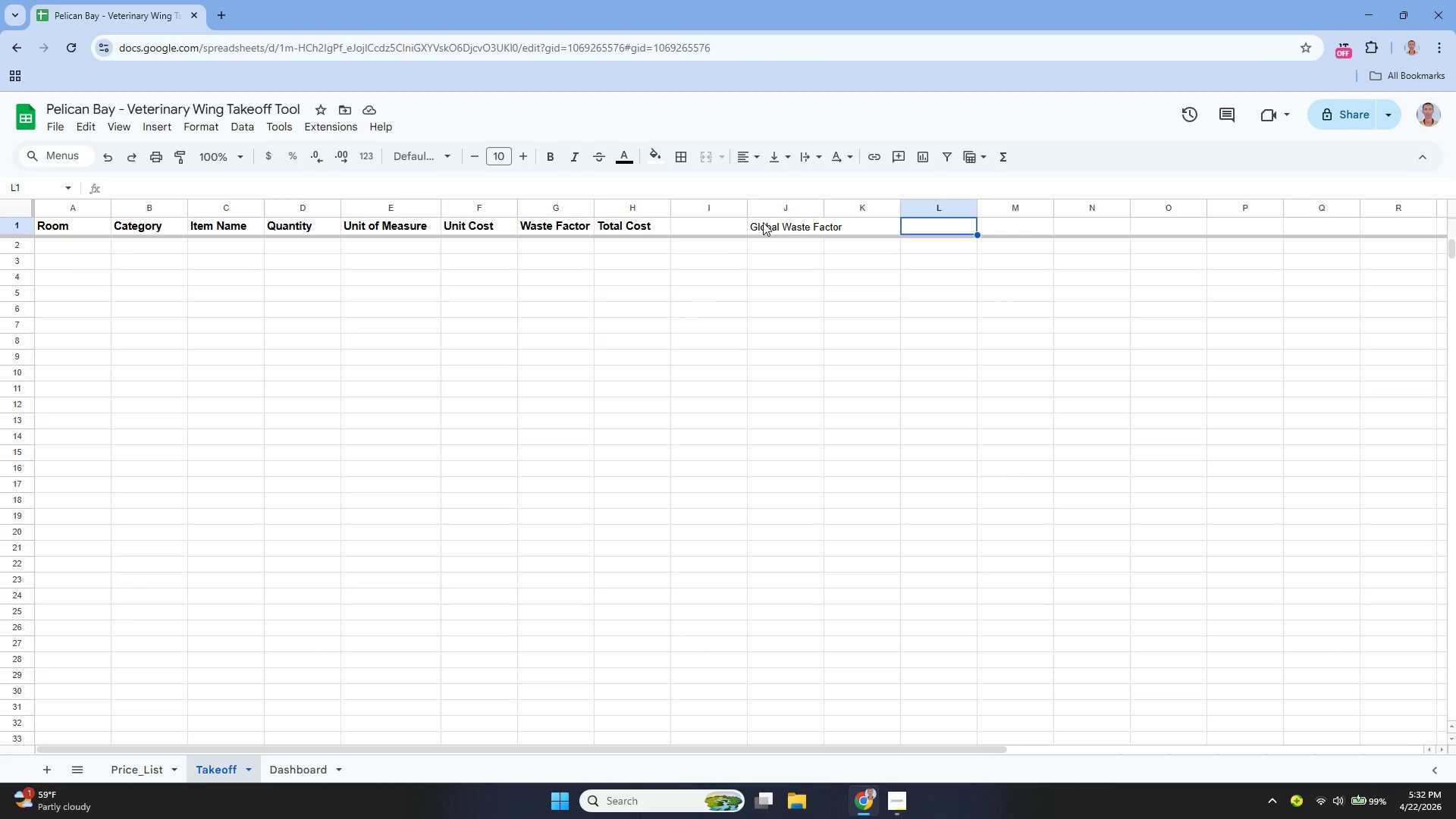 
key(ArrowDown)
 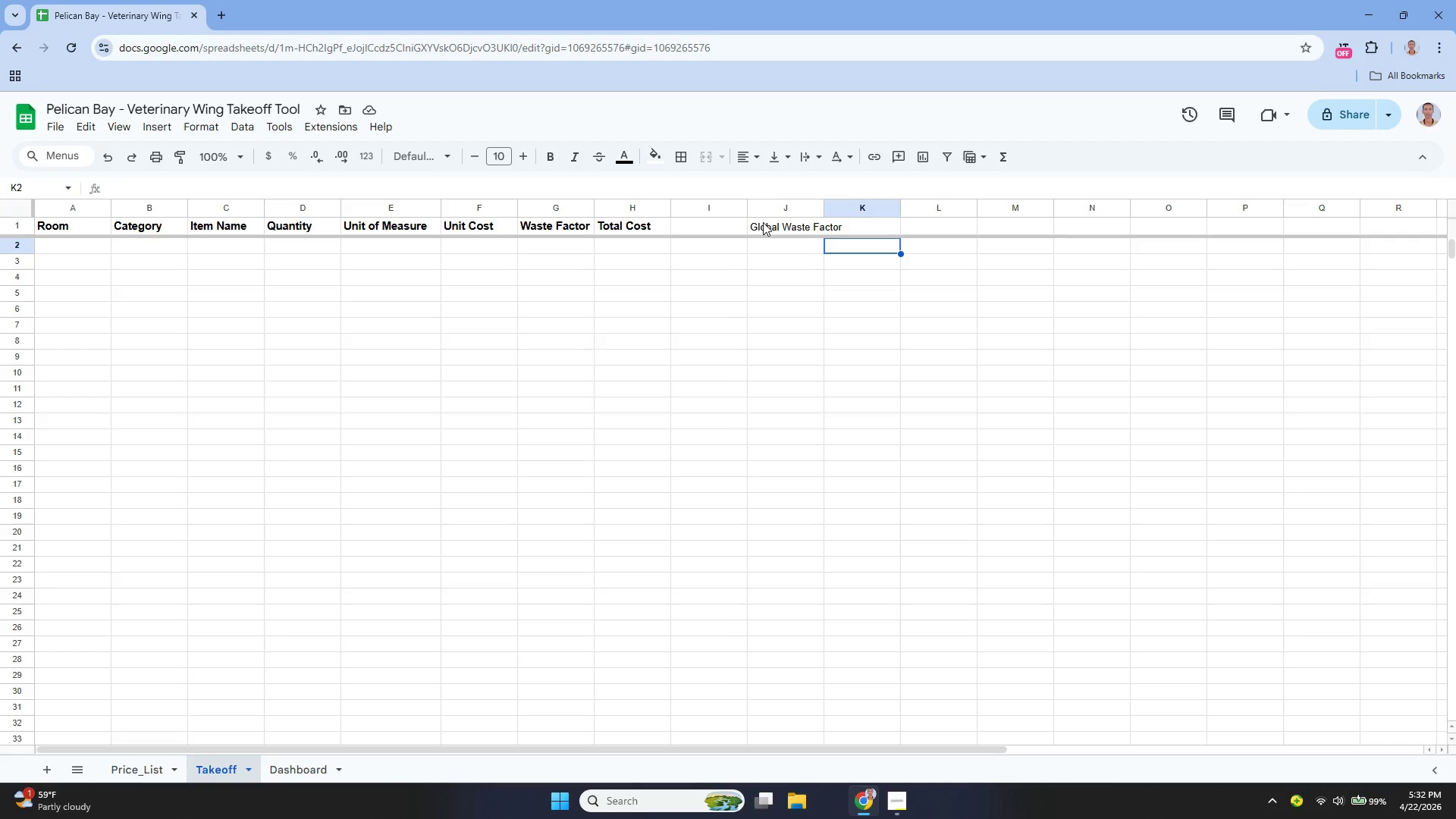 
key(ArrowLeft)
 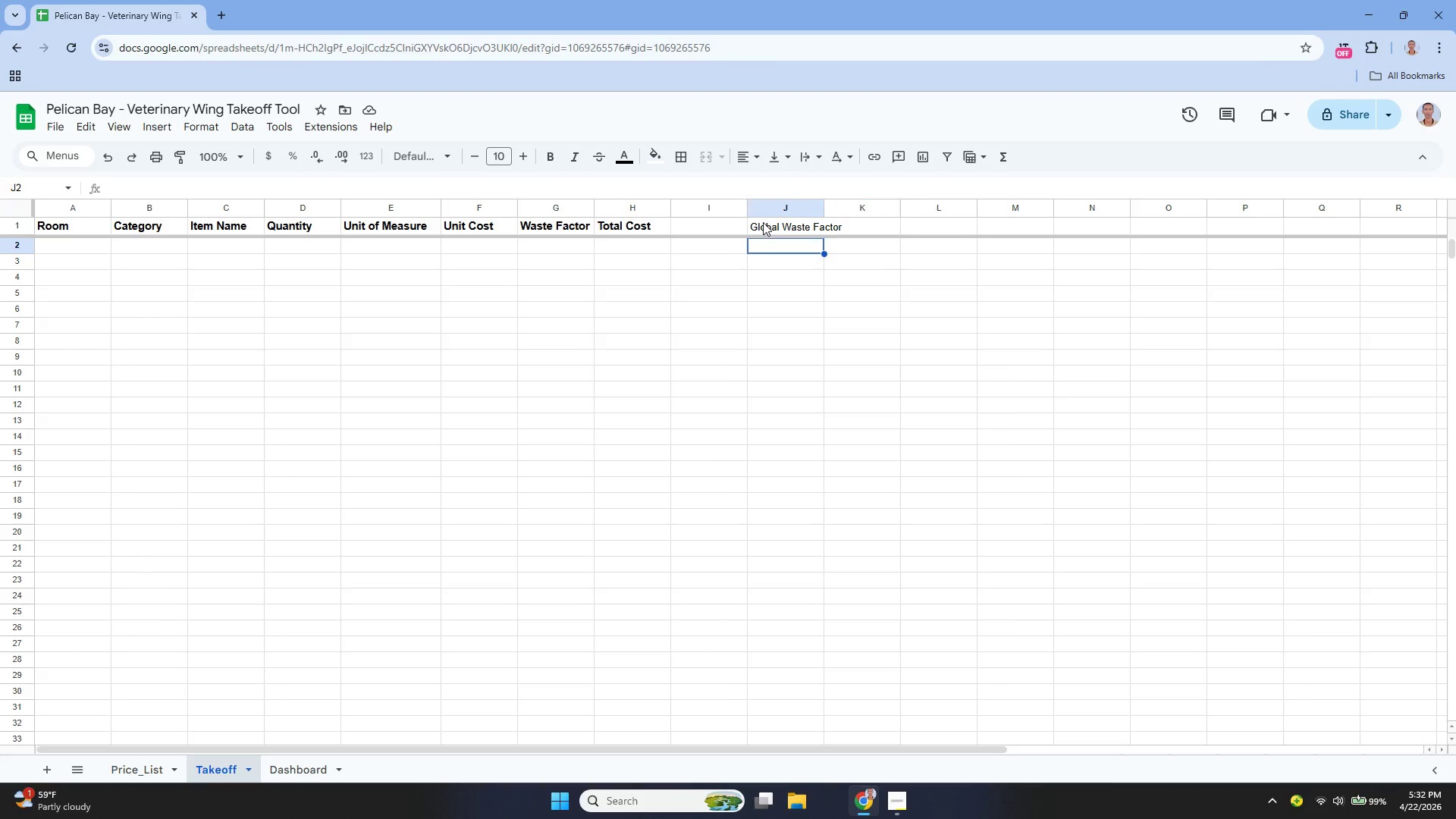 
key(ArrowLeft)
 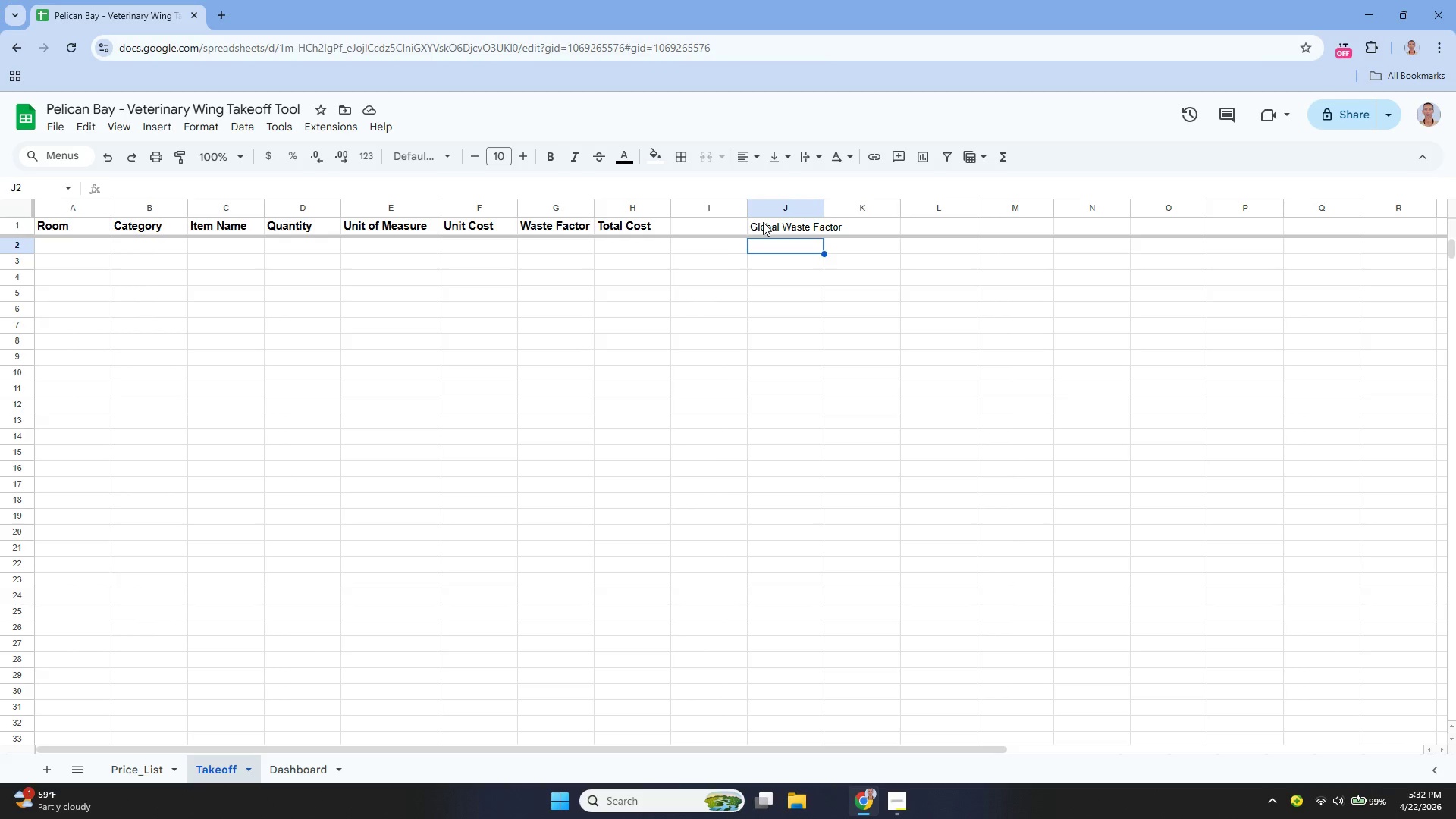 
key(Enter)
 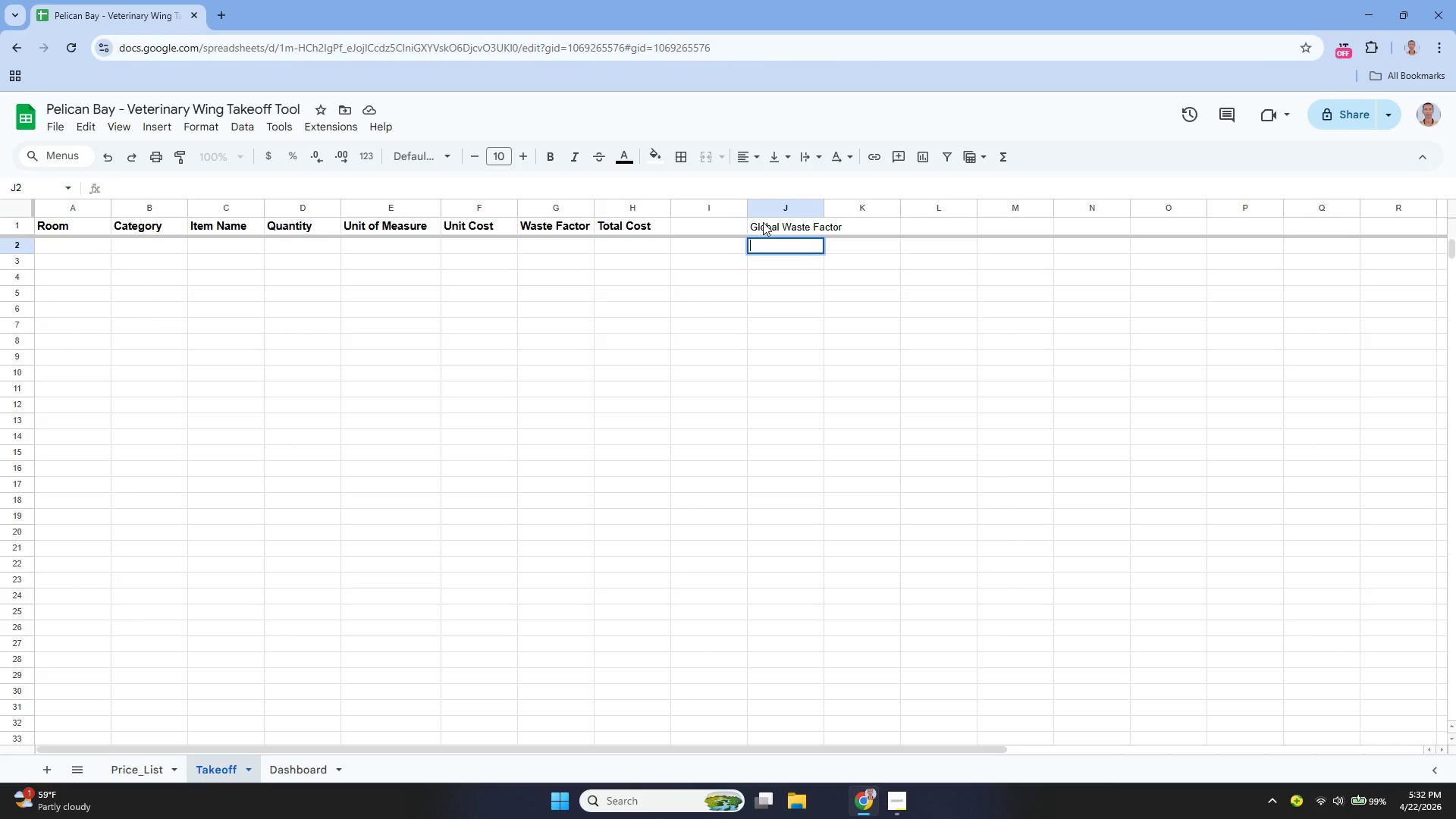 
type(Sales Tax Rate )
 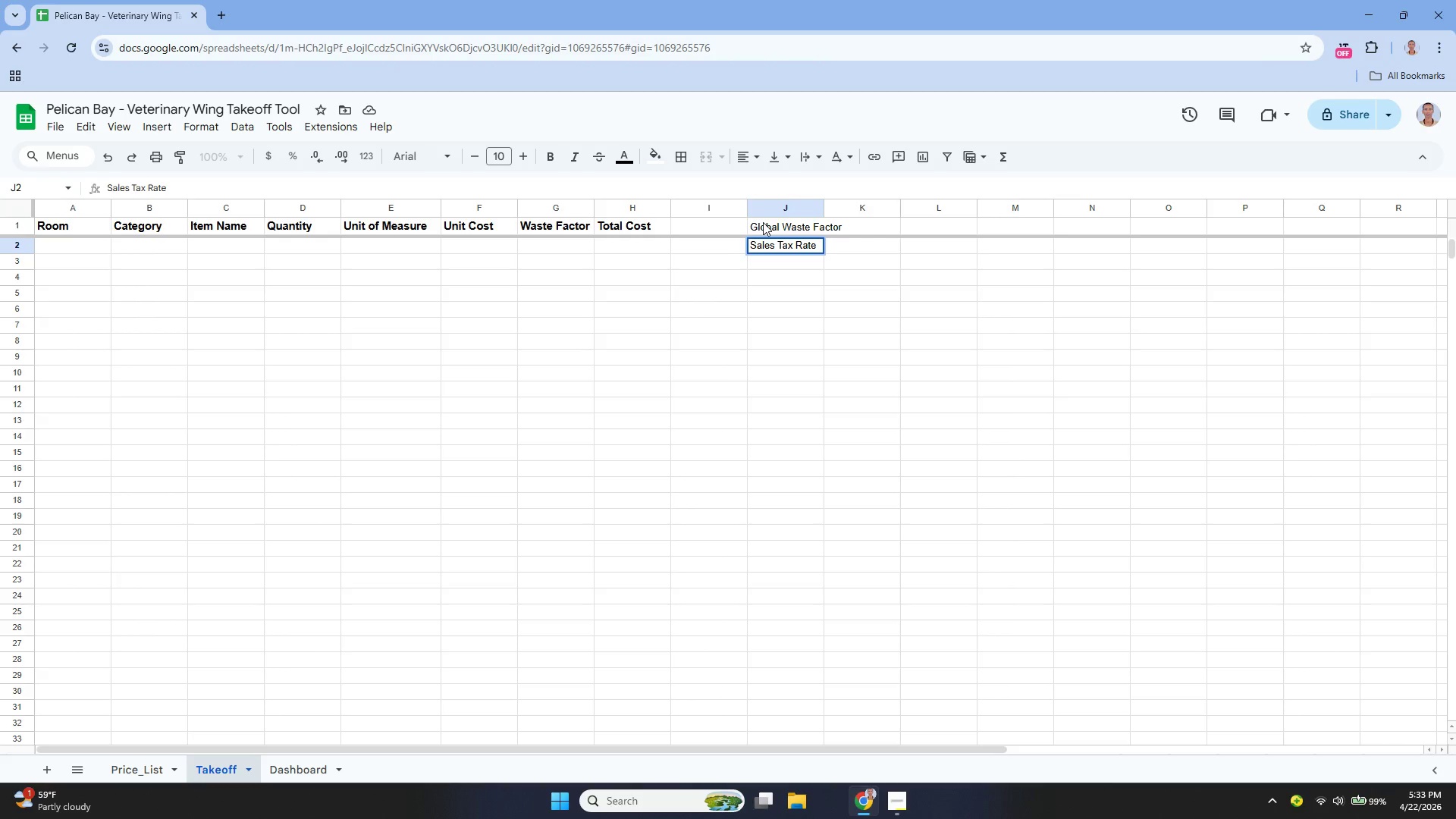 
key(Enter)
 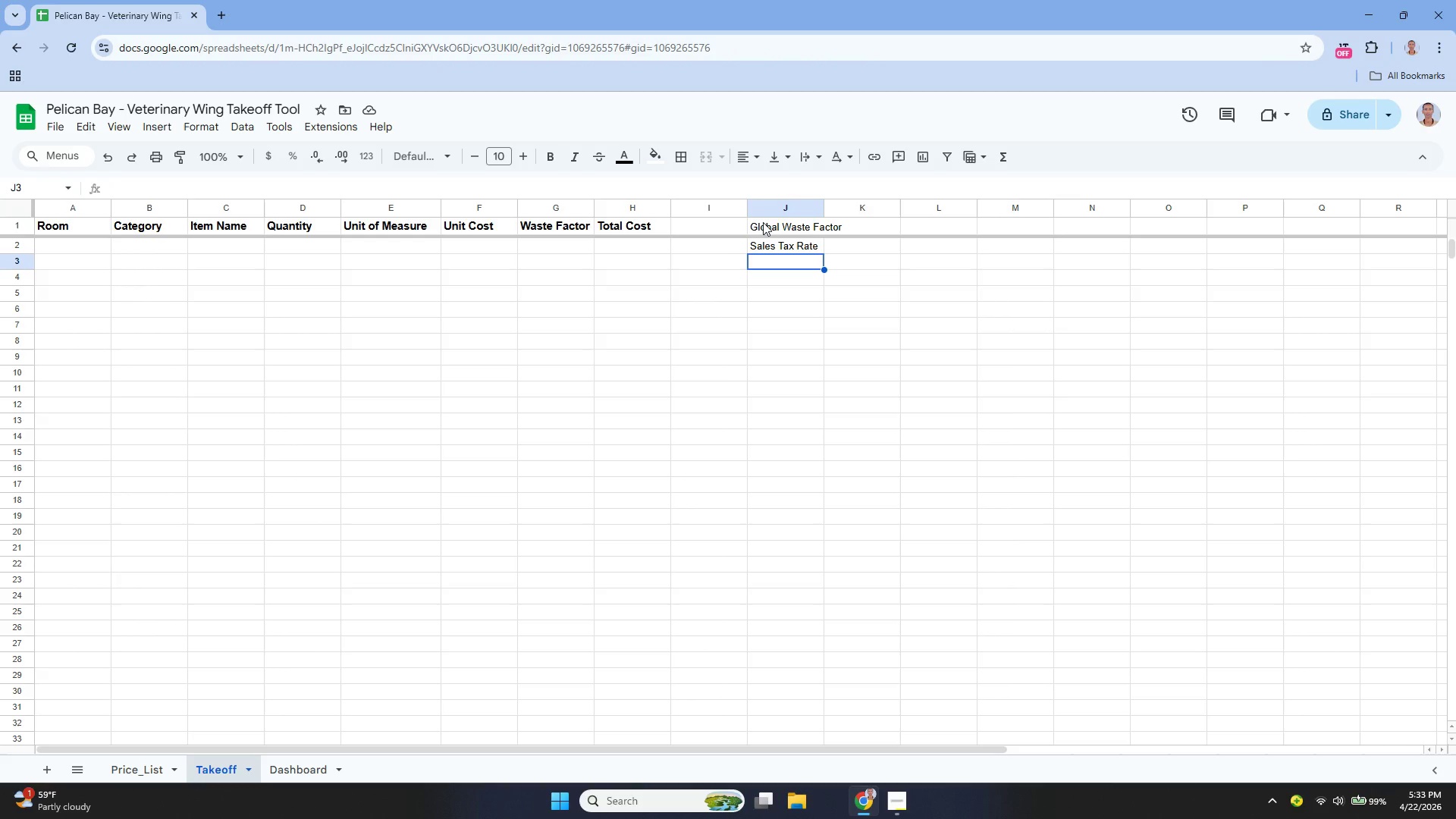 
wait(7.3)
 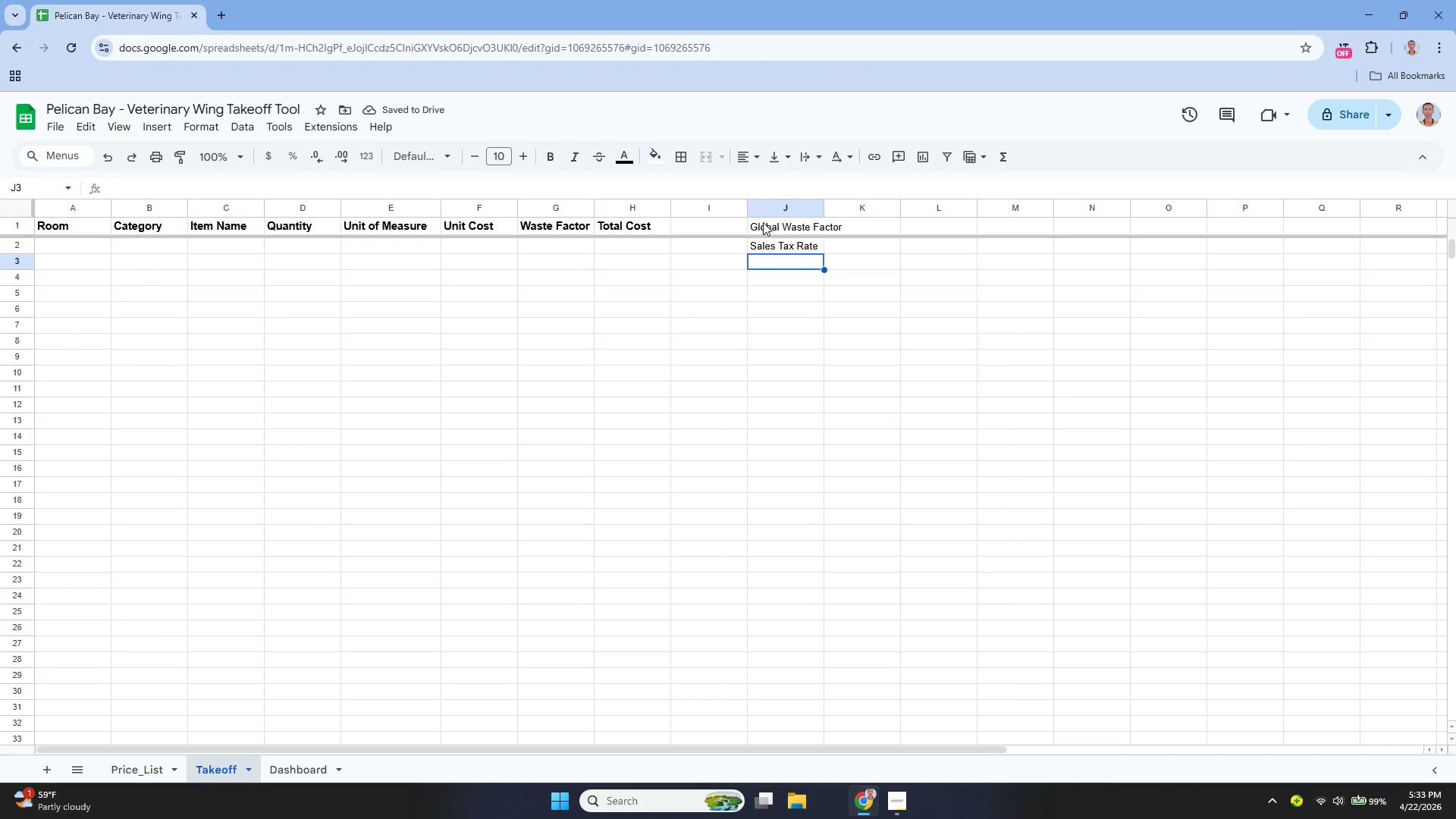 
left_click_drag(start_coordinate=[821, 204], to_coordinate=[858, 220])
 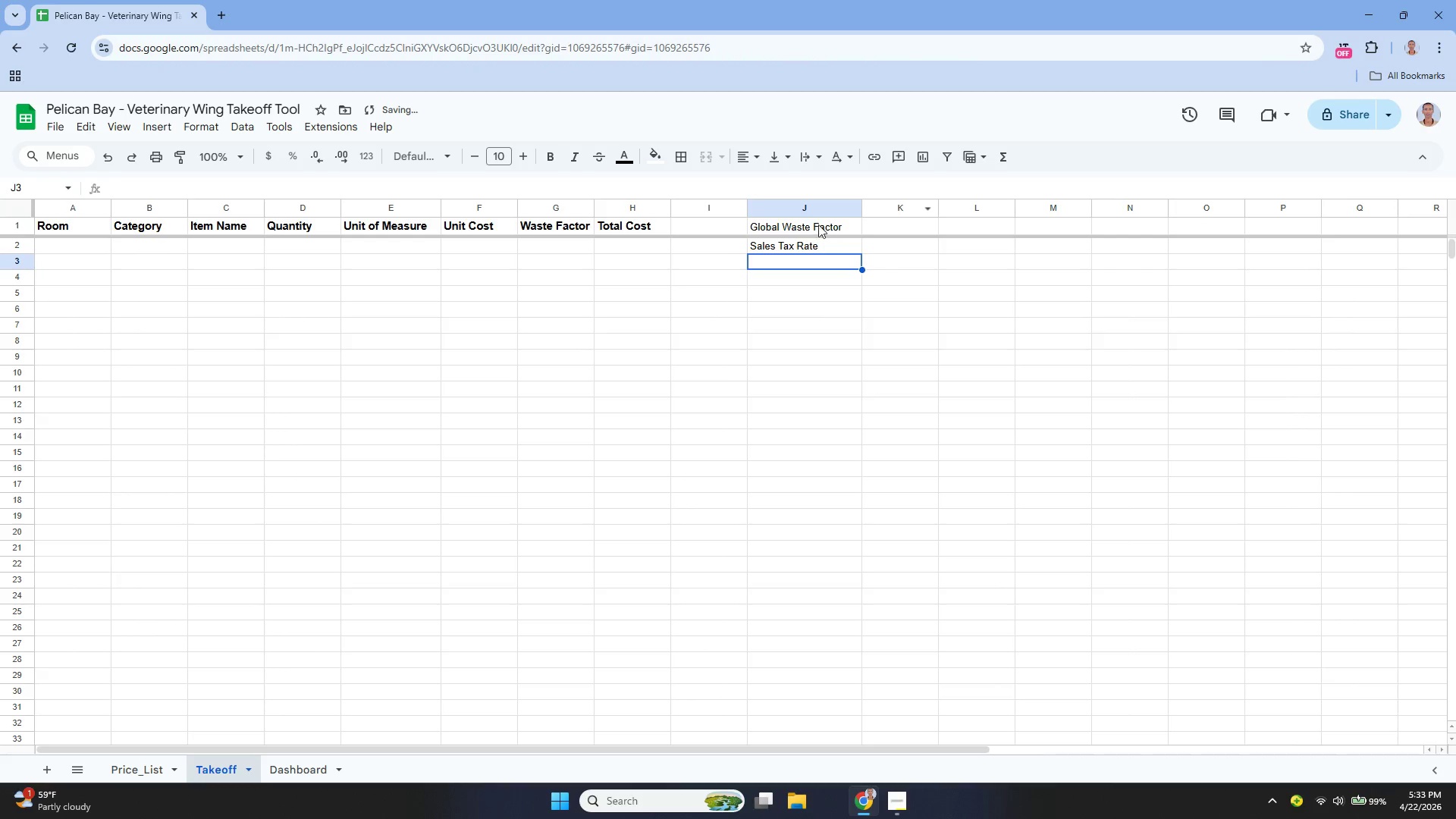 
left_click_drag(start_coordinate=[817, 219], to_coordinate=[817, 248])
 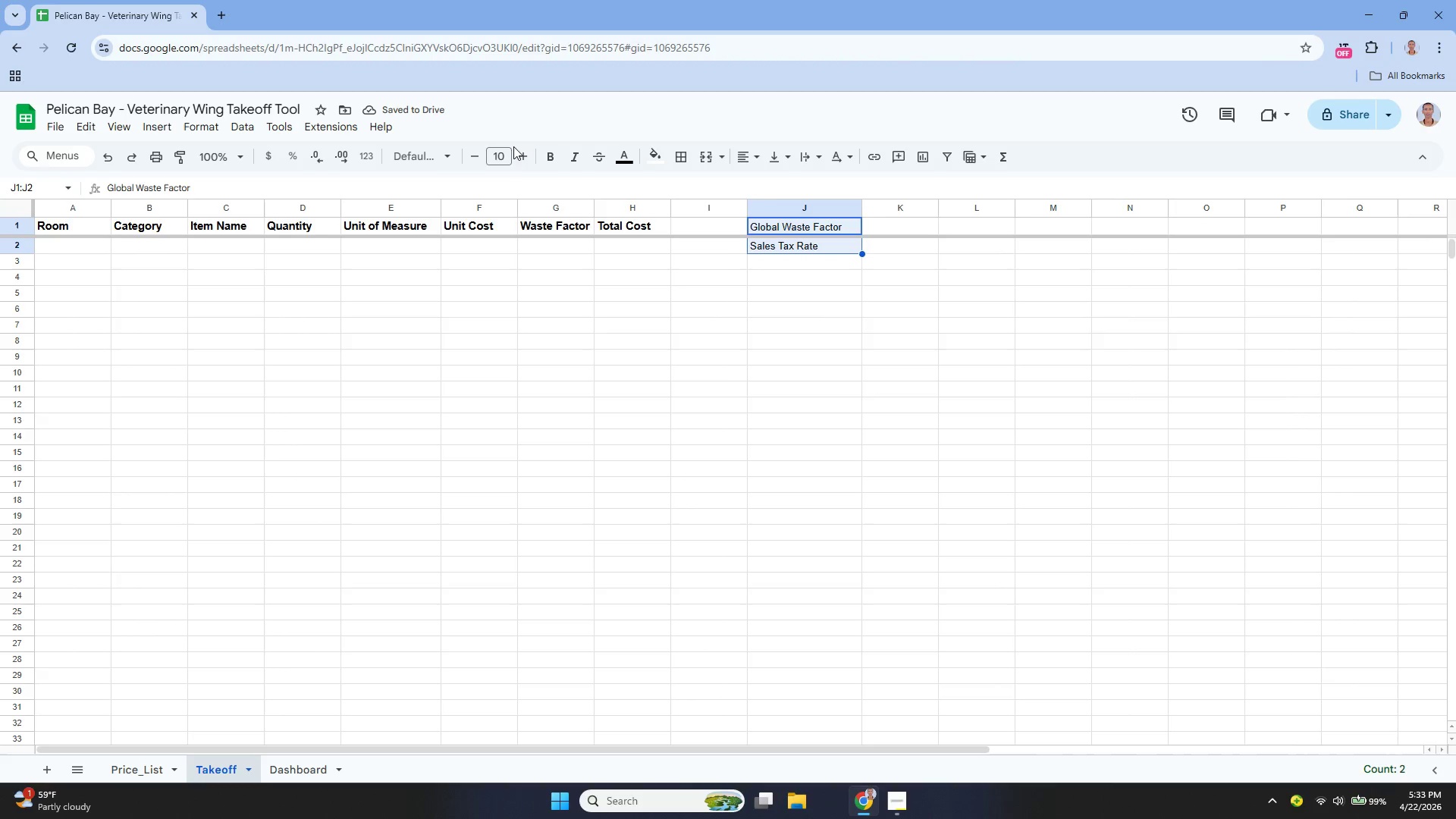 
left_click([525, 155])
 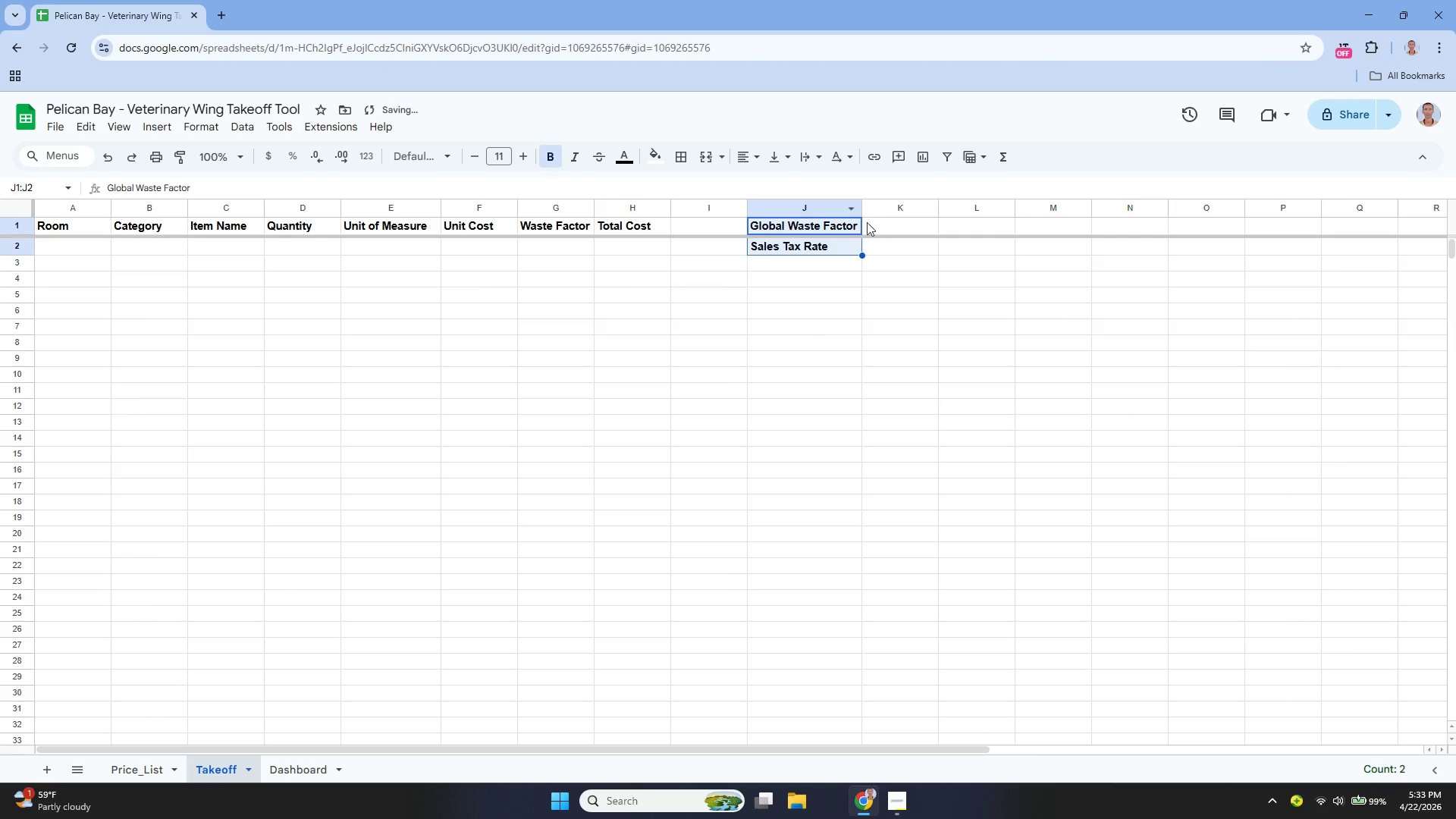 
left_click_drag(start_coordinate=[862, 207], to_coordinate=[875, 214])
 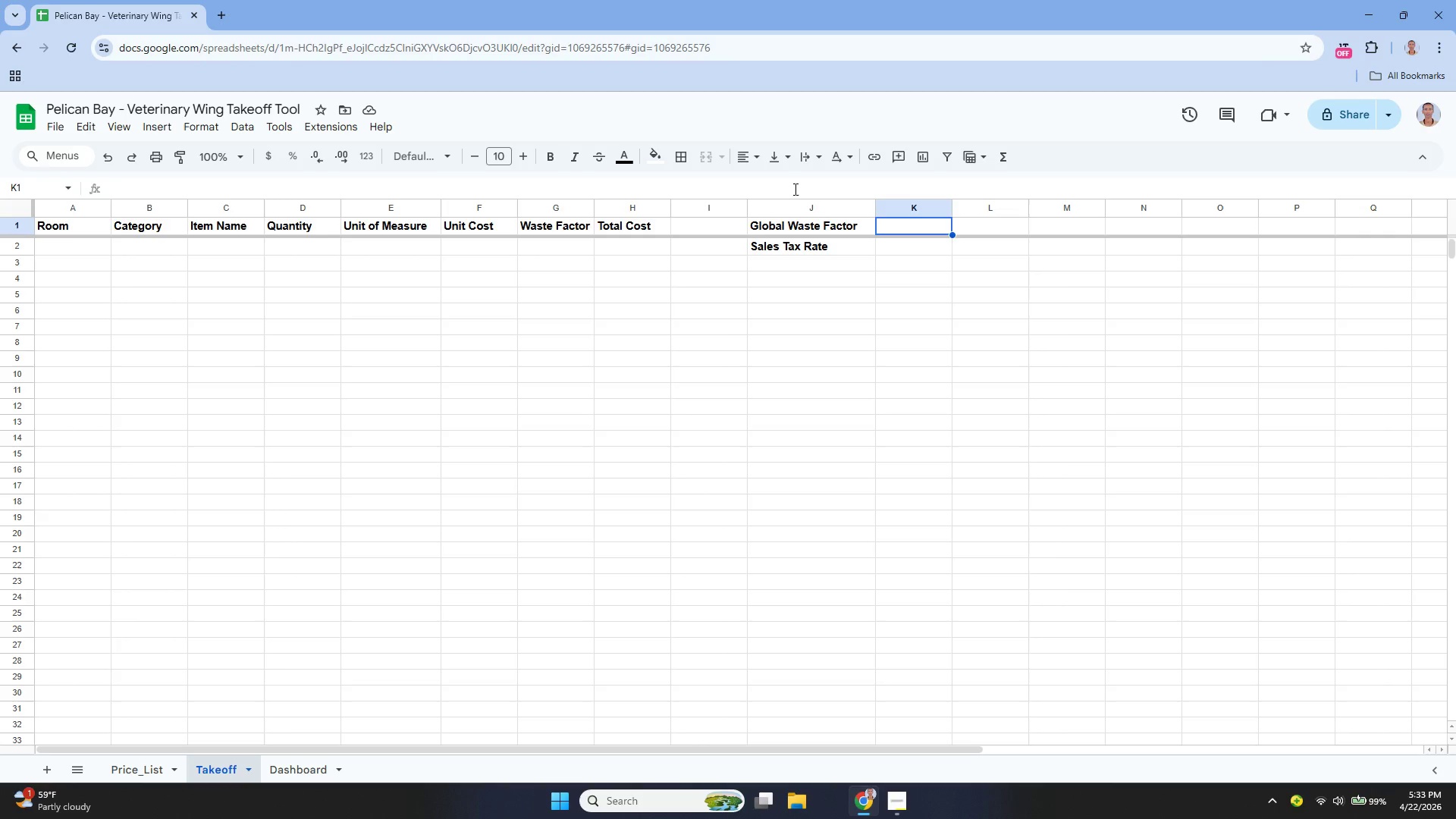 
wait(19.33)
 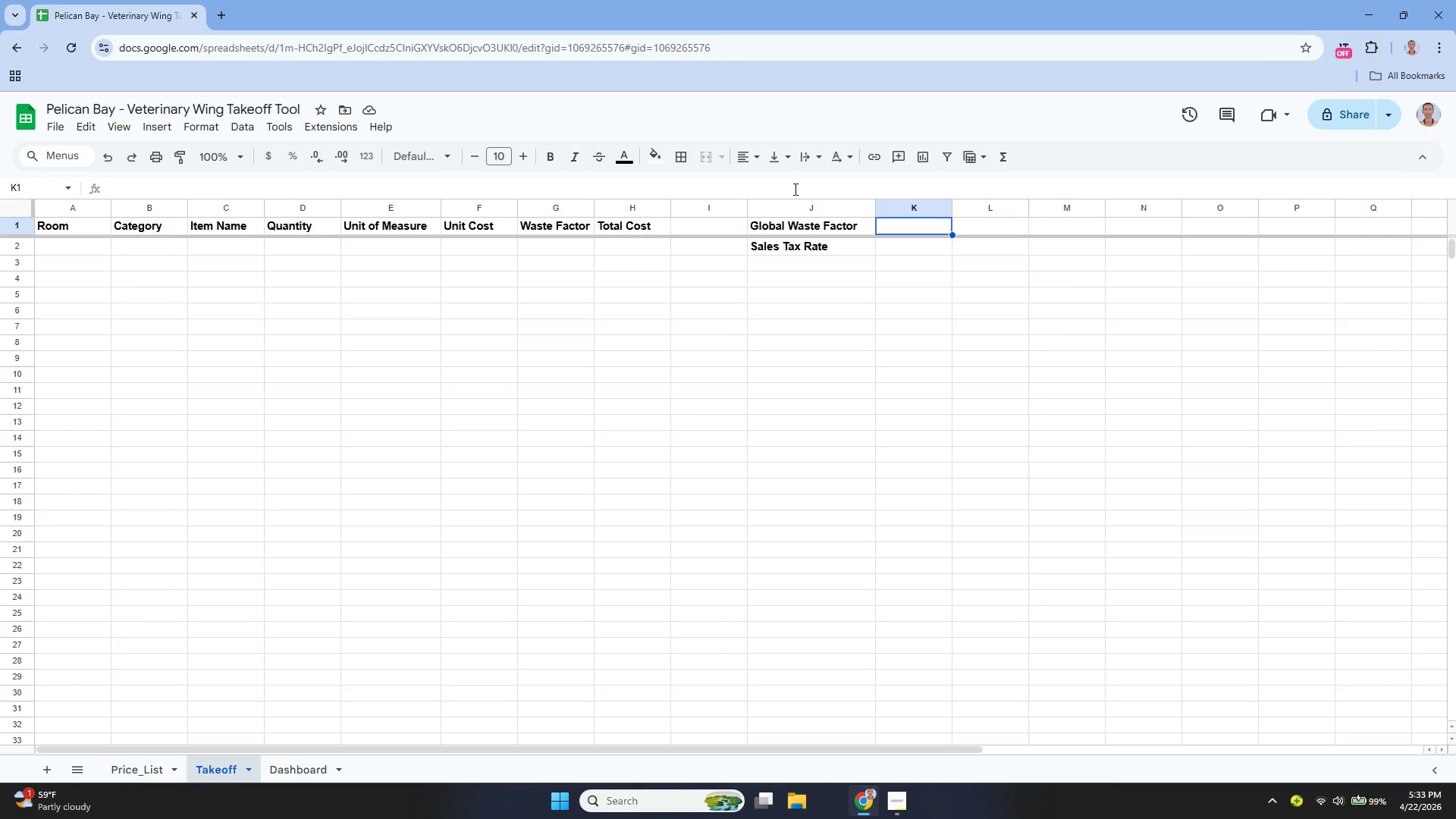 
type(10)
 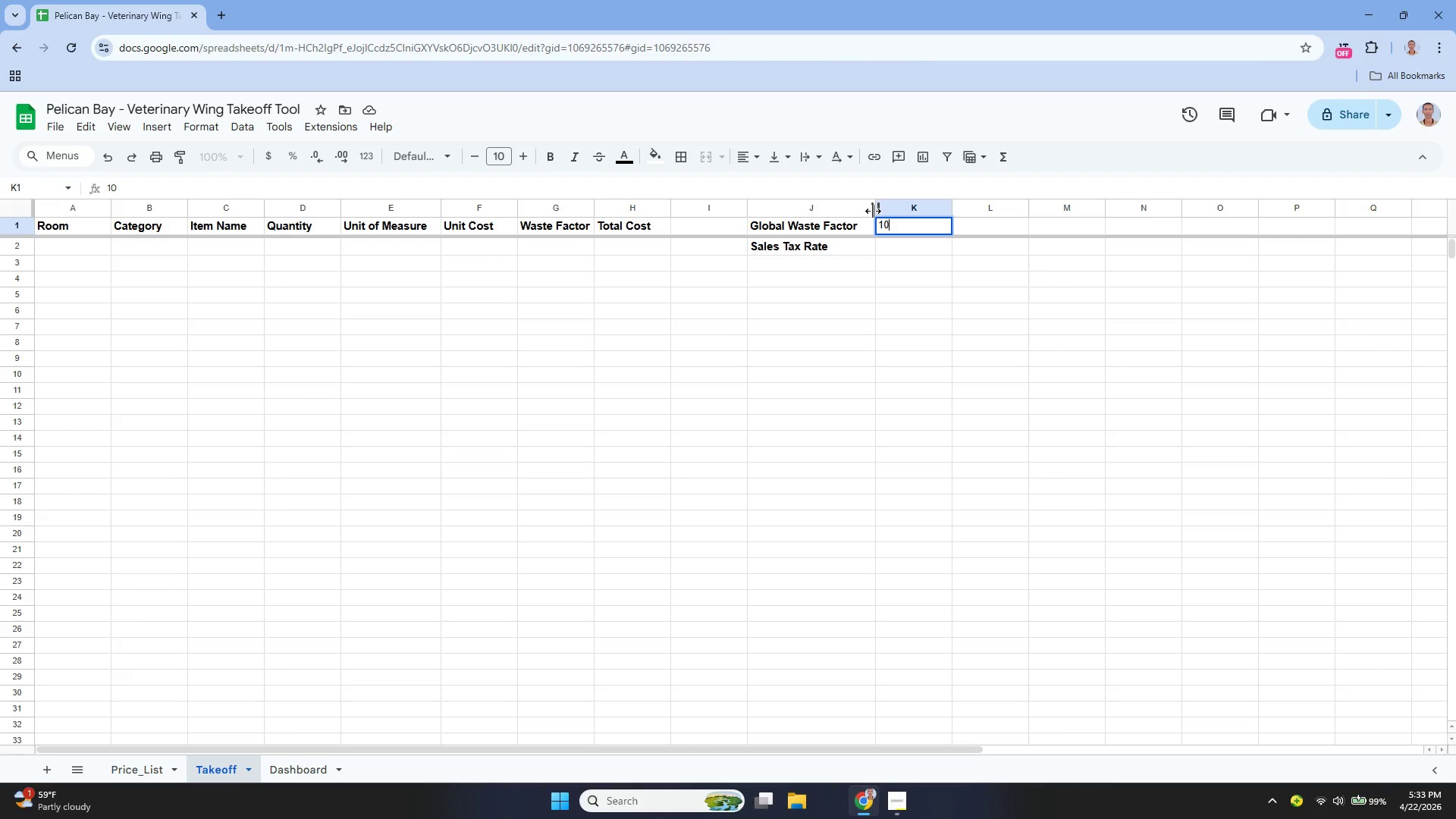 
key(Enter)
 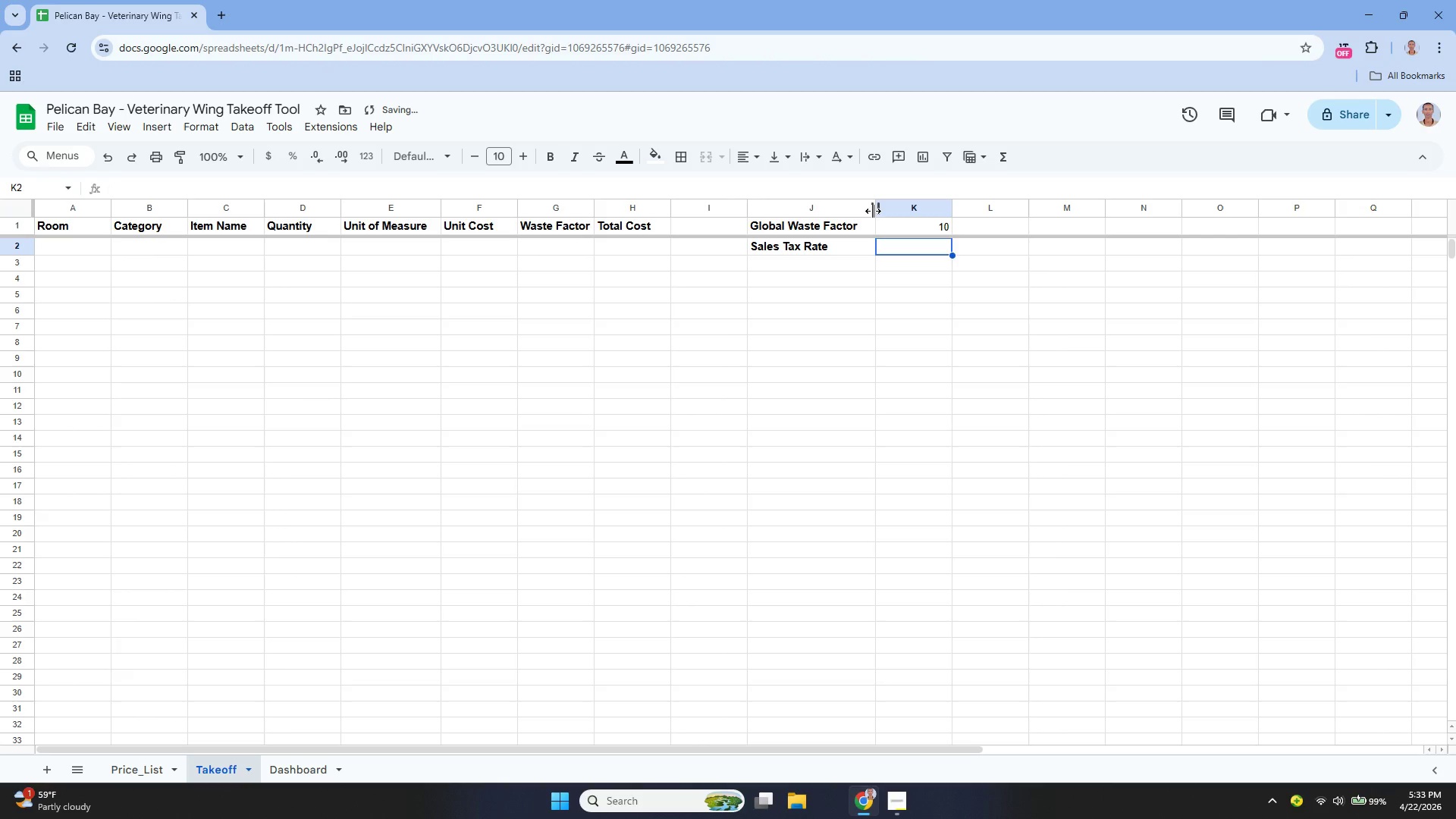 
key(Enter)
 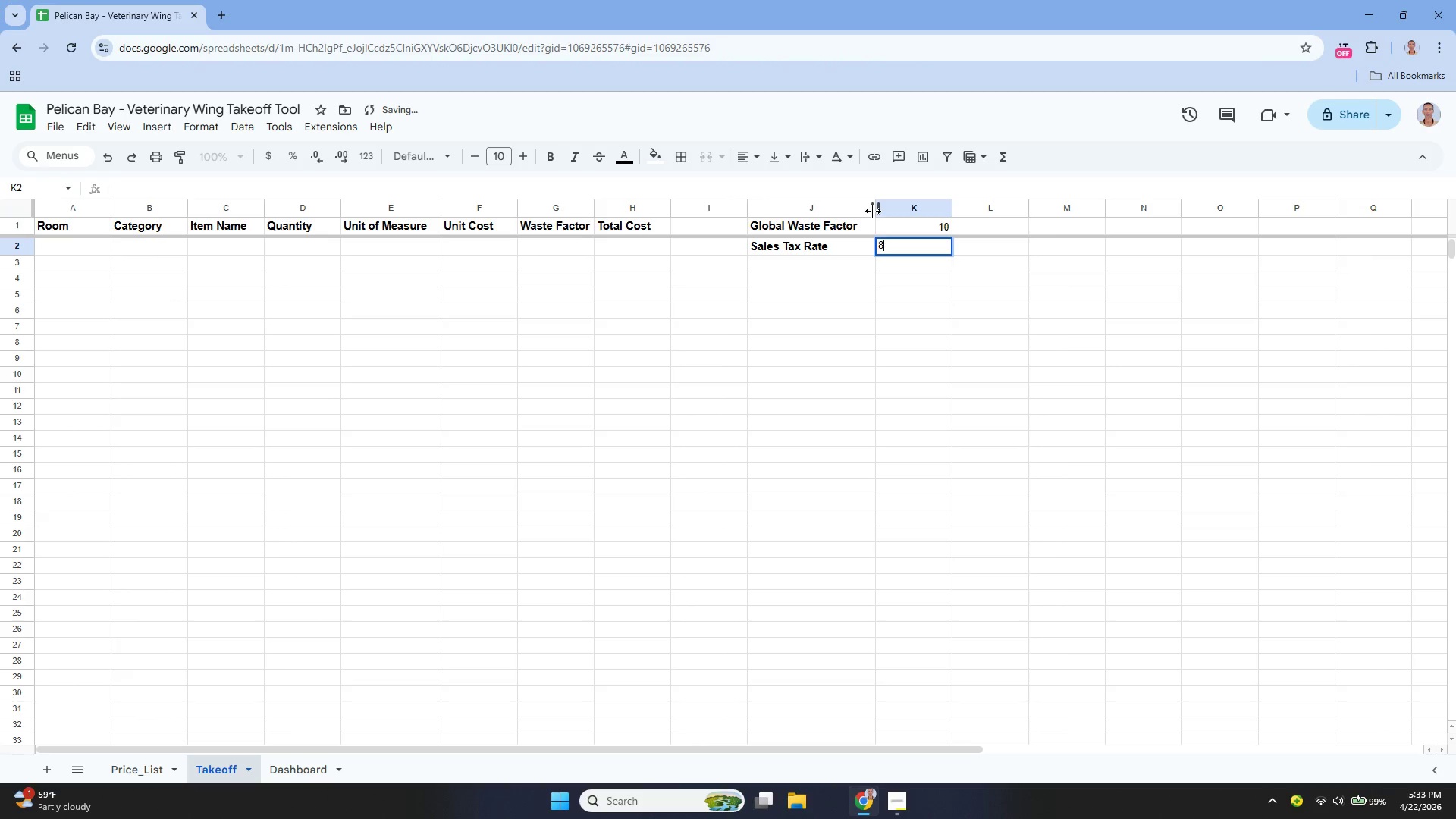 
key(8)
 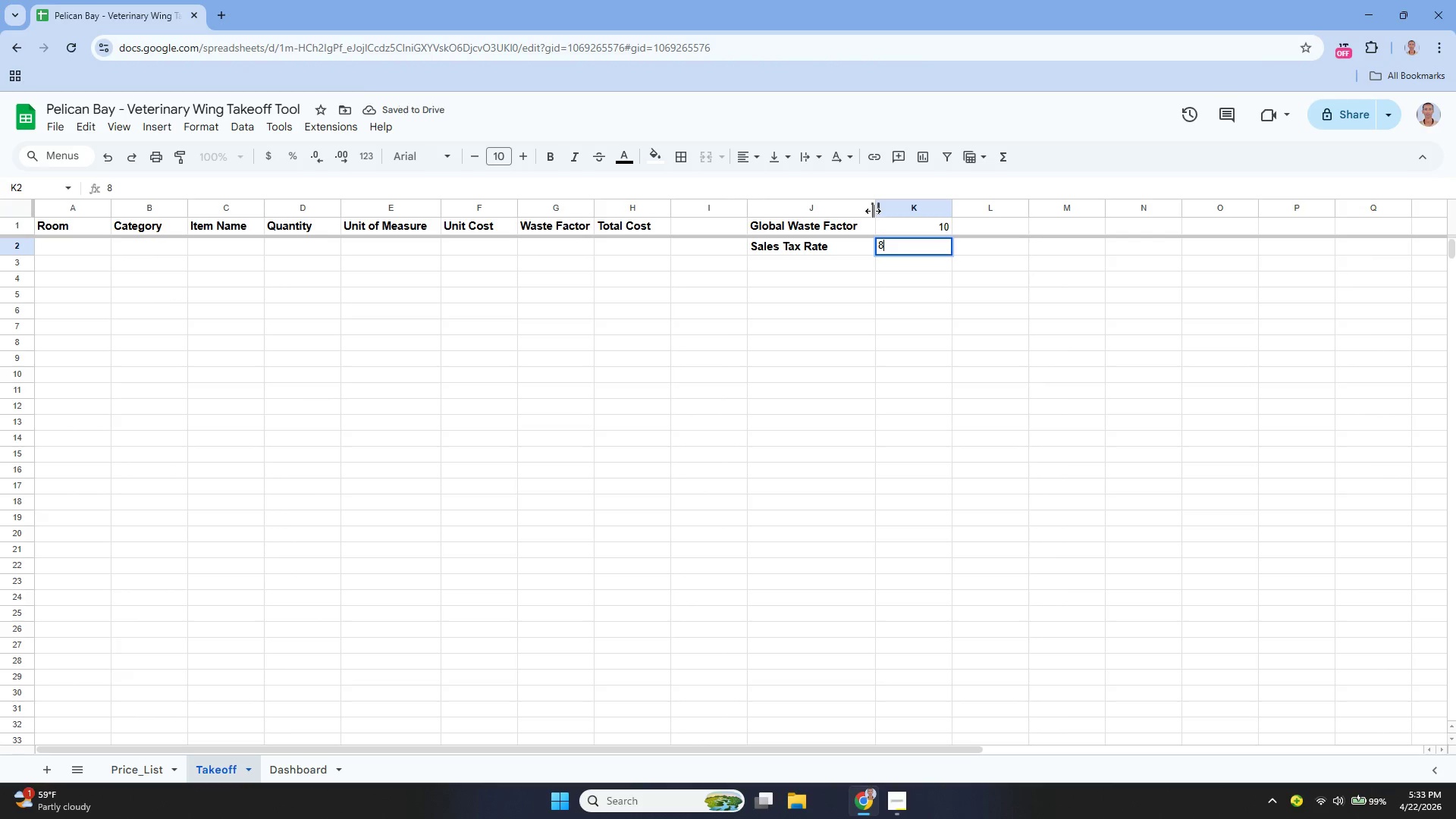 
key(Enter)
 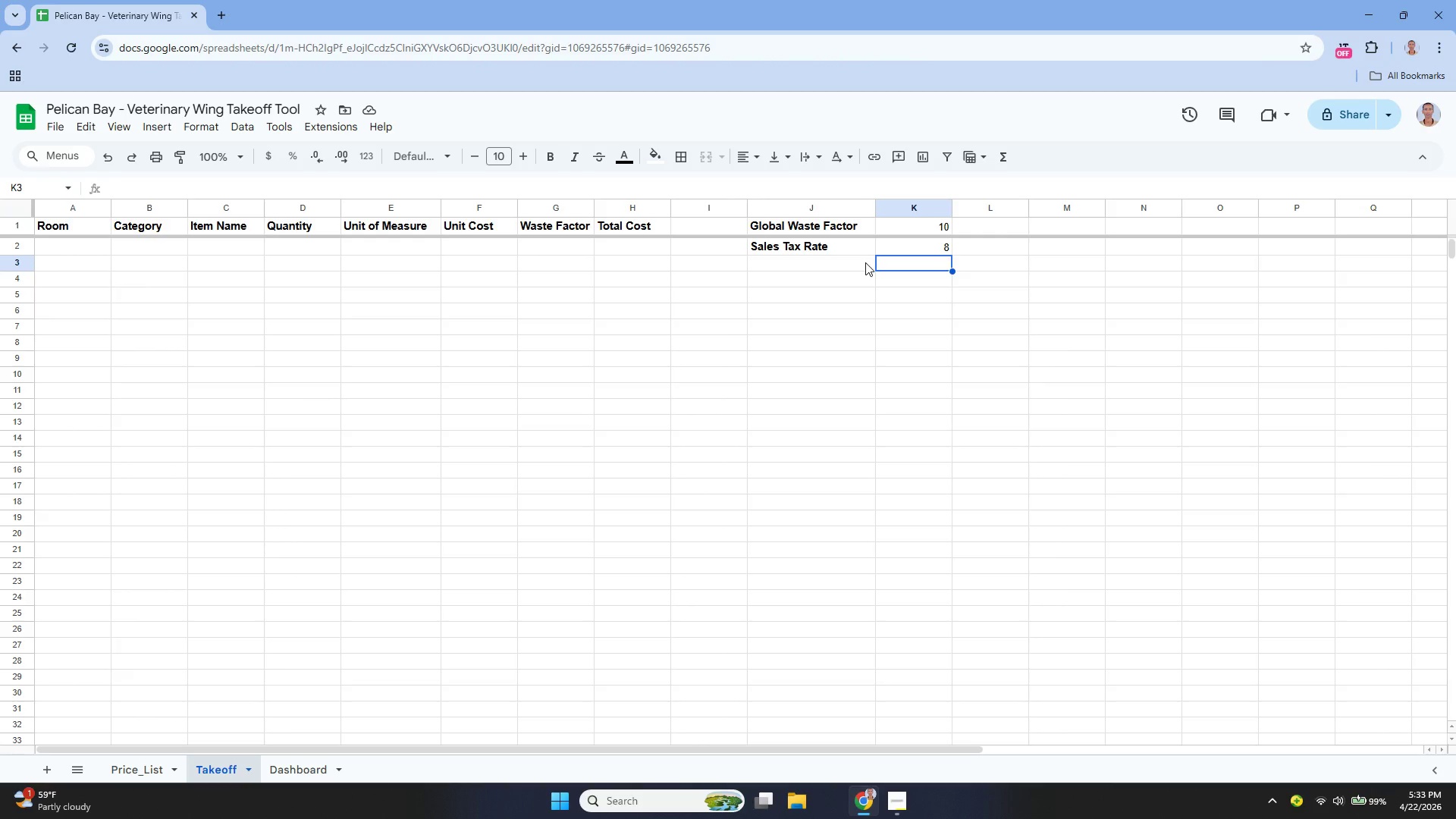 
wait(20.2)
 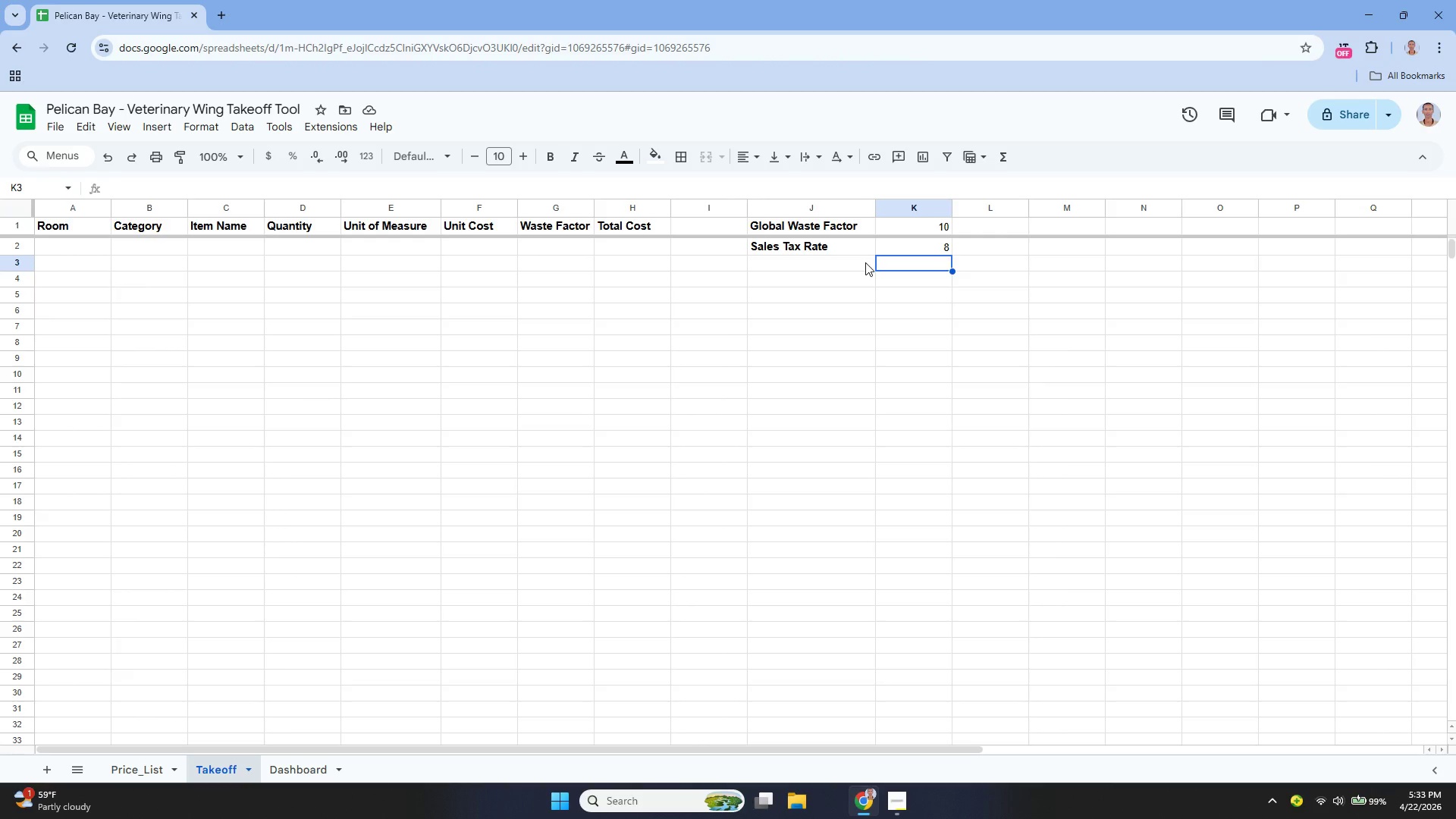 
left_click([101, 246])
 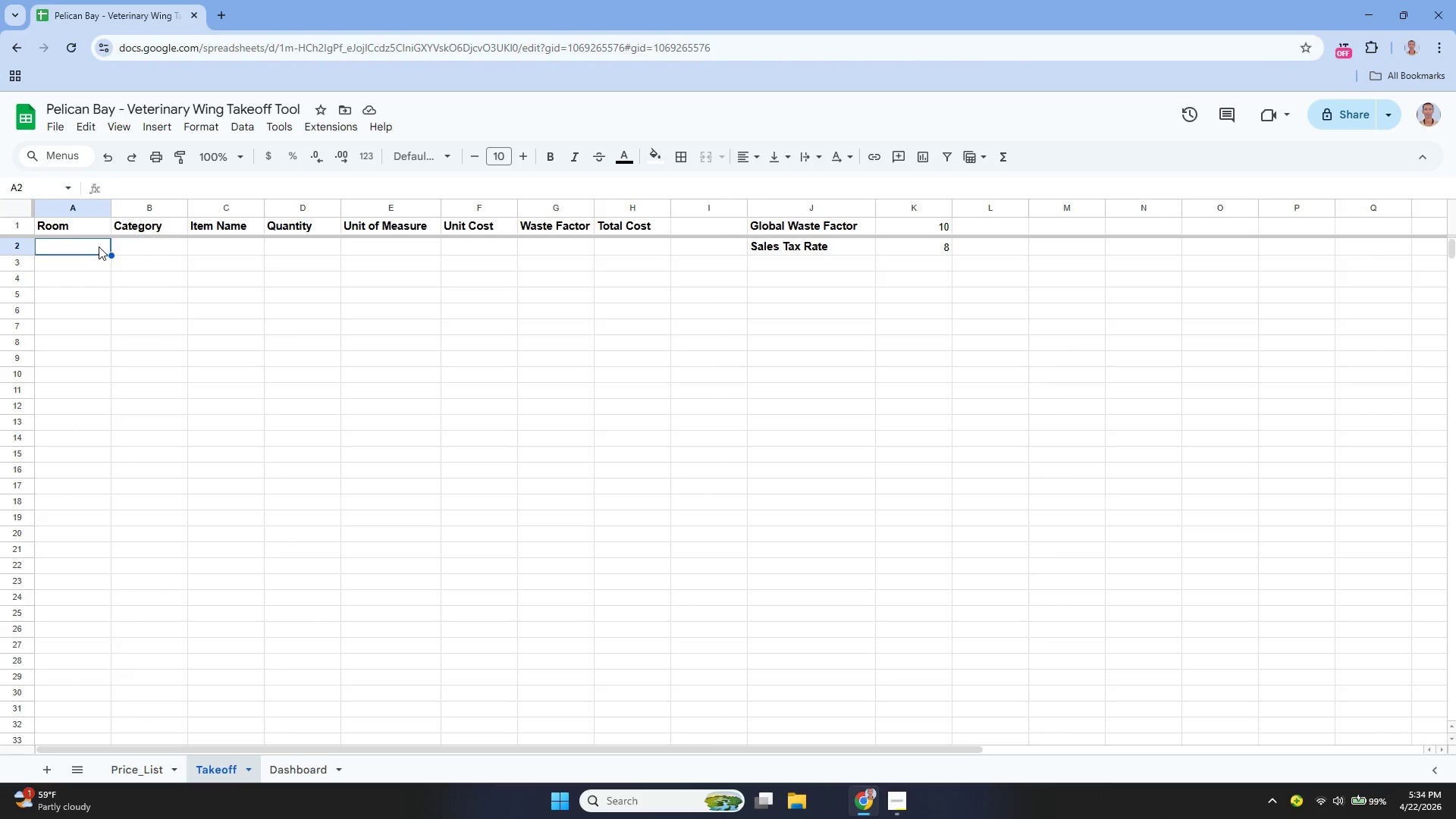 
left_click_drag(start_coordinate=[99, 246], to_coordinate=[86, 728])
 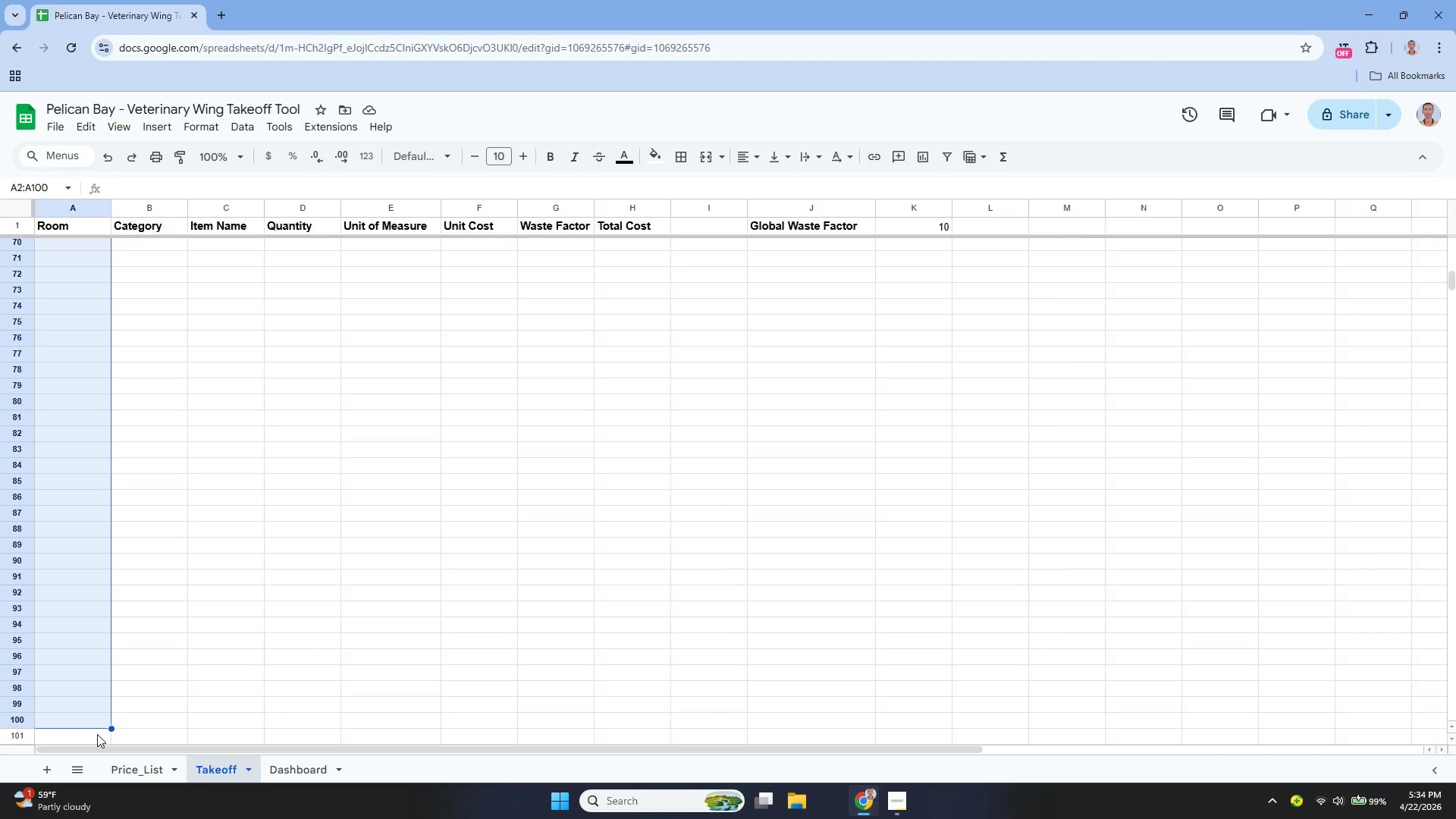 
hold_key(key=ControlLeft, duration=0.66)
 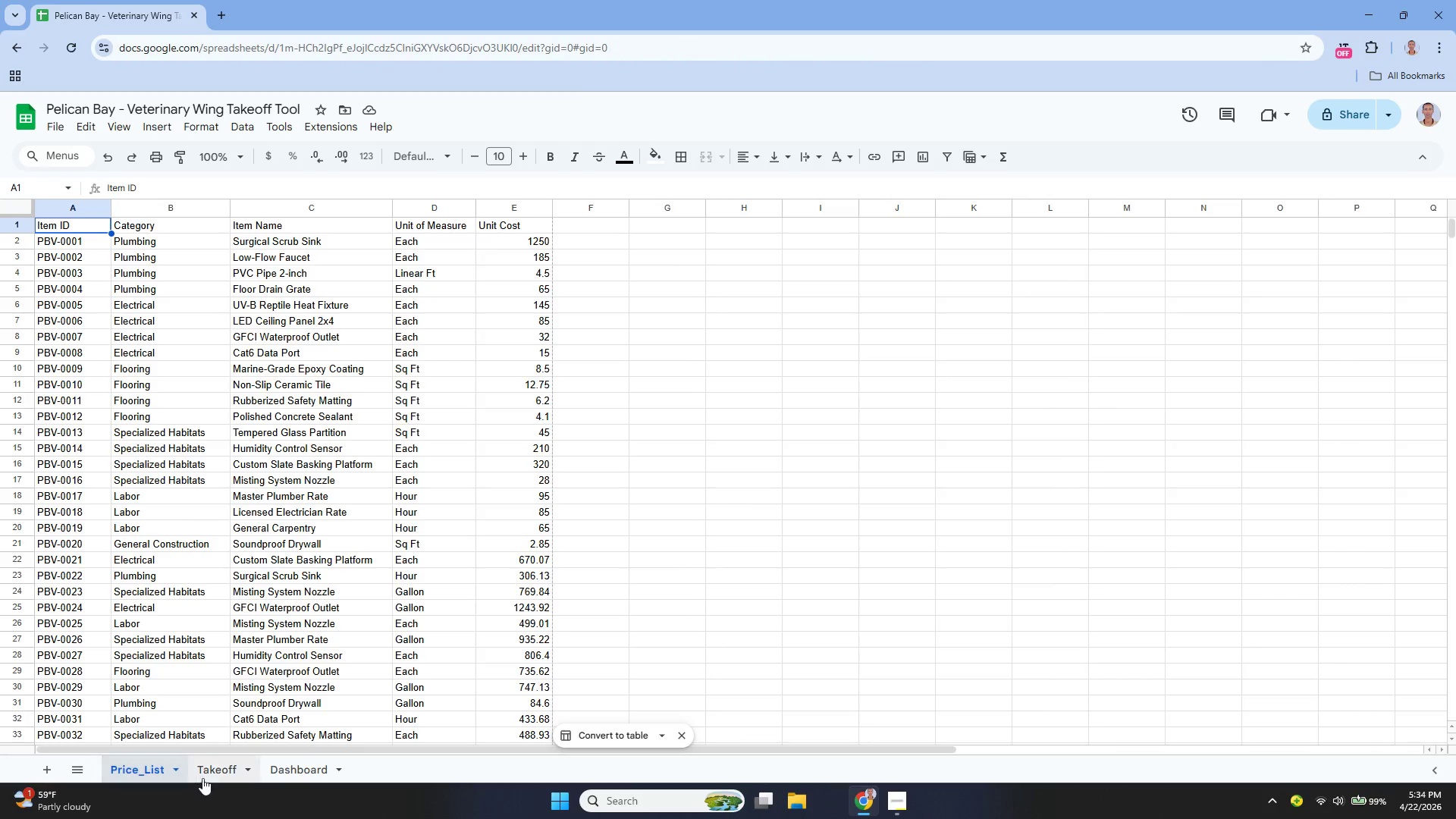 
scroll: coordinate [385, 525], scroll_direction: down, amount: 7.0
 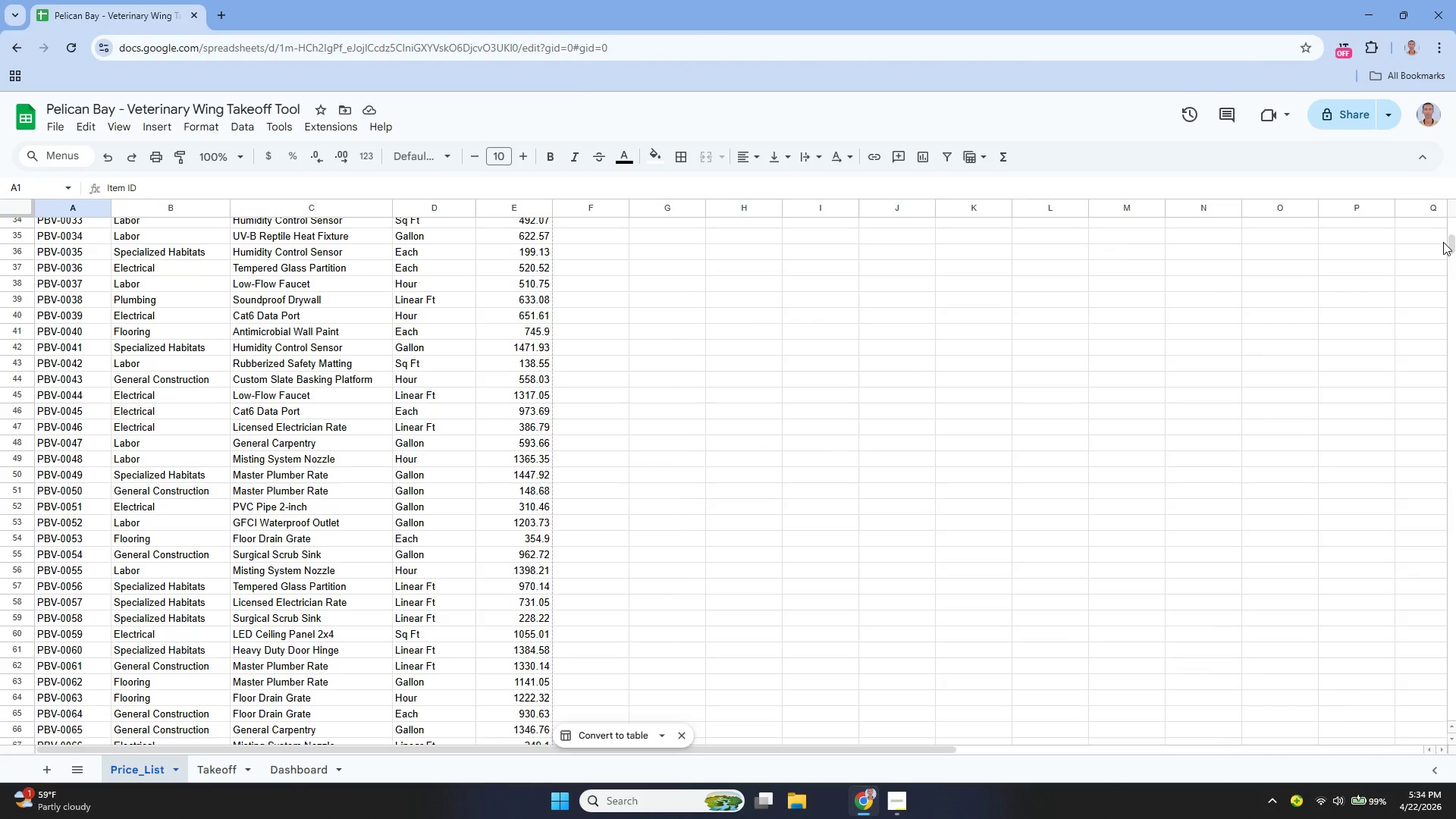 
left_click_drag(start_coordinate=[1454, 247], to_coordinate=[1451, 275])
 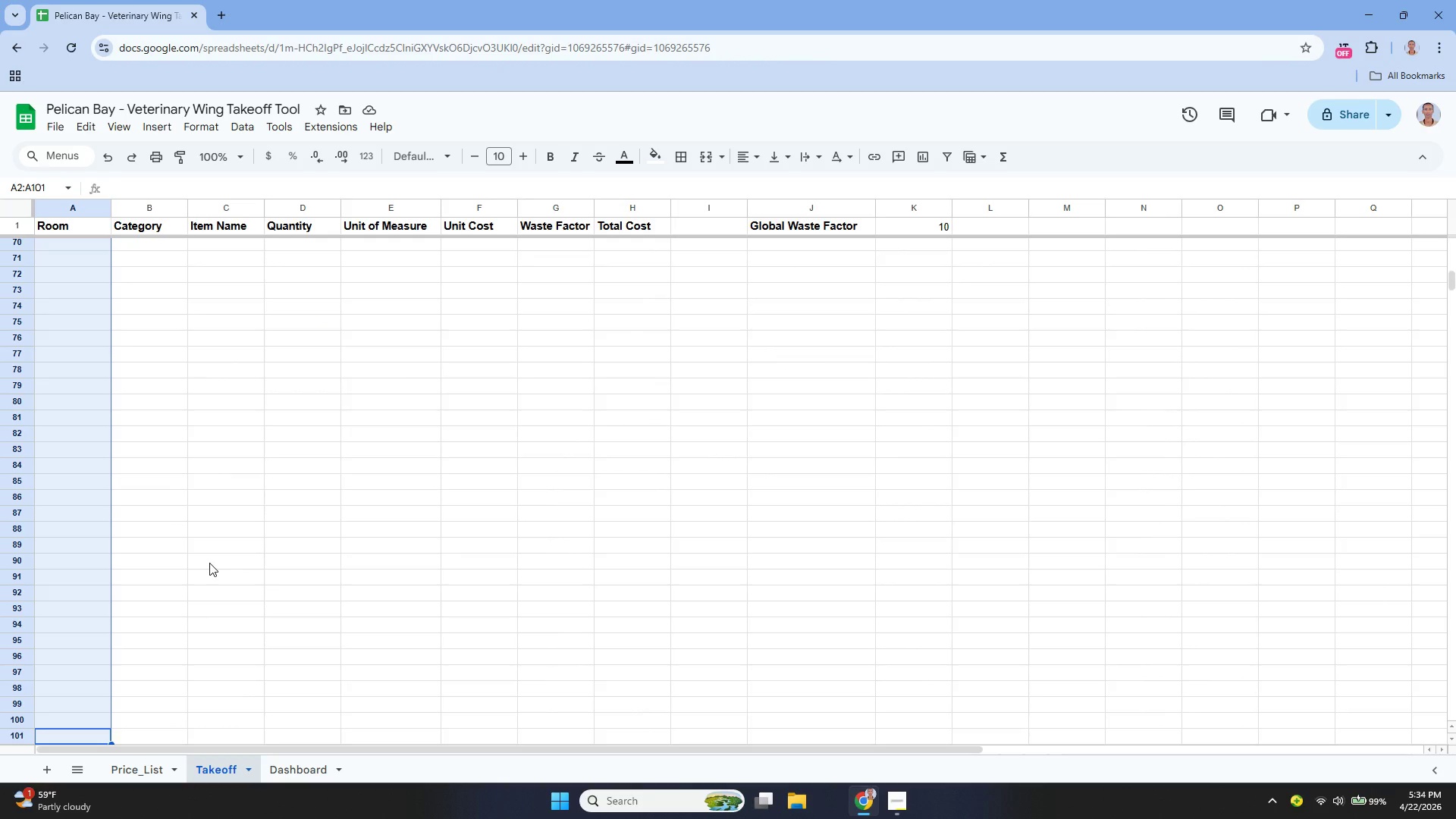 
wait(10.77)
 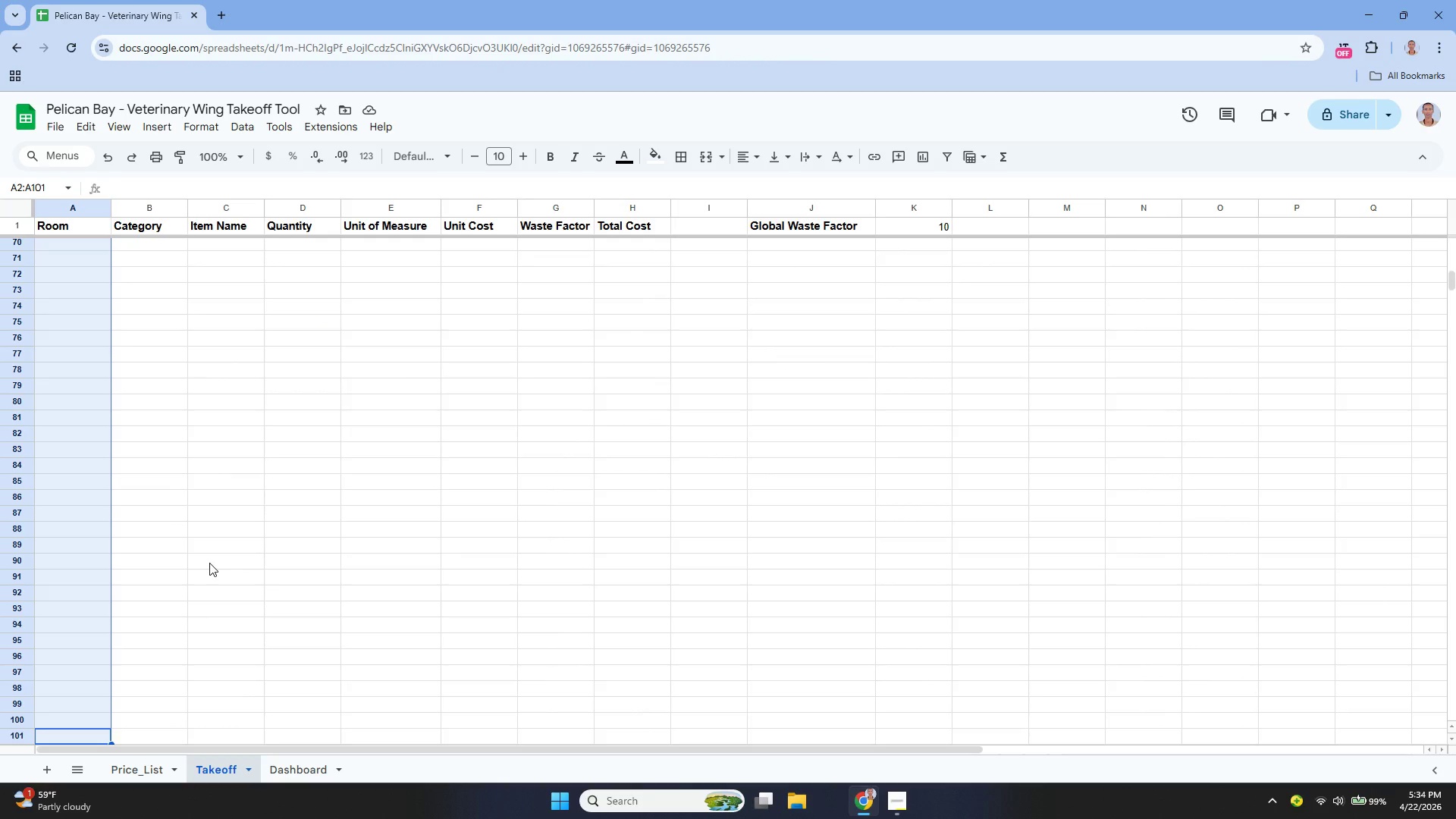 
scroll: coordinate [257, 535], scroll_direction: up, amount: 24.0
 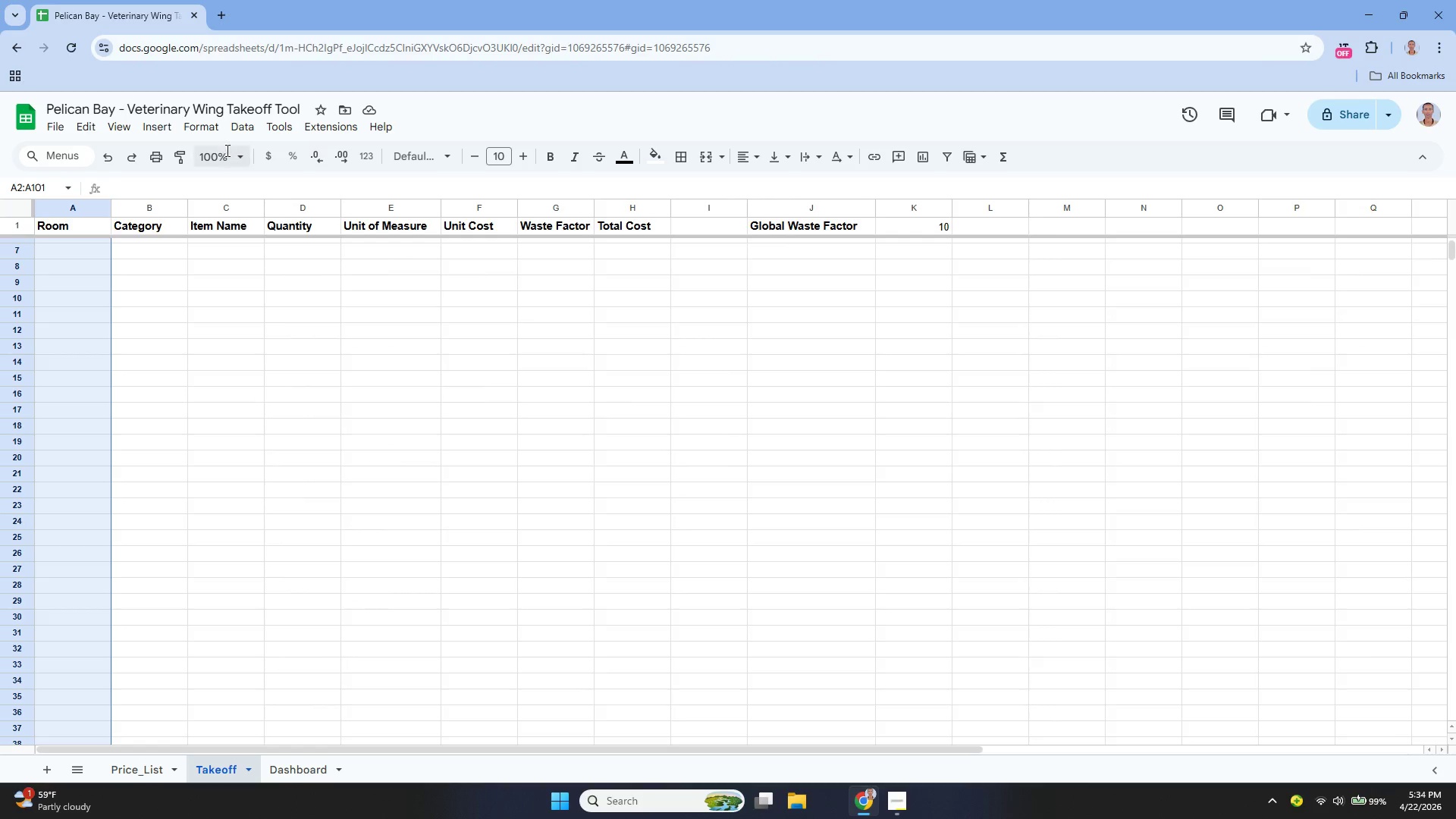 
left_click([234, 121])
 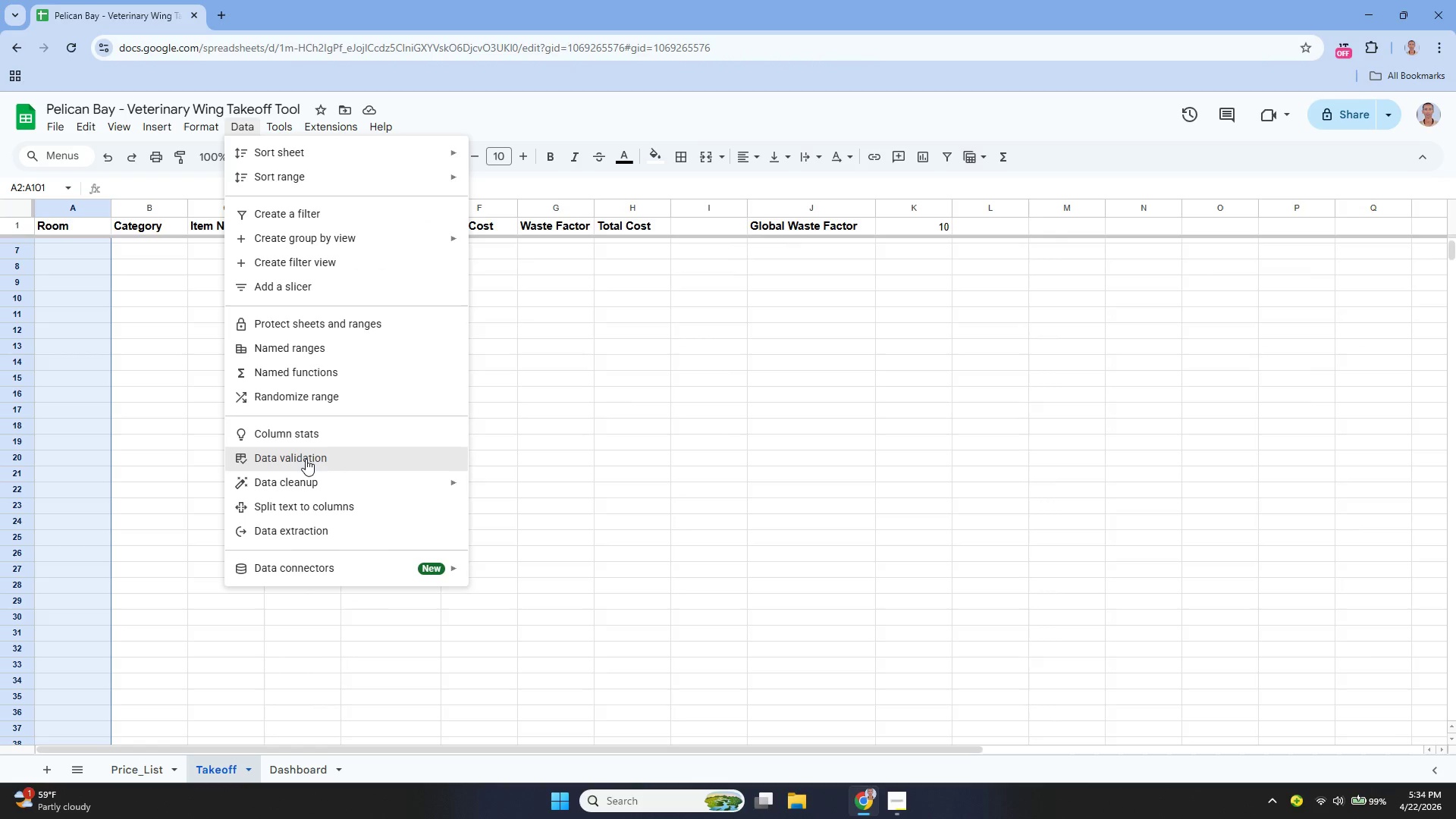 
left_click([301, 457])
 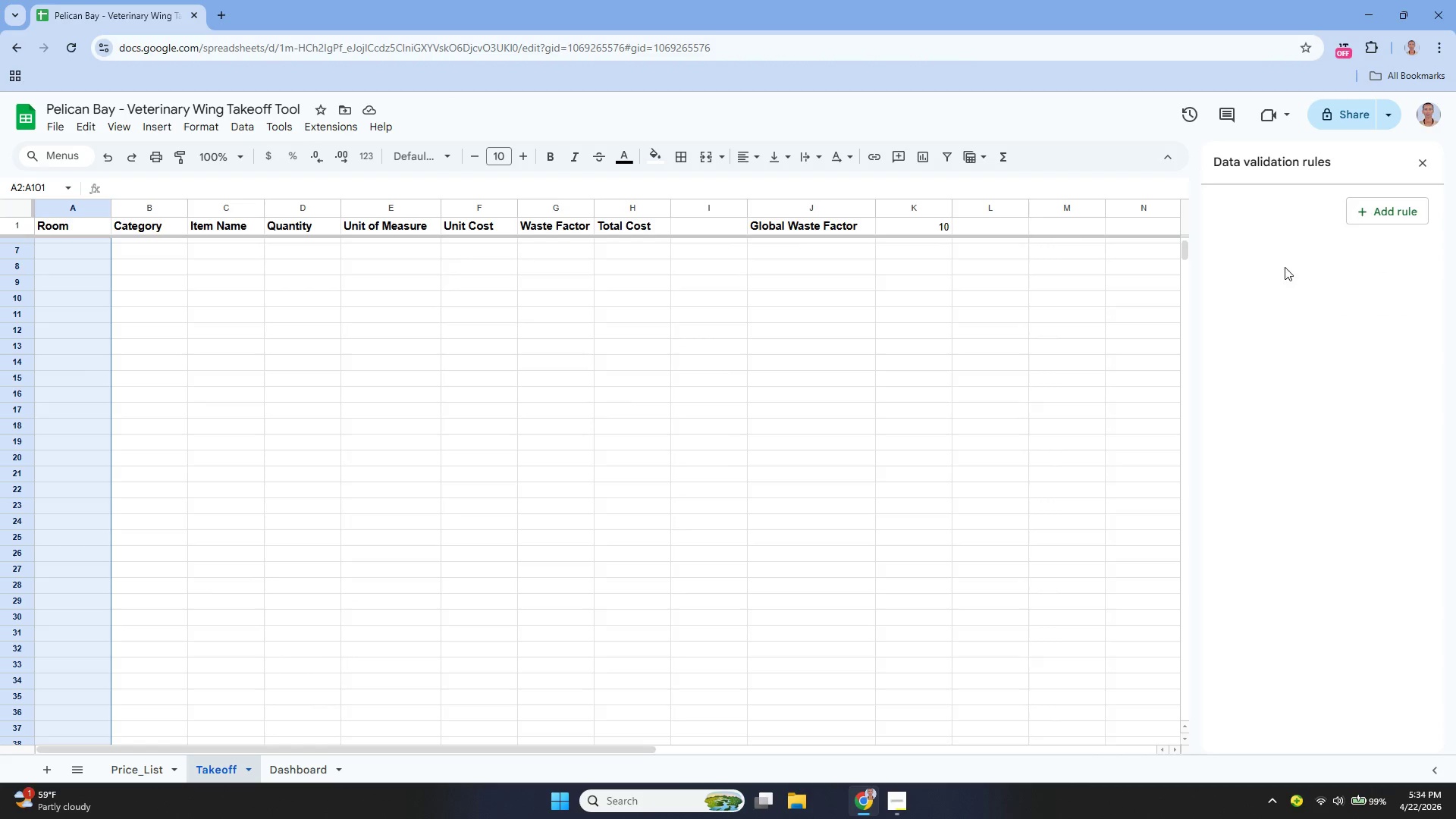 
left_click([1418, 202])
 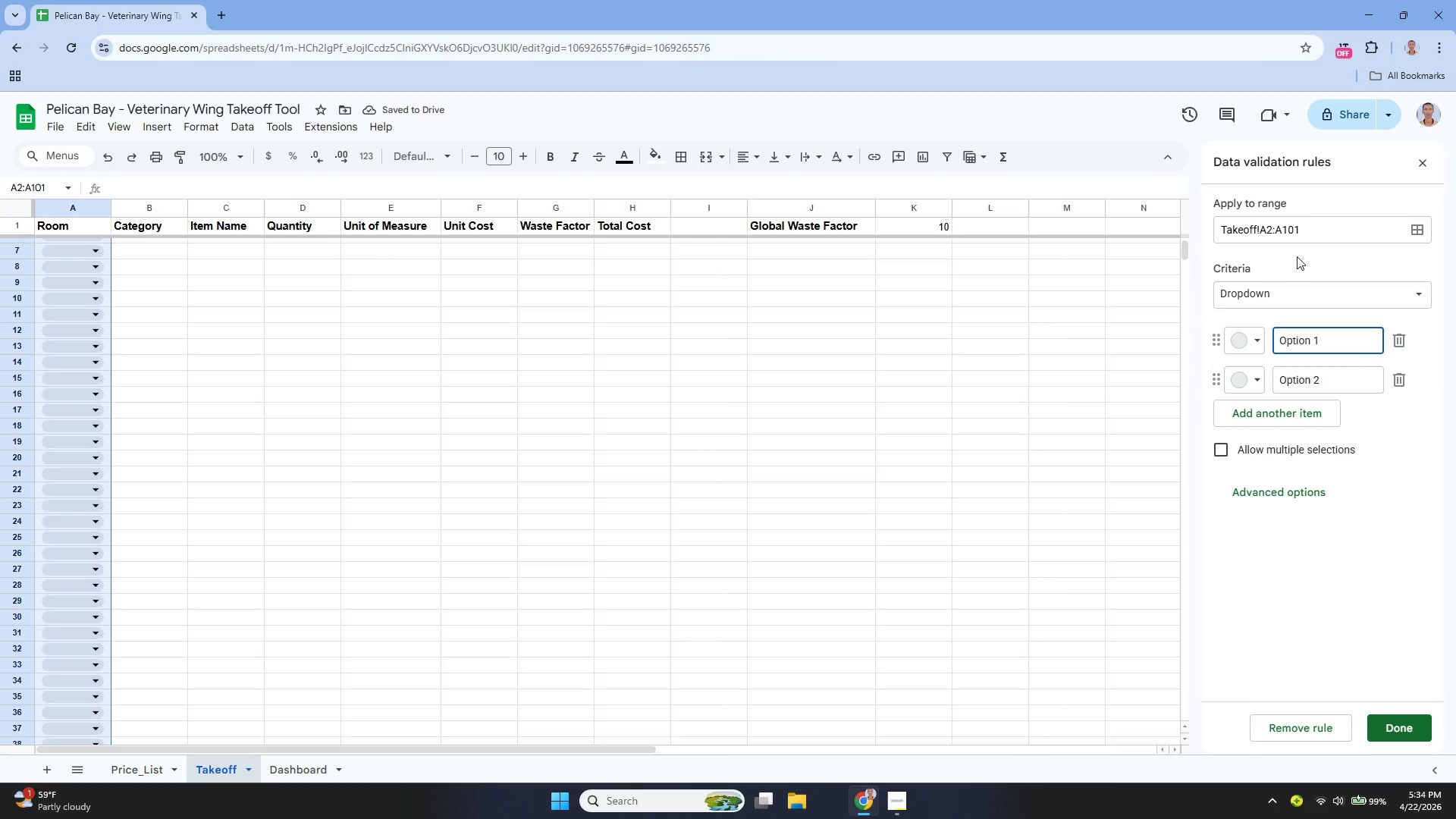 
wait(6.92)
 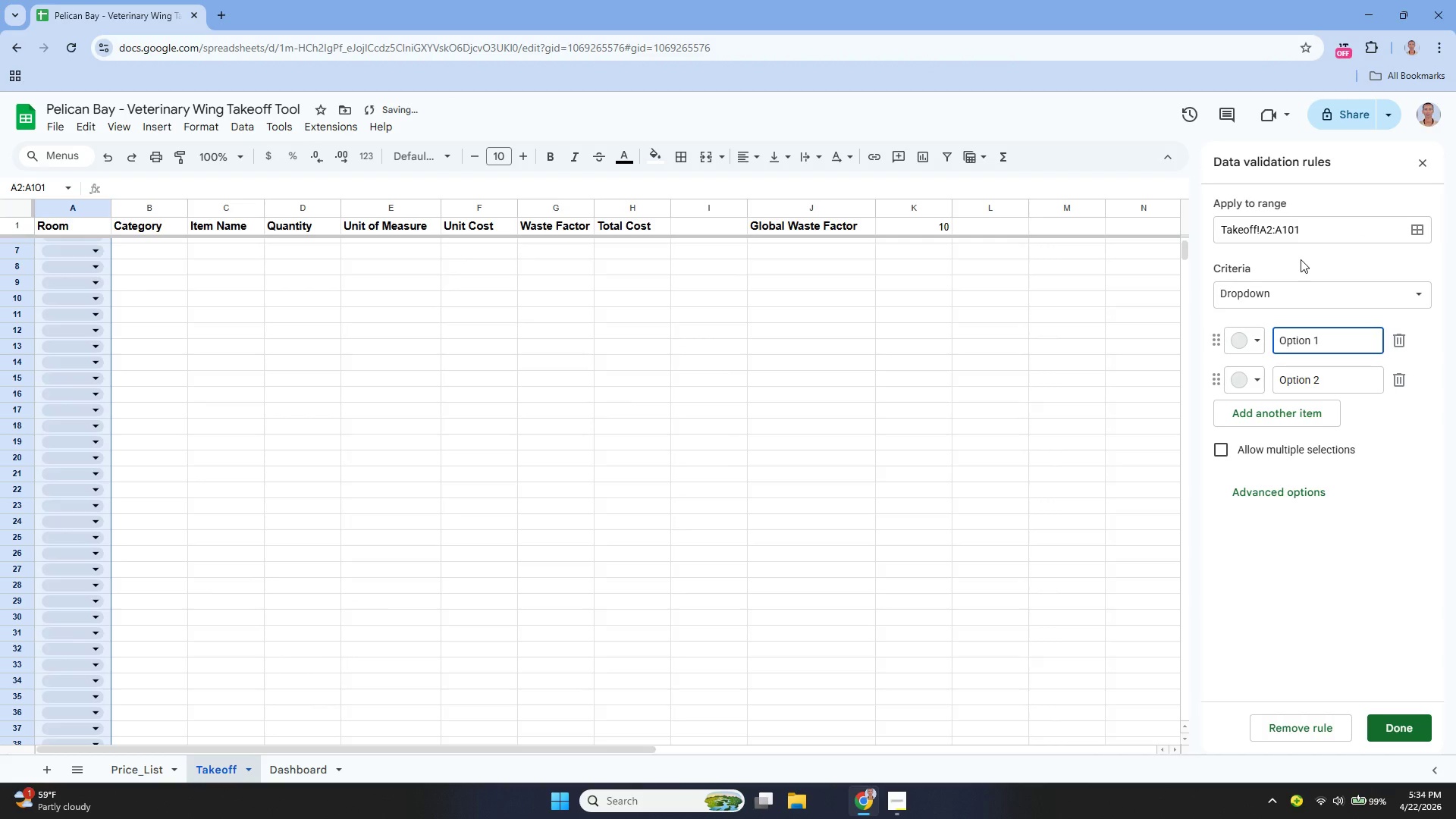 
key(Backspace)
key(Backspace)
key(Backspace)
key(Backspace)
key(Backspace)
key(Backspace)
key(Backspace)
key(Backspace)
key(Backspace)
key(Backspace)
key(Backspace)
type(Staff Breakroom)
 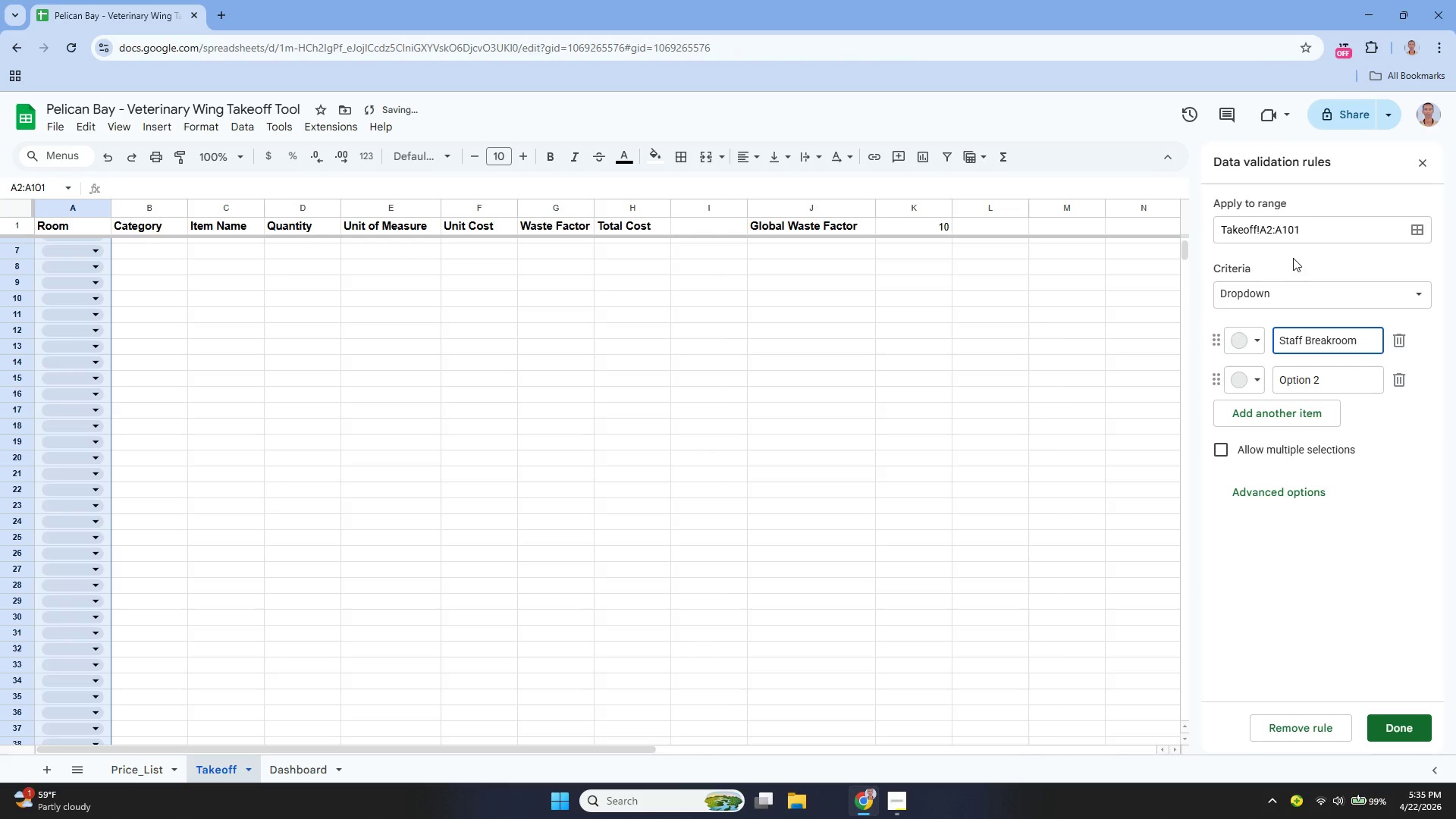 
left_click([1324, 384])
 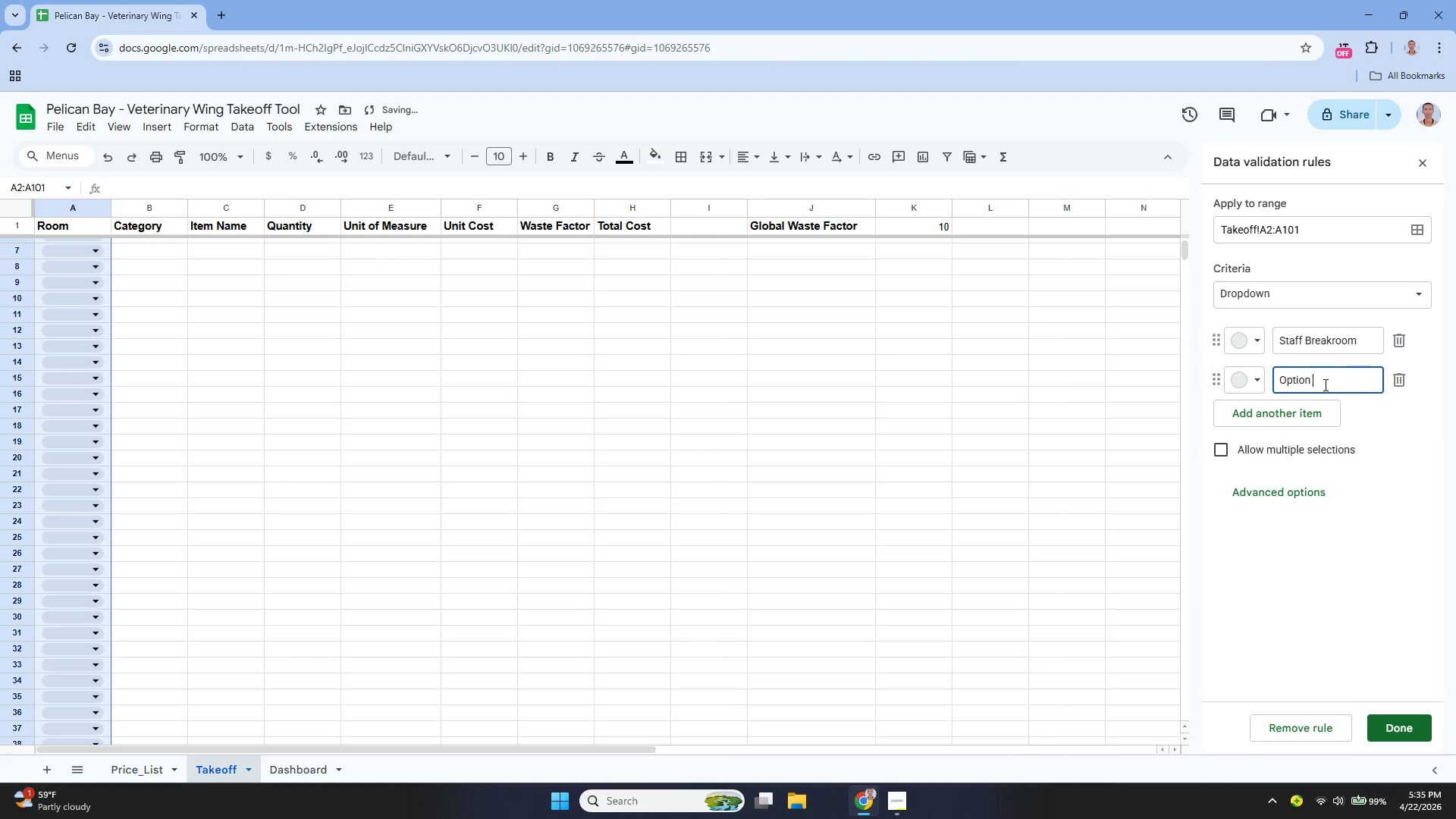 
hold_key(key=Backspace, duration=0.8)
 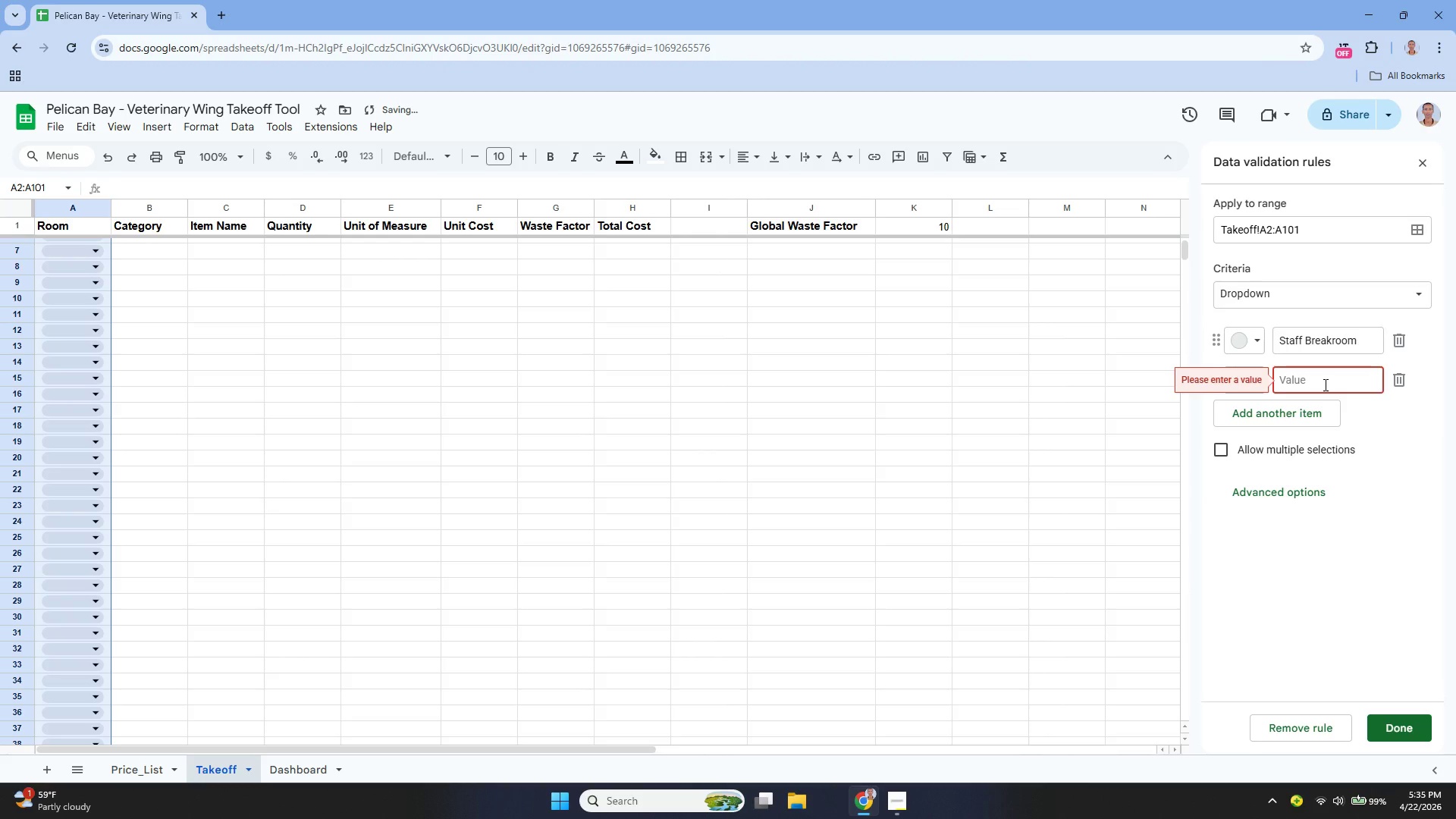 
type(Locker Rooma)
key(Backspace)
type(s)
 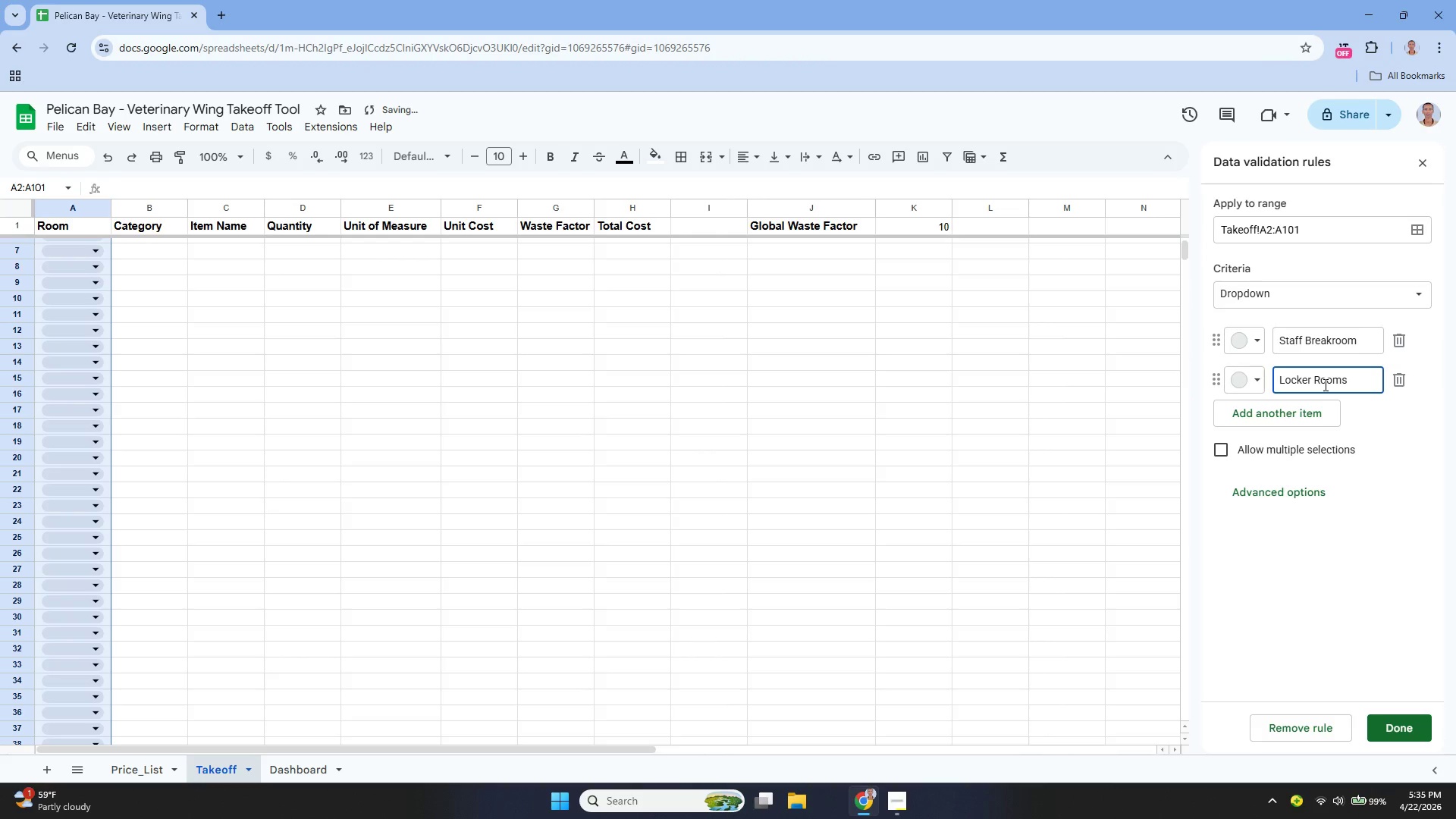 
left_click([1294, 402])
 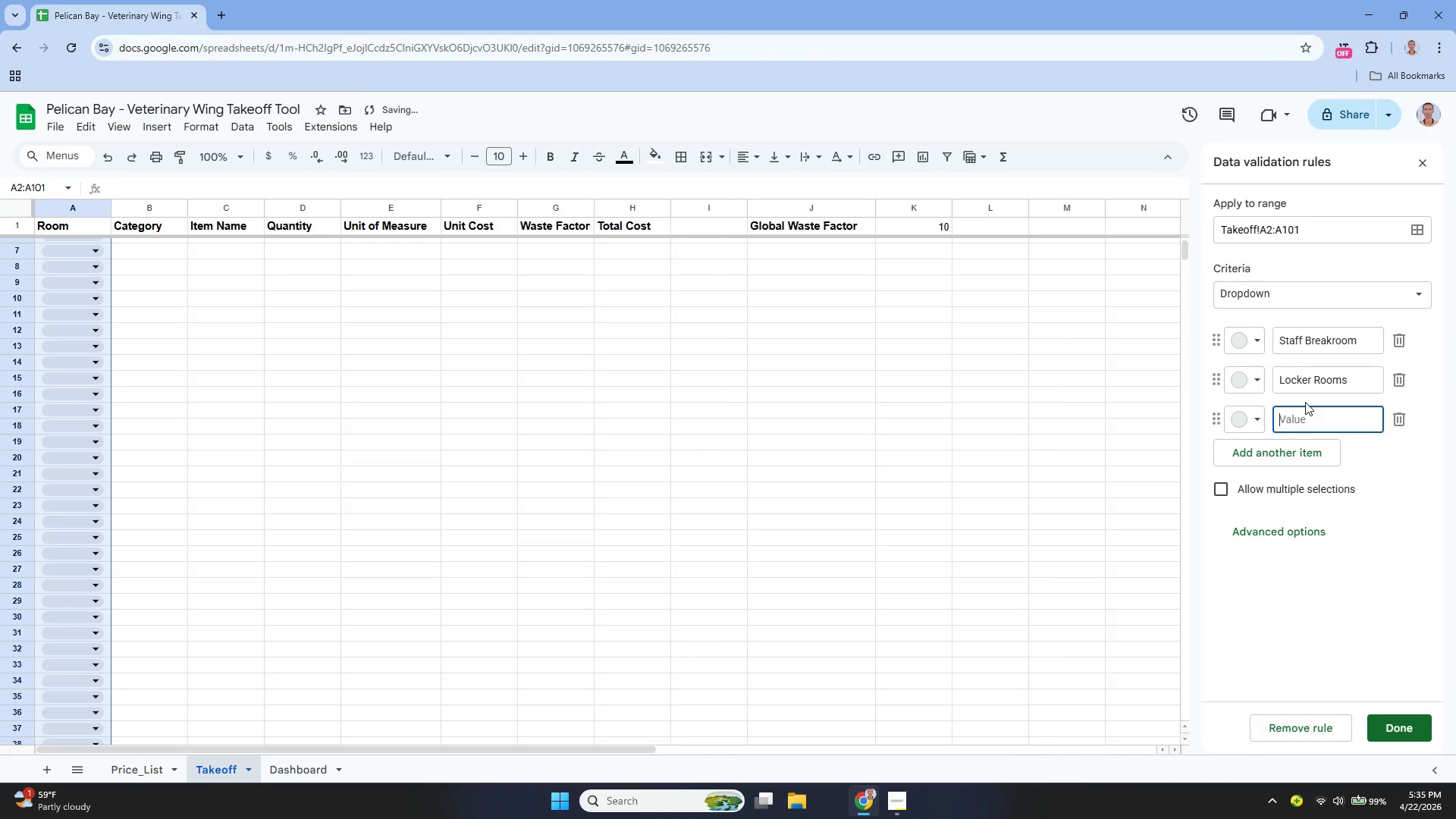 
type(Reptile)
 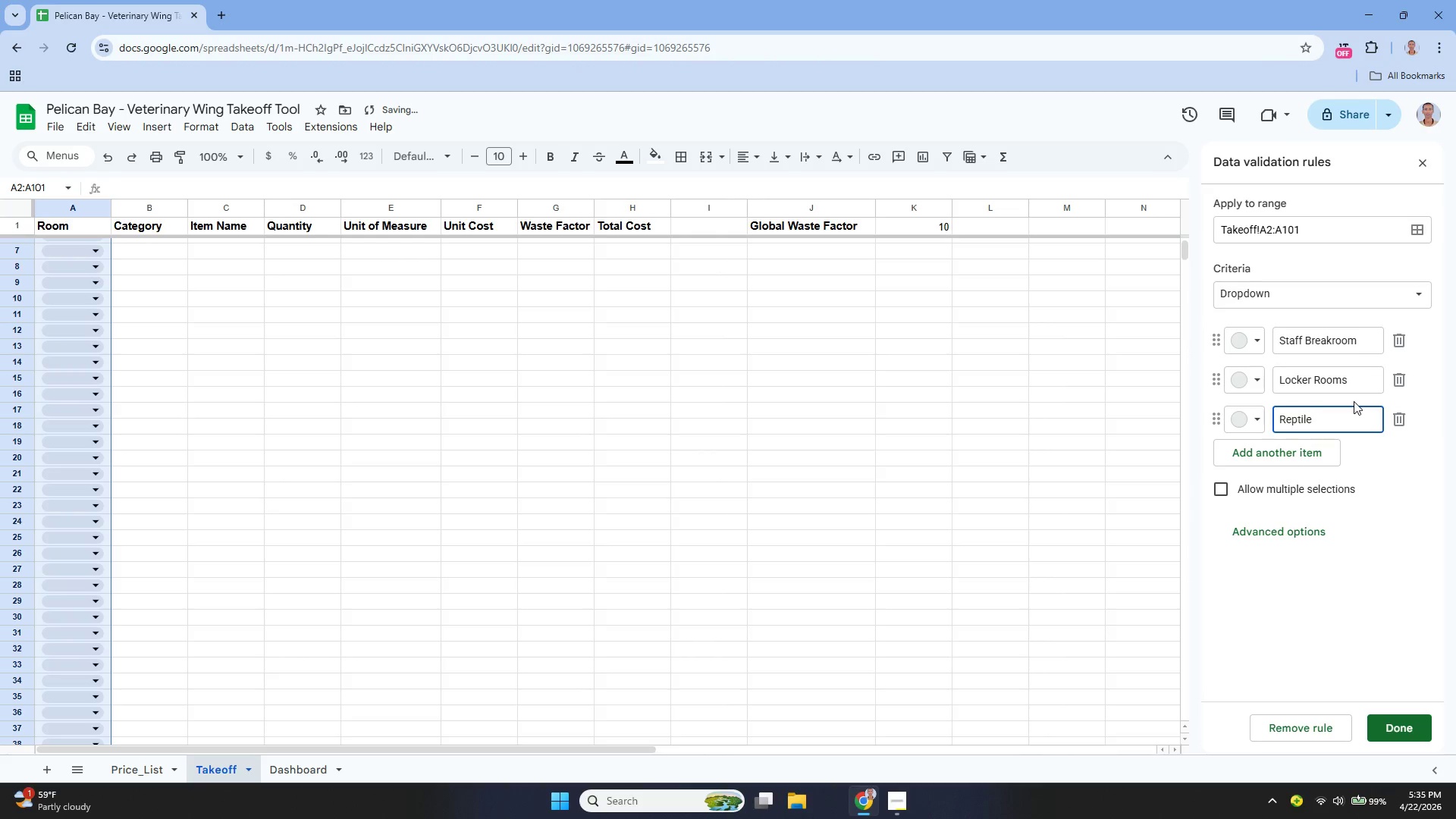 
type( Surgery)
 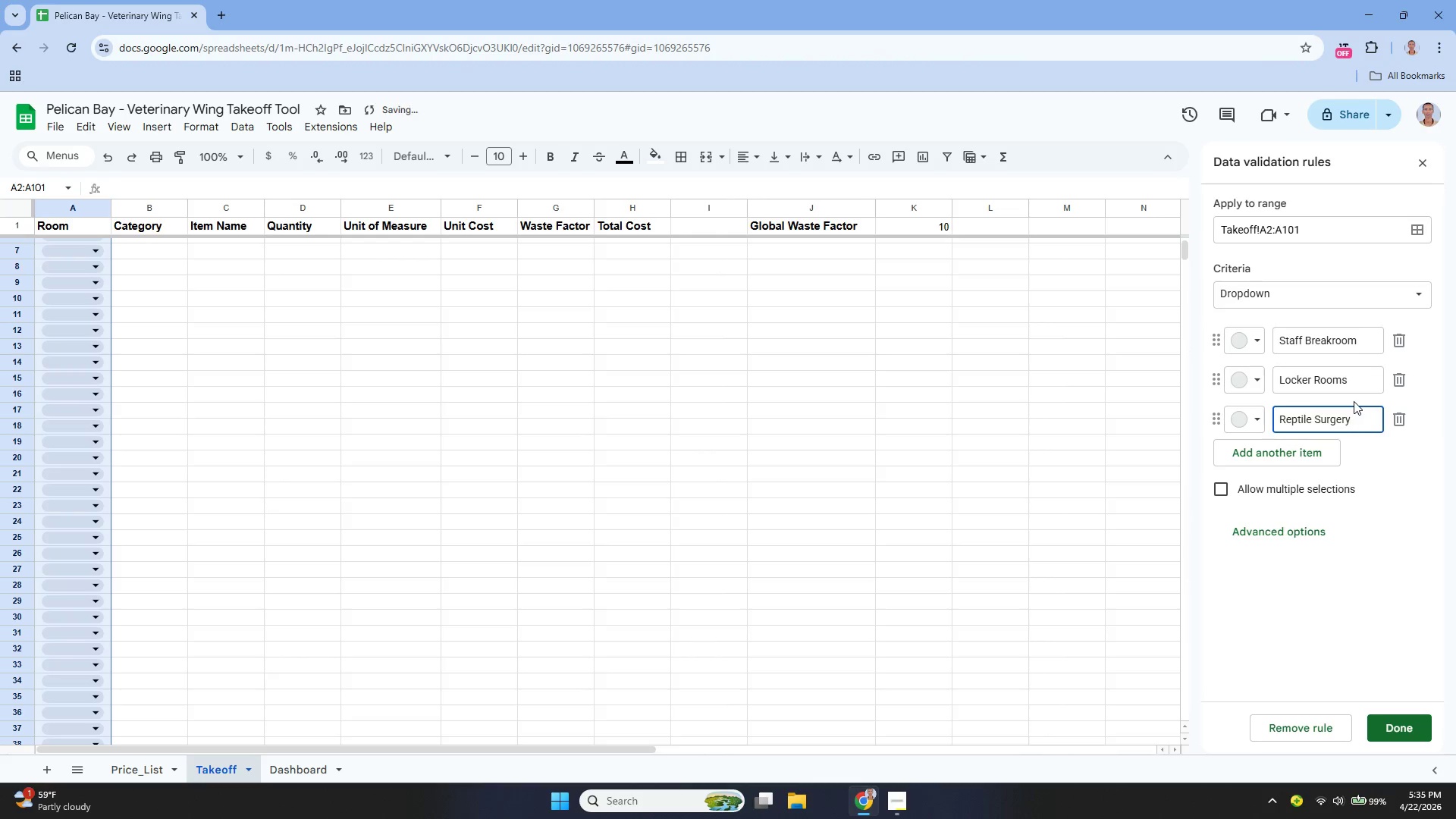 
left_click([1271, 466])
 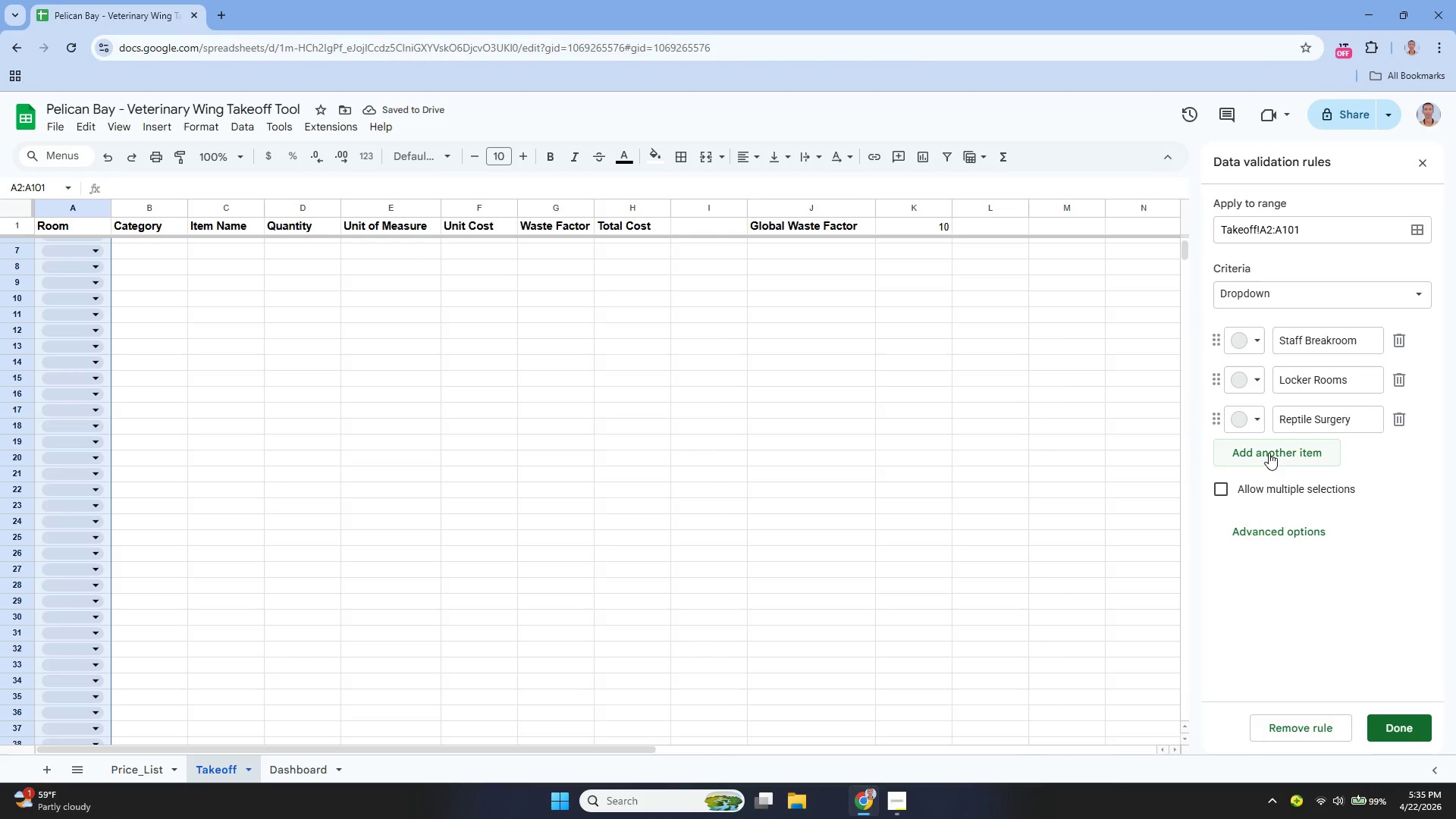 
left_click([1269, 453])
 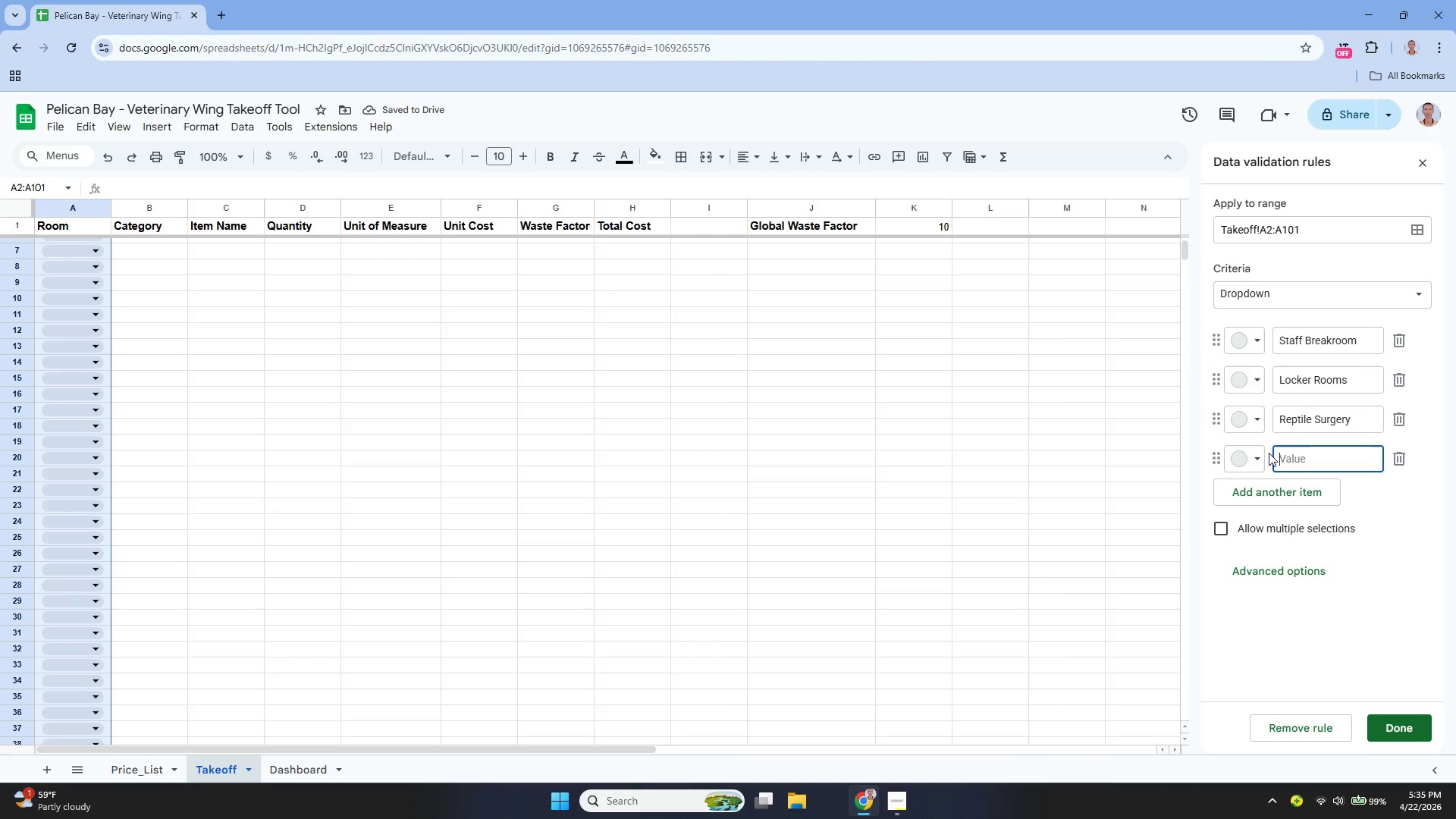 
type(EM)
key(Backspace)
type(mplo)
 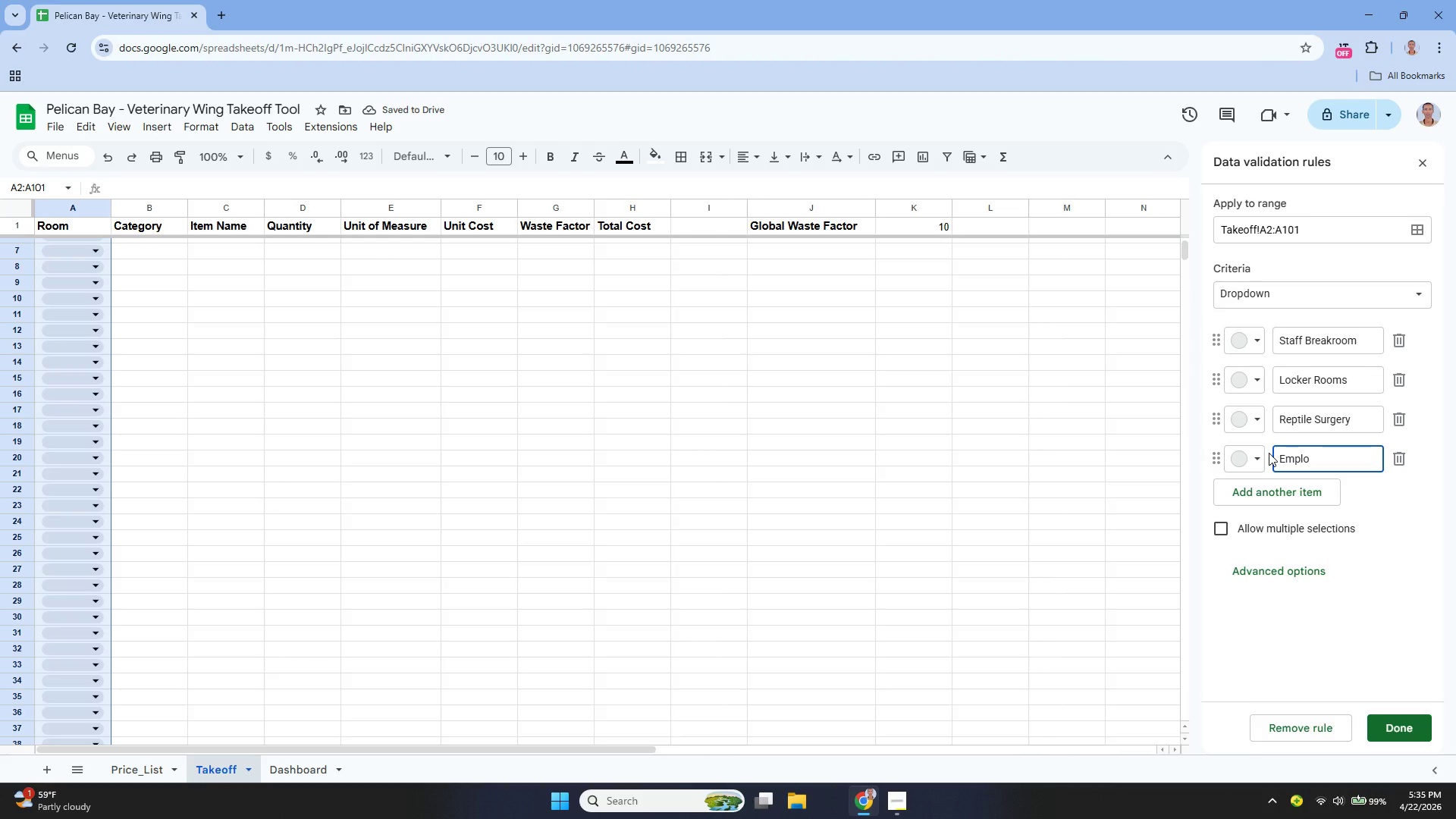 
wait(5.28)
 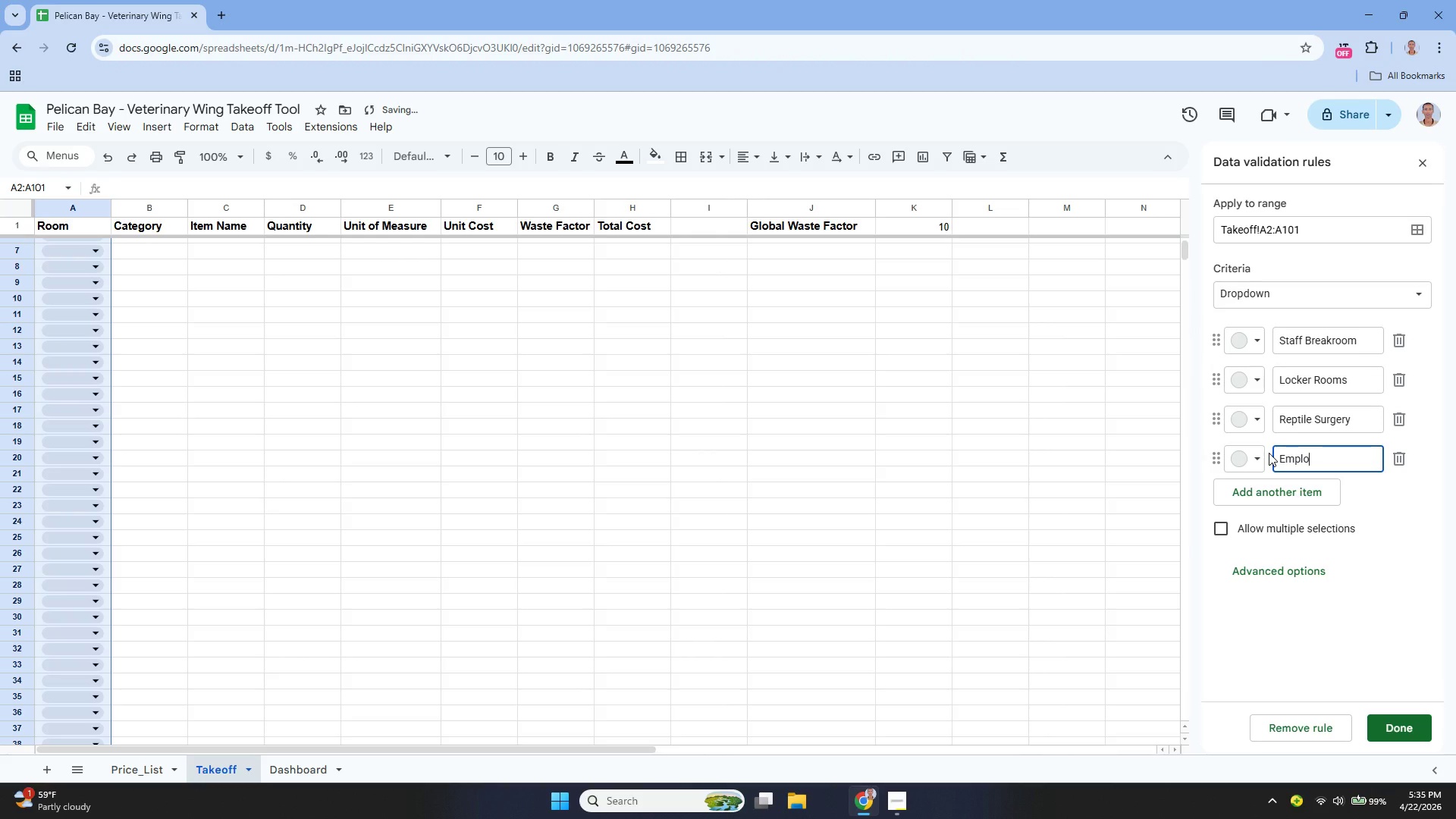 
type(yee Onboarding Hub)
 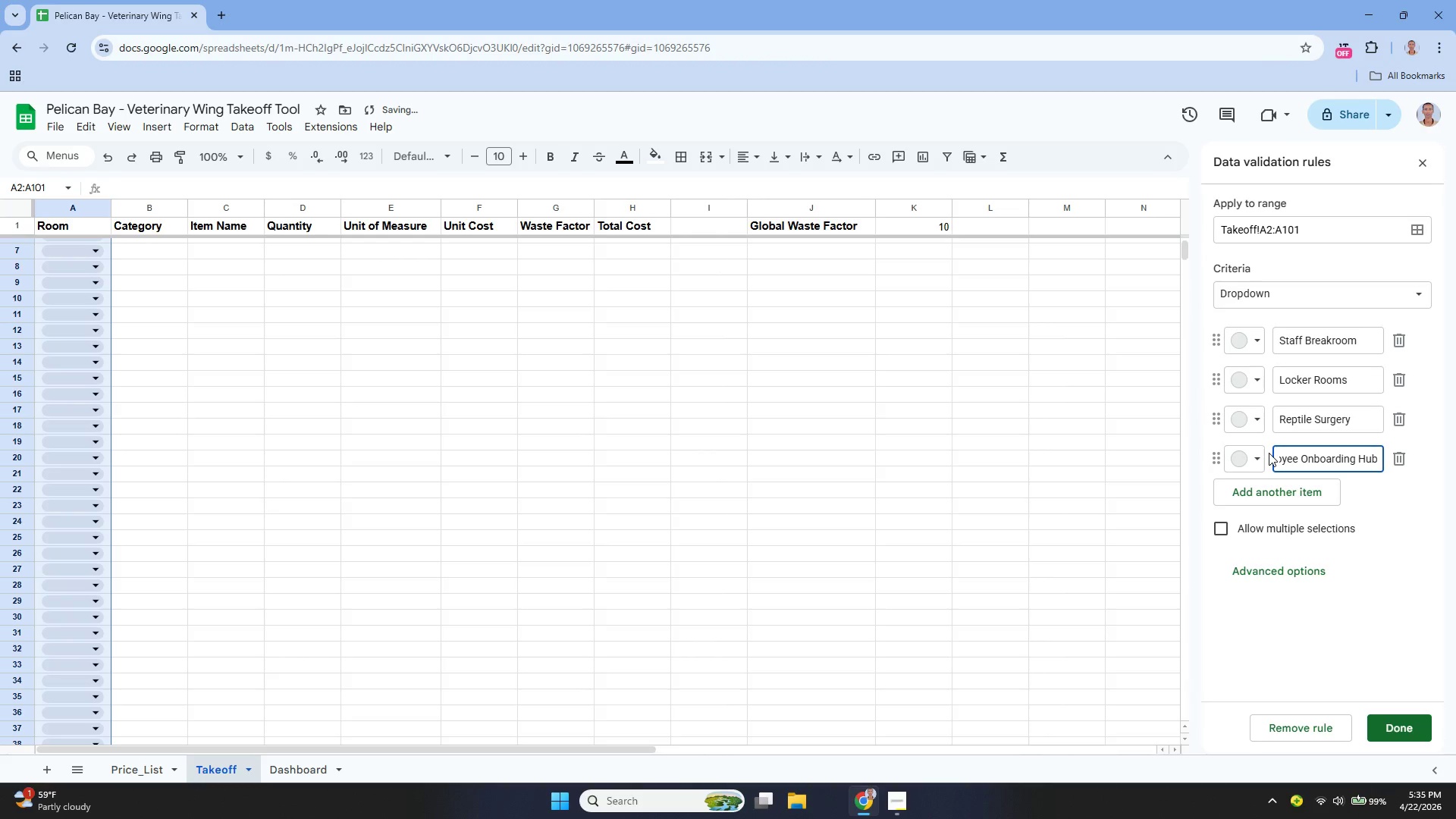 
hold_key(key=ArrowLeft, duration=1.51)
 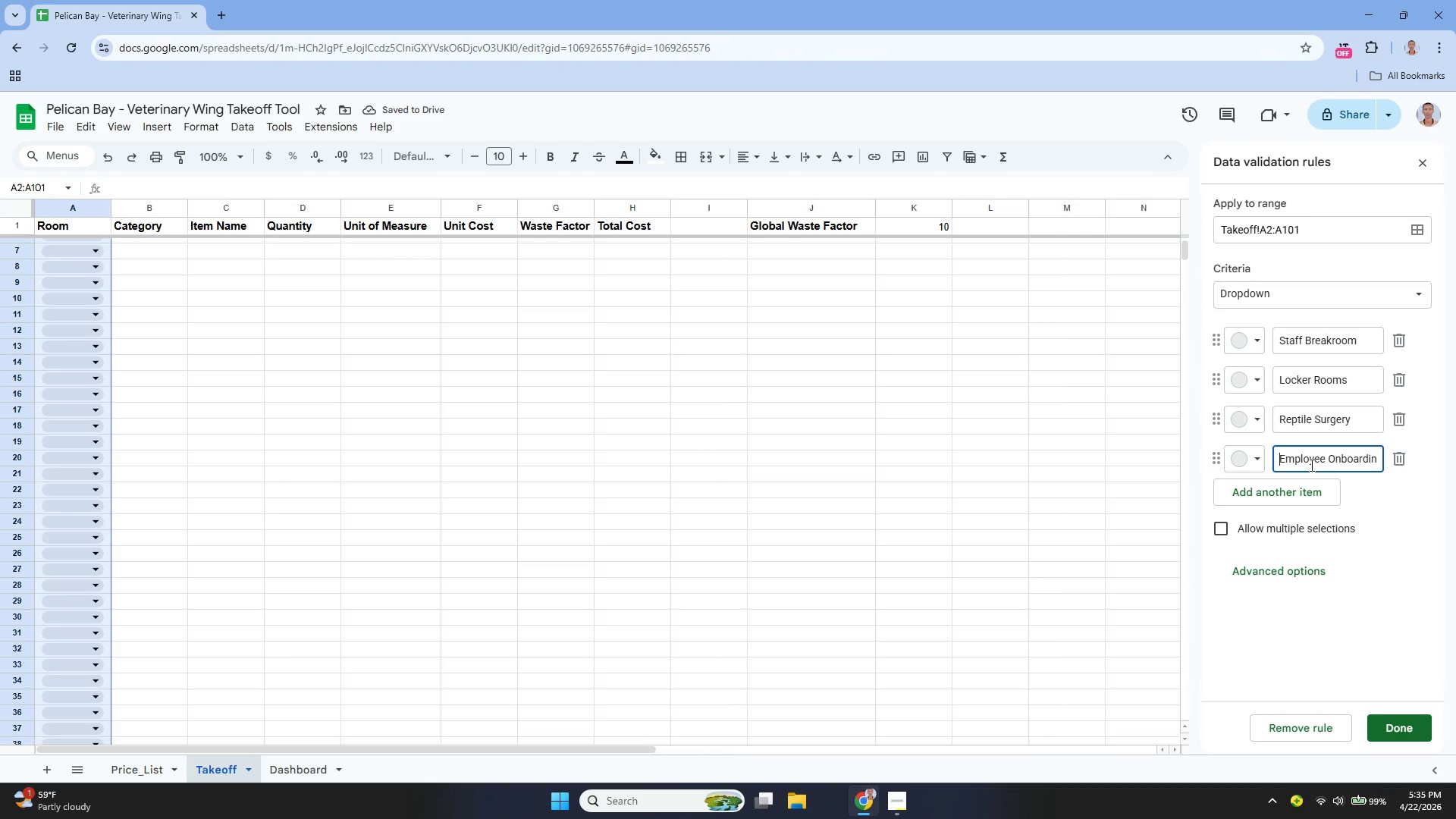 
key(ArrowLeft)
 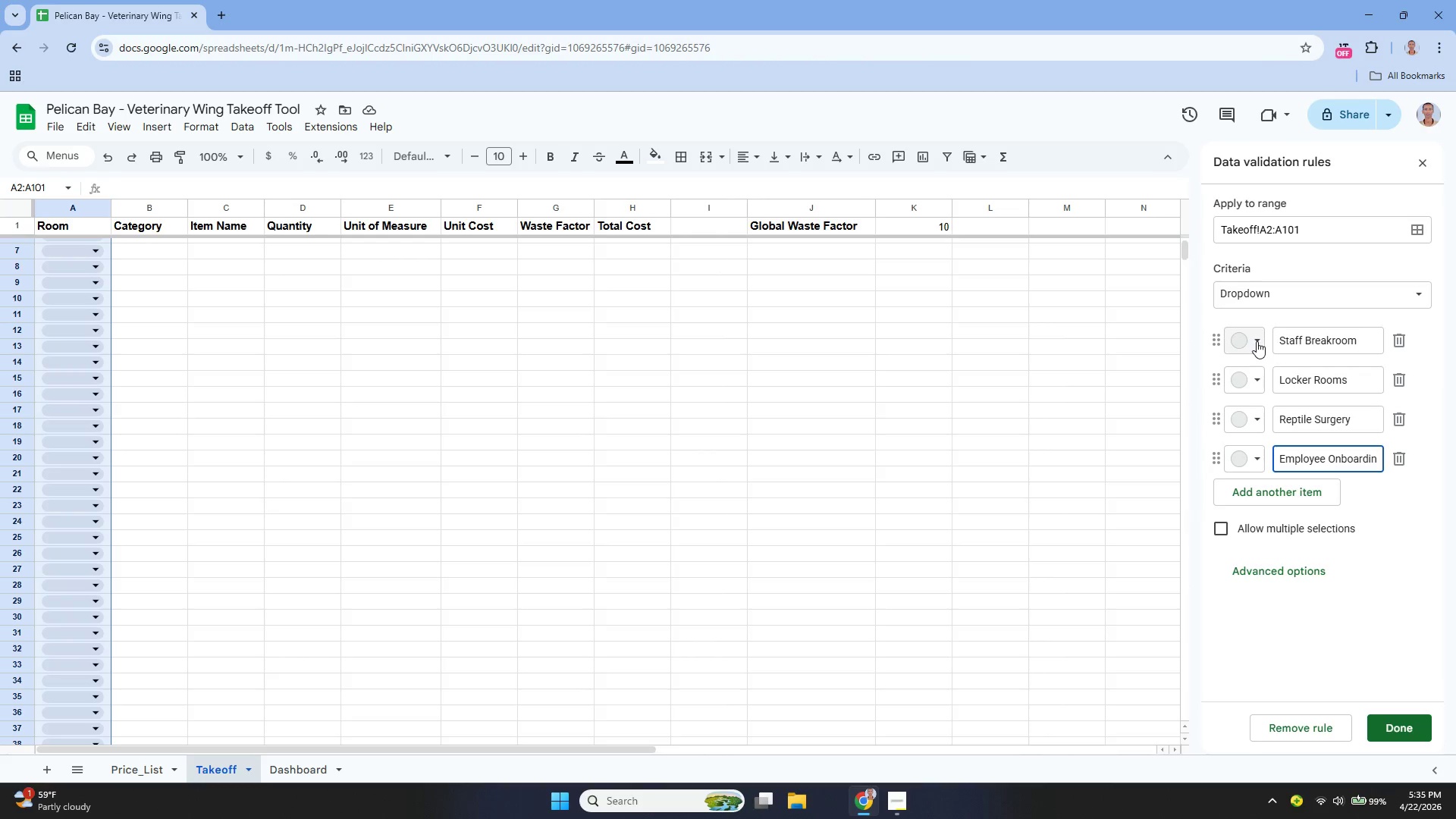 
wait(5.94)
 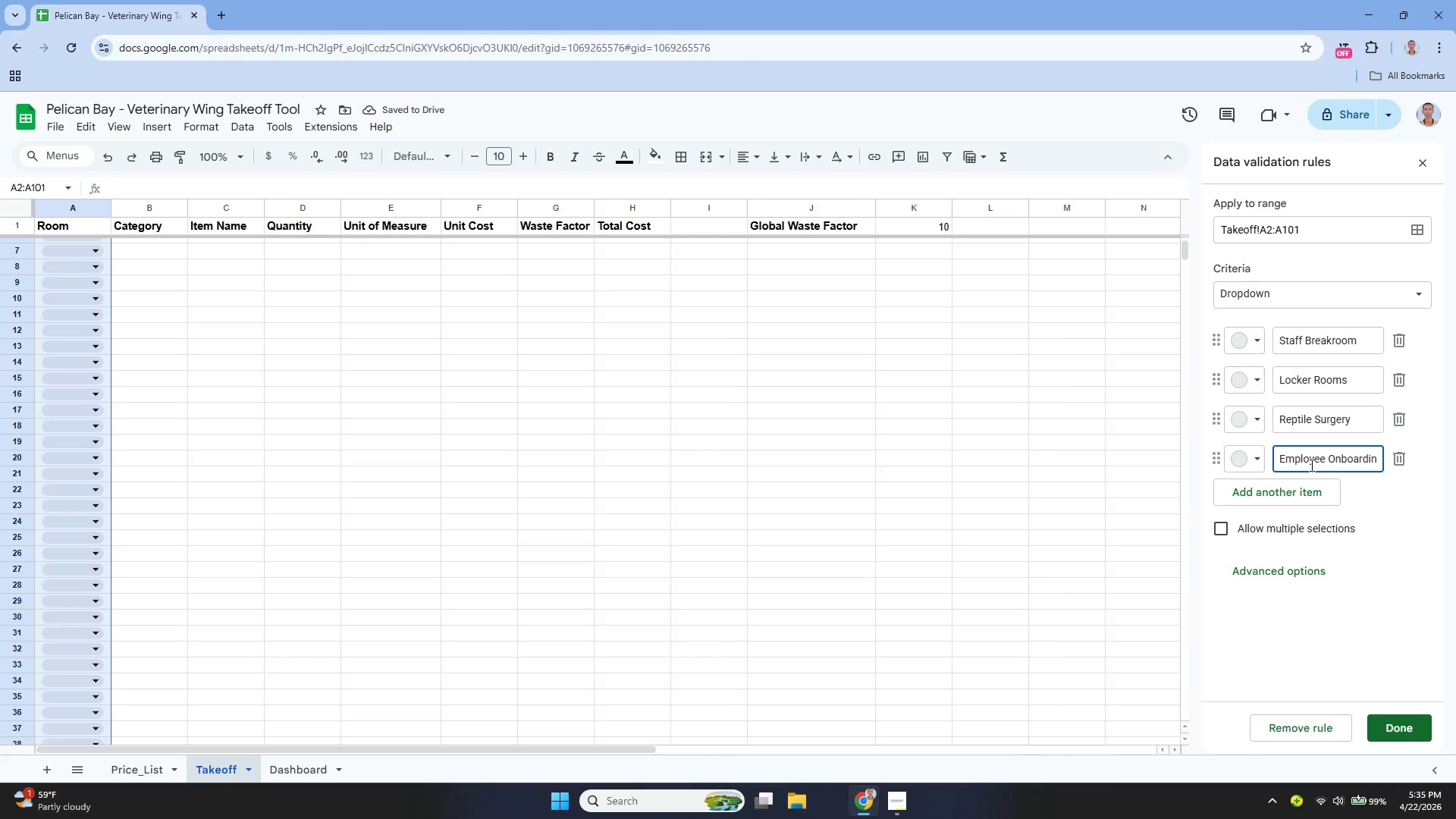 
key(ArrowRight)
 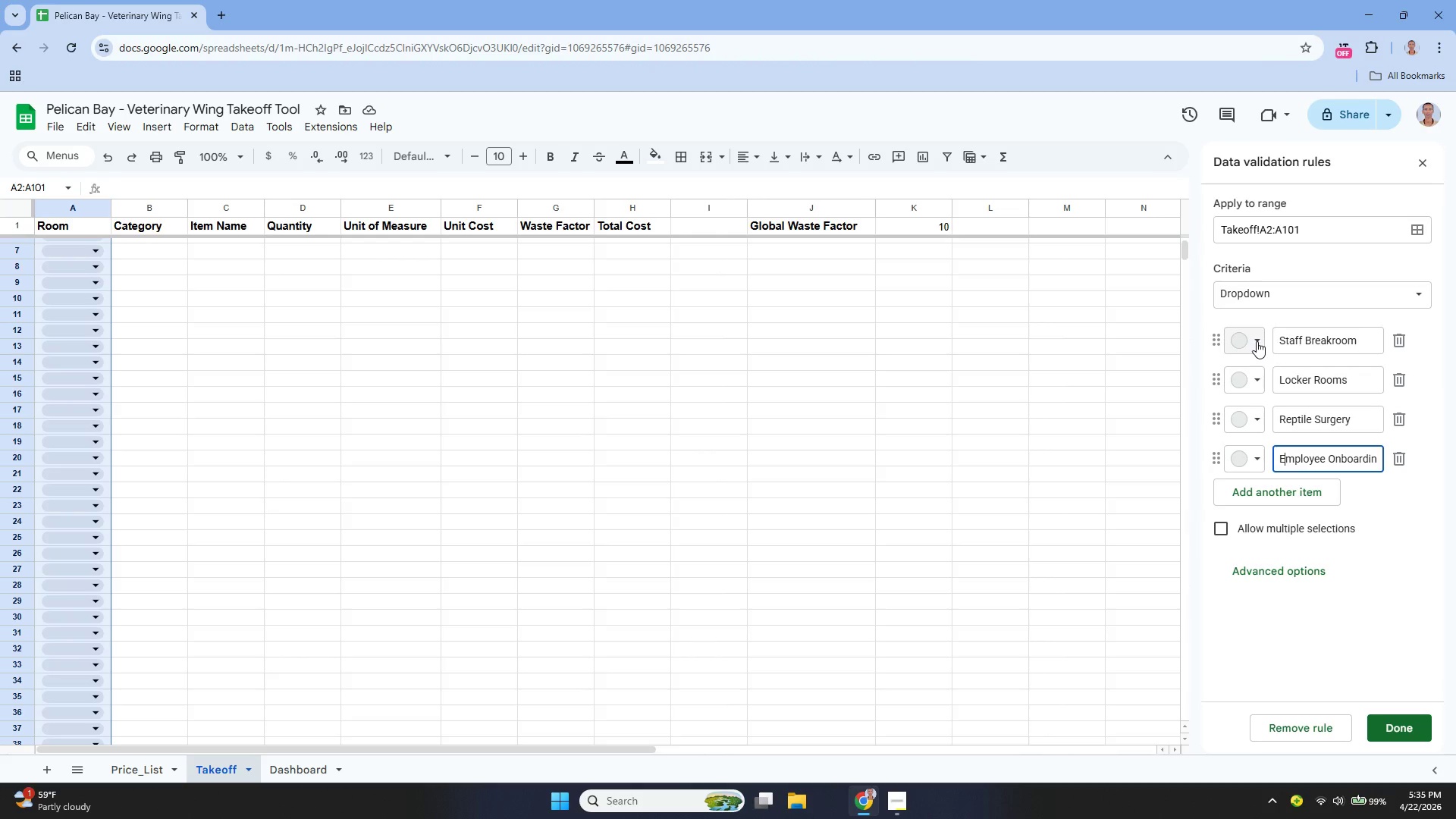 
key(ArrowRight)
 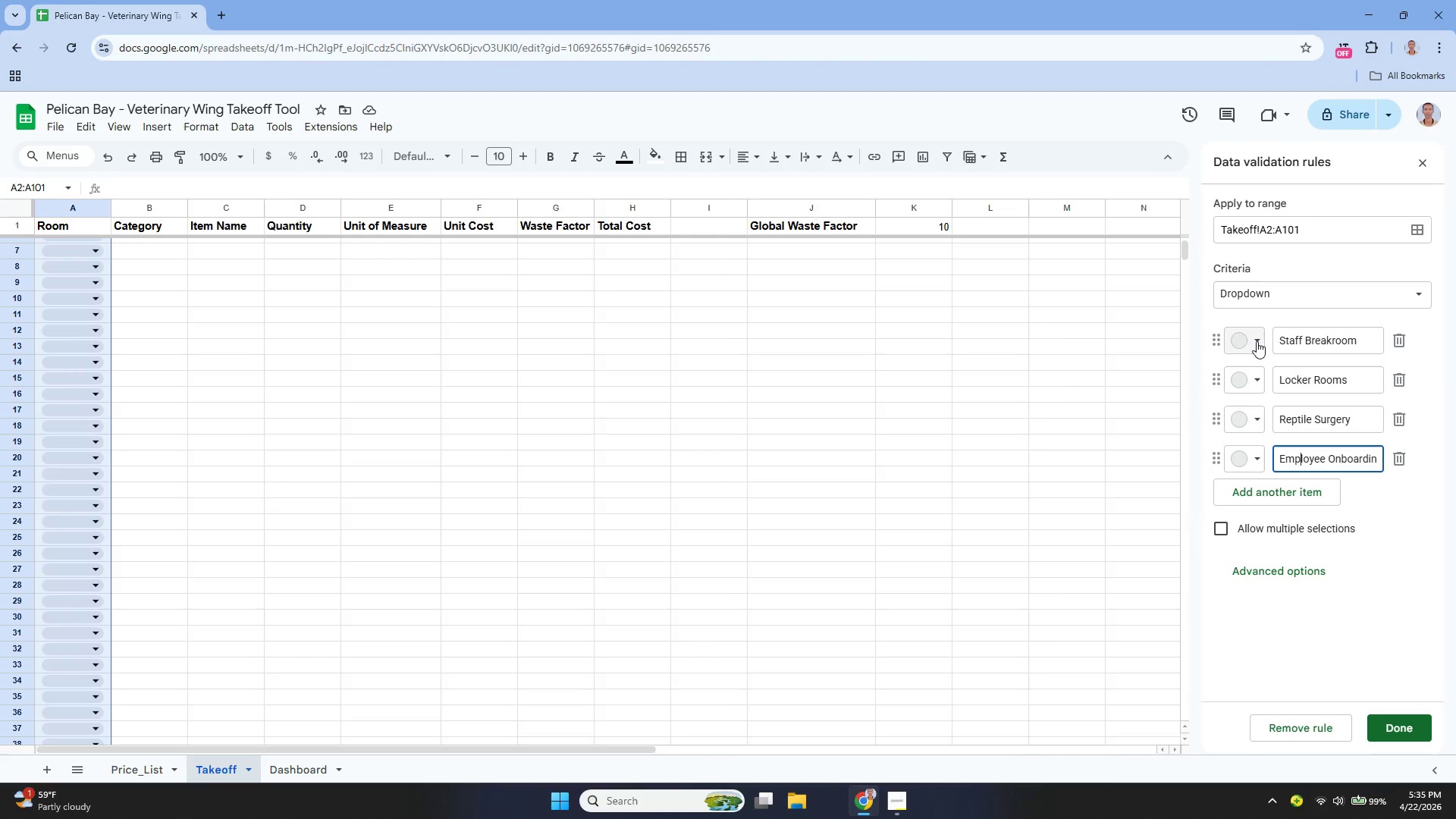 
key(ArrowRight)
 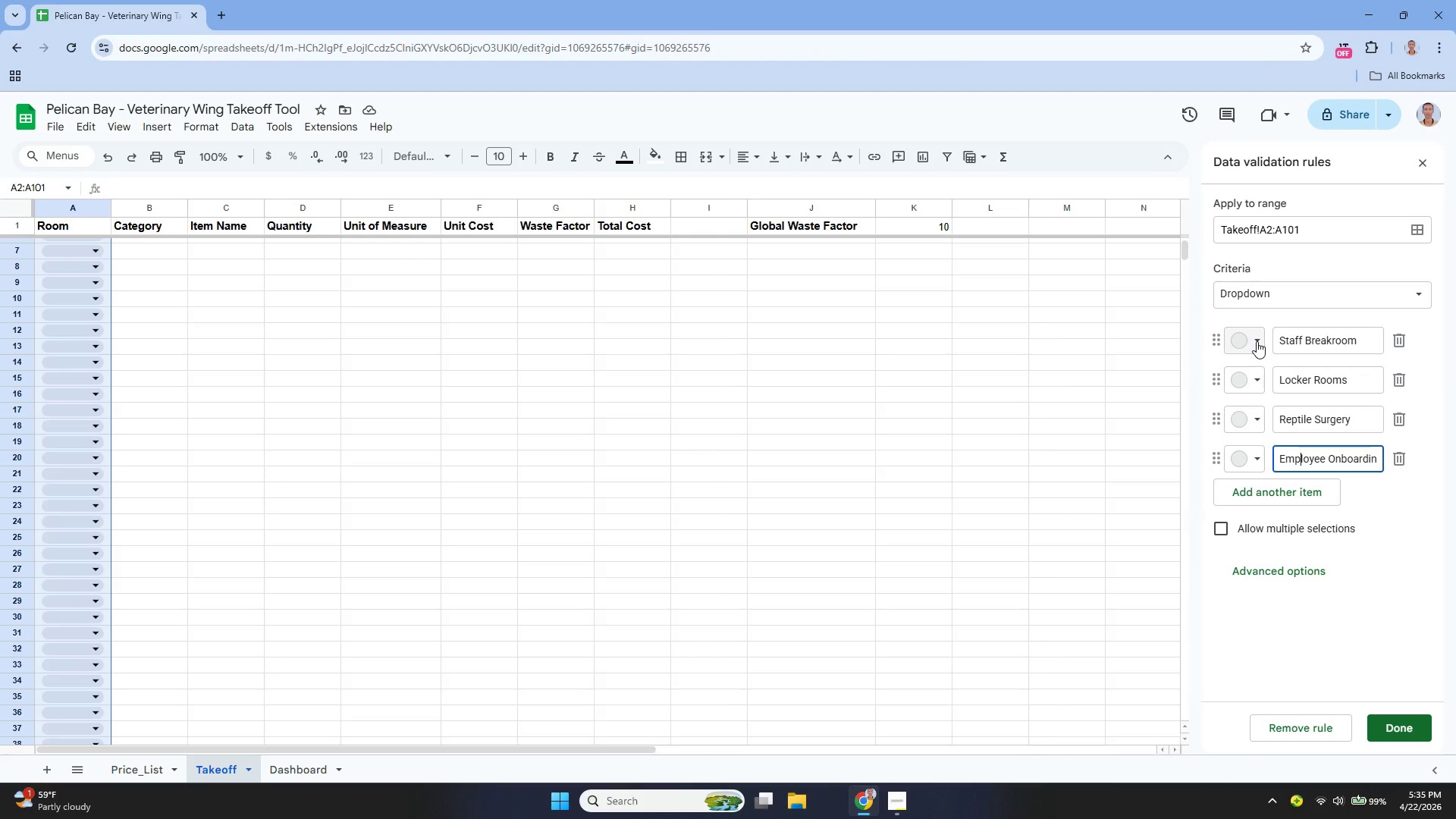 
key(ArrowRight)
 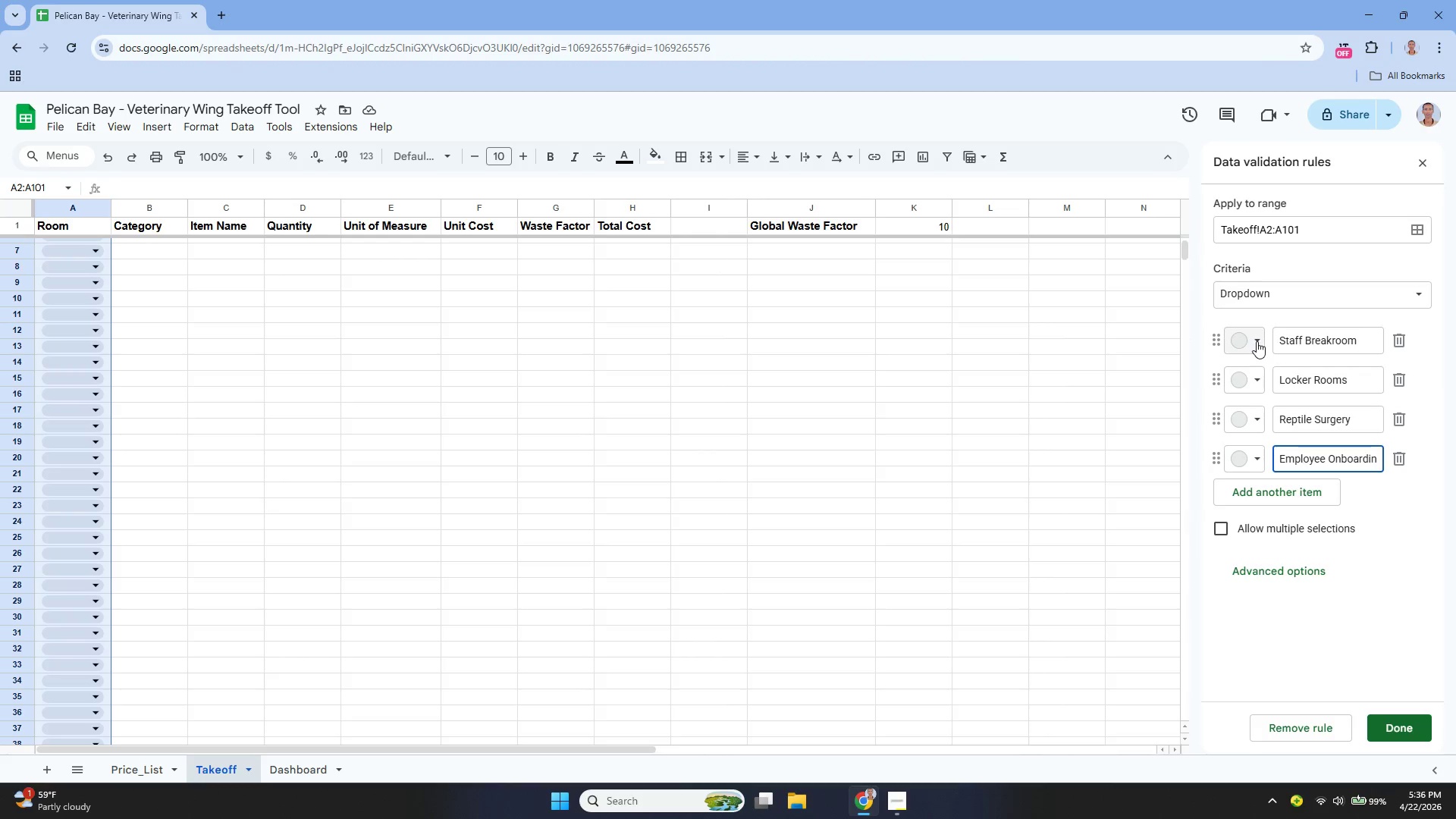 
hold_key(key=ArrowRight, duration=0.61)
 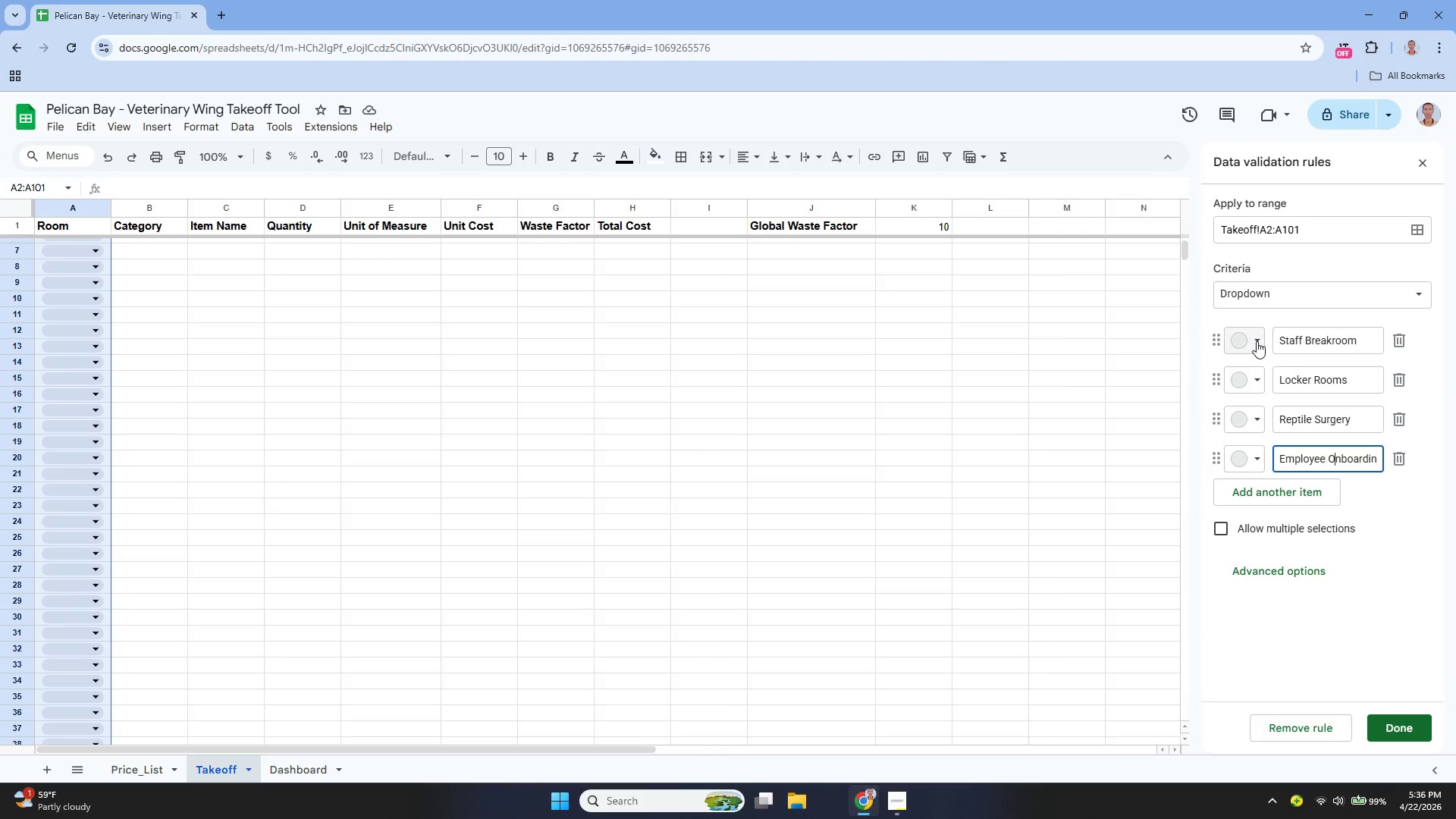 
key(ArrowRight)
 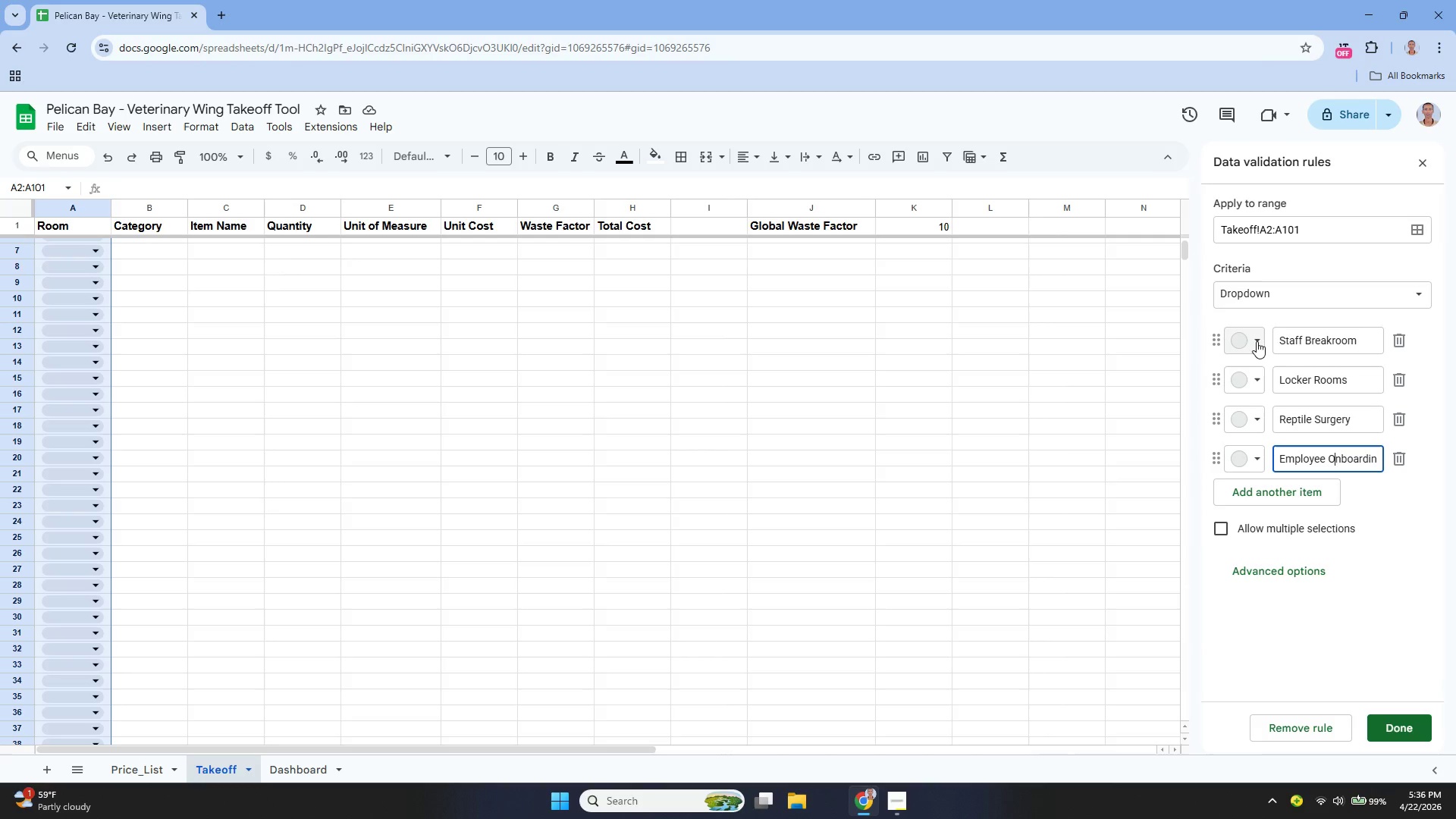 
key(ArrowRight)
 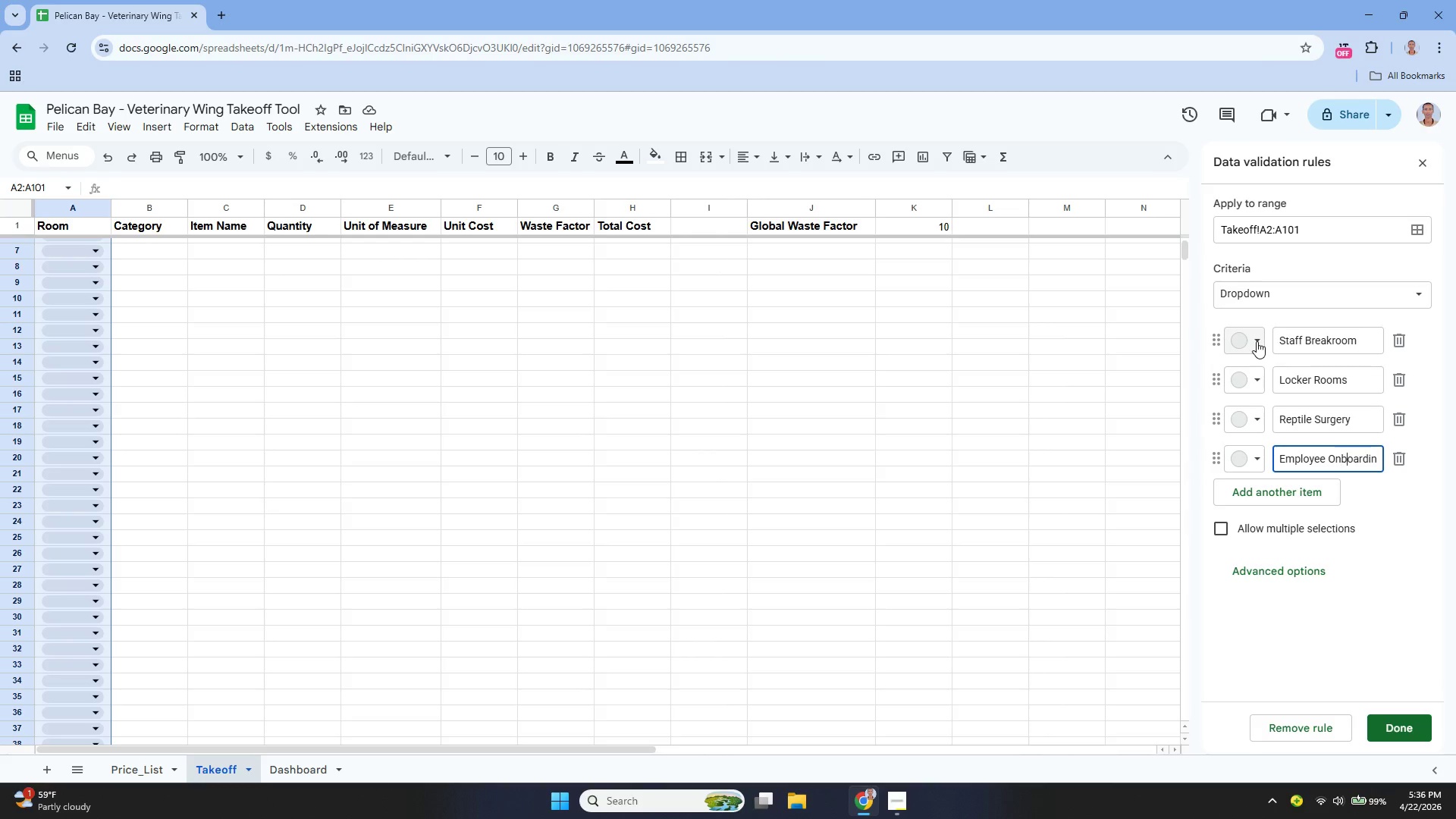 
key(ArrowRight)
 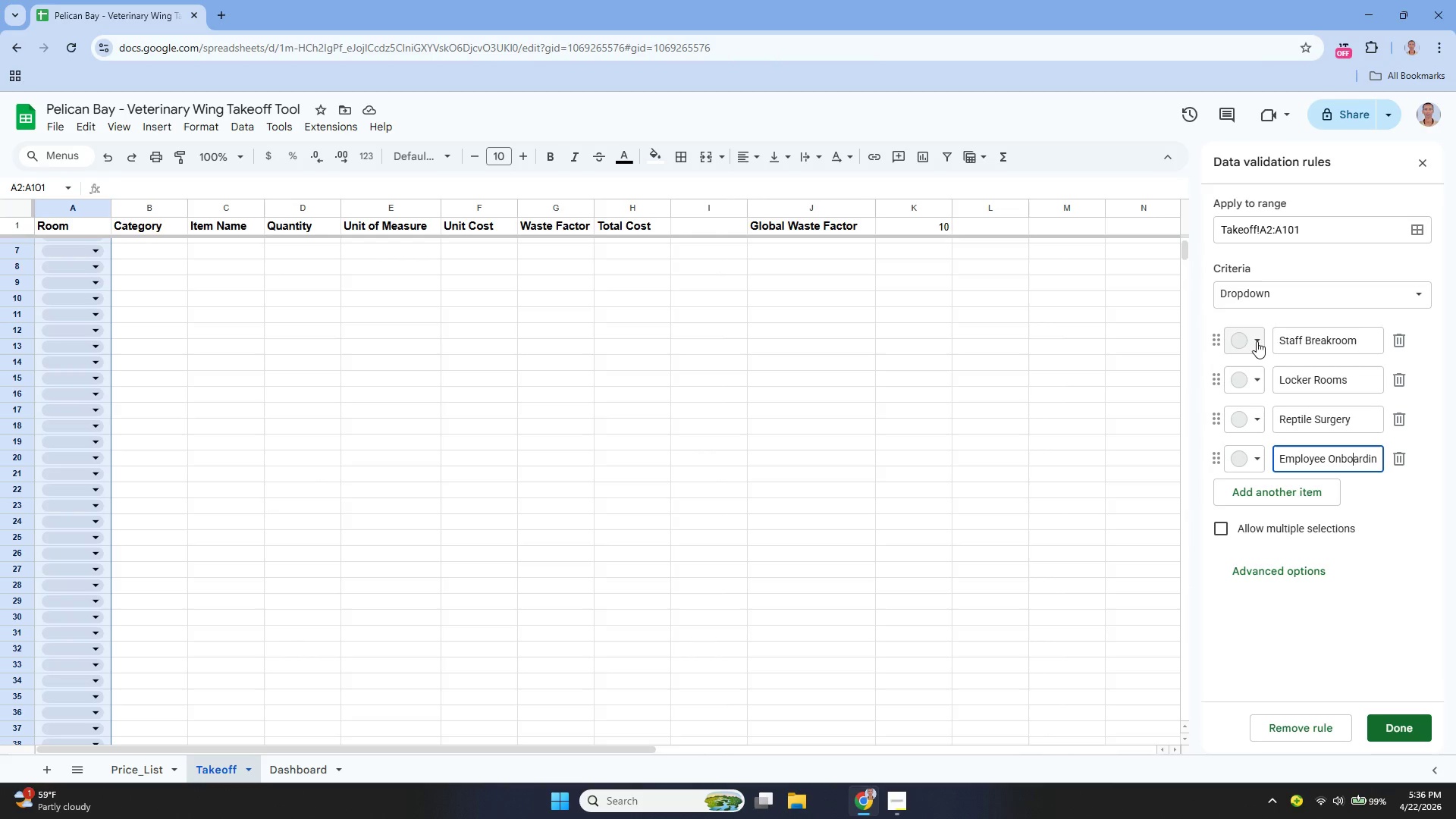 
key(ArrowRight)
 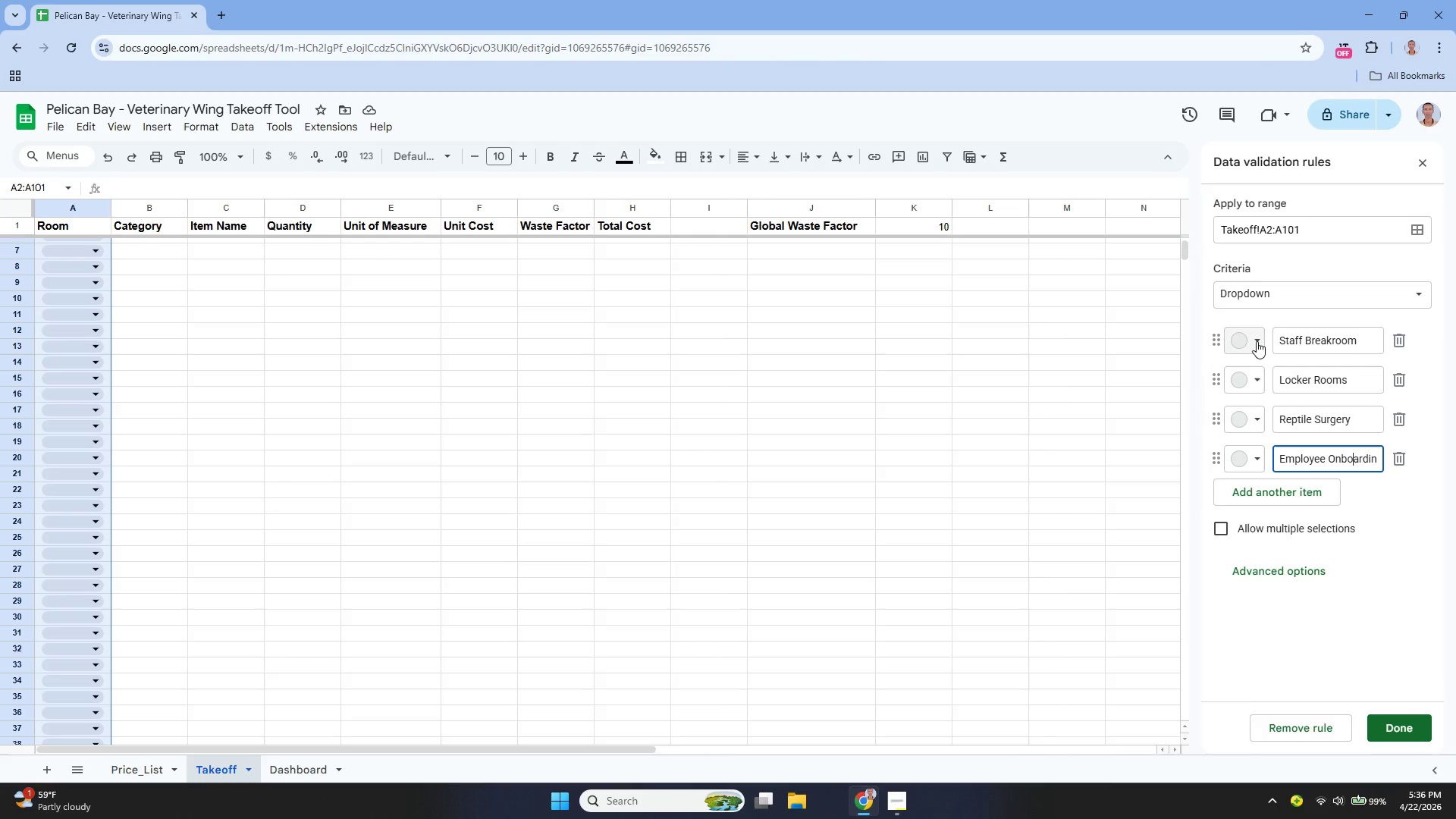 
key(ArrowRight)
 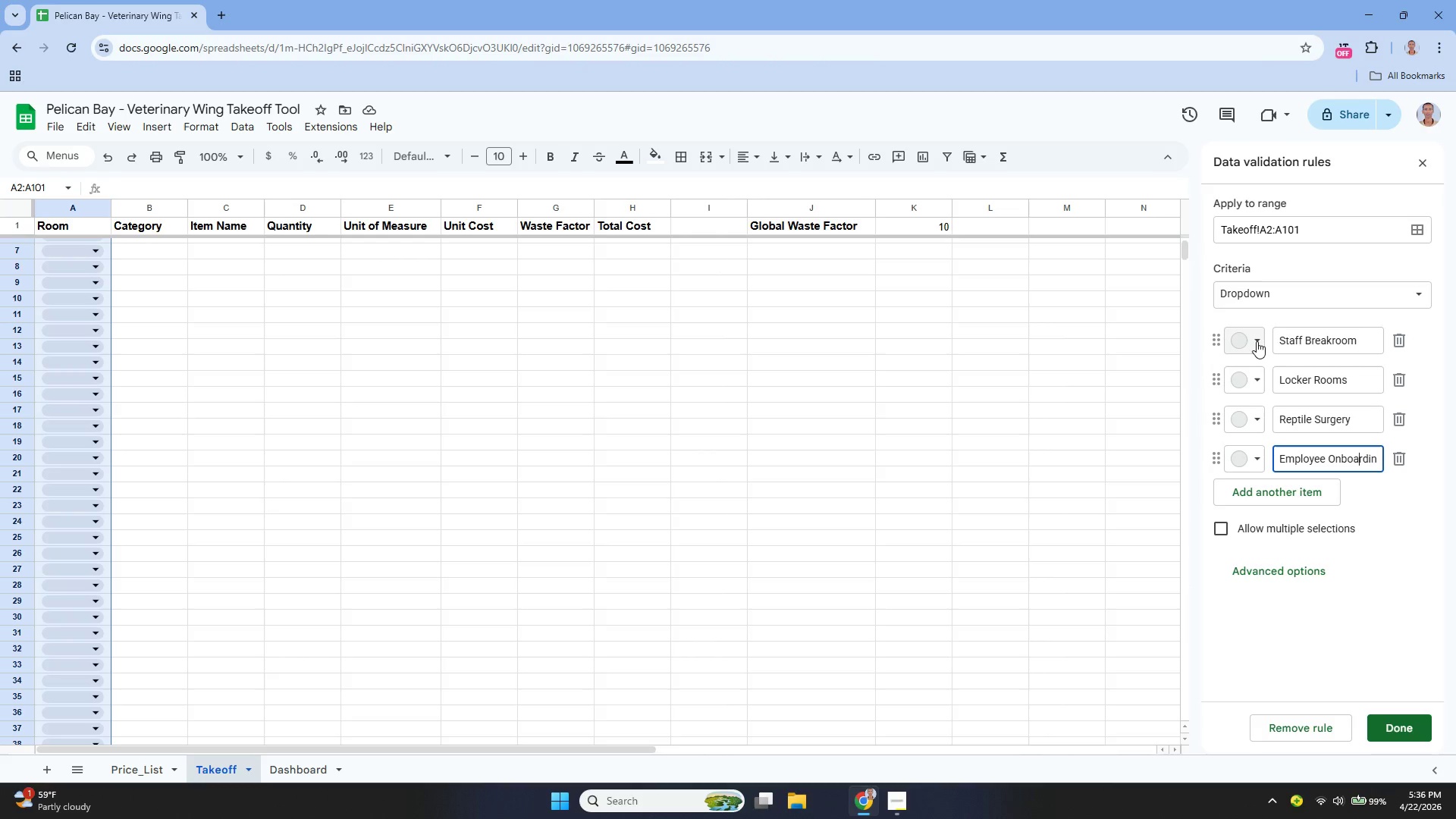 
key(ArrowRight)
 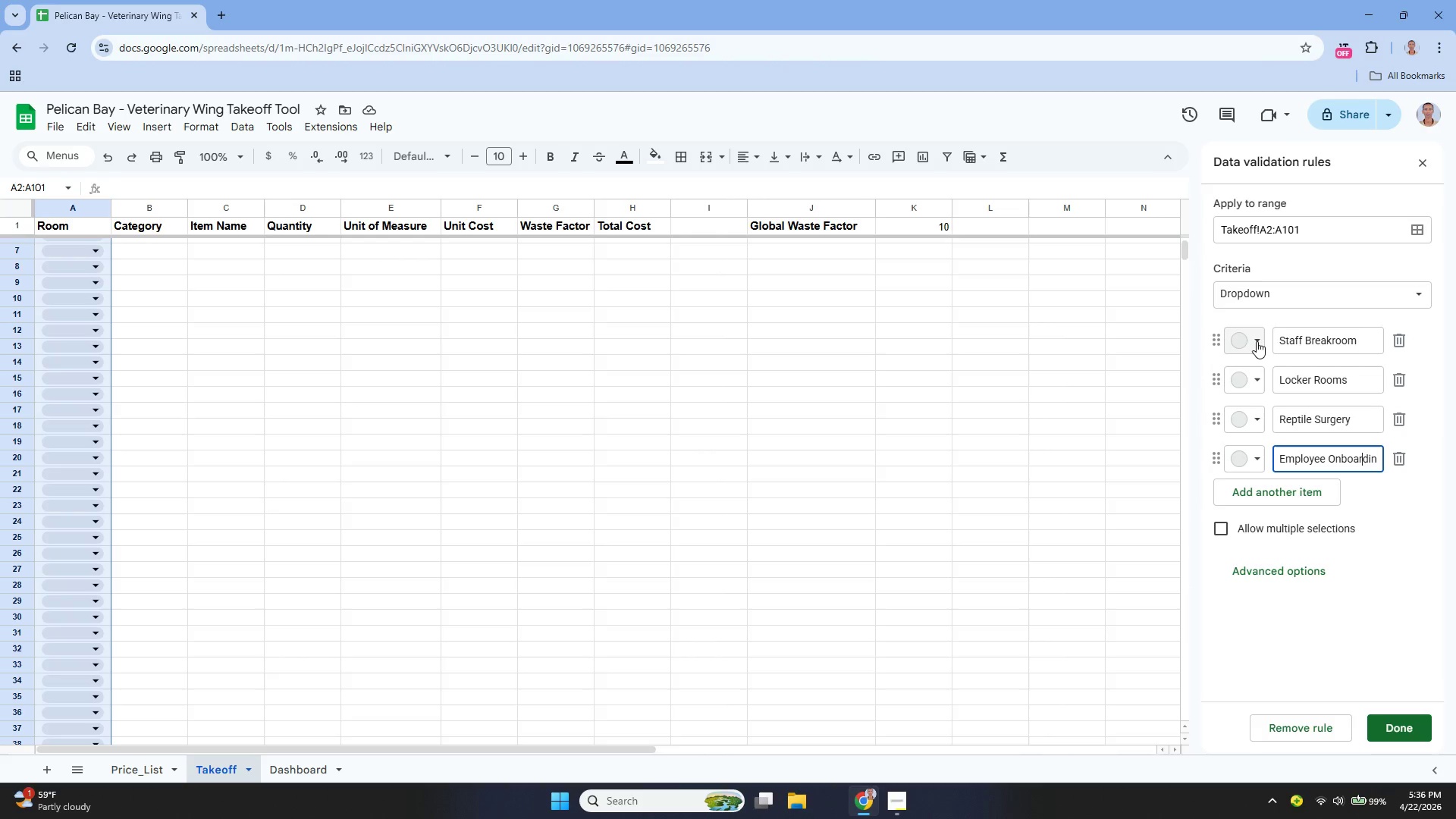 
key(ArrowRight)
 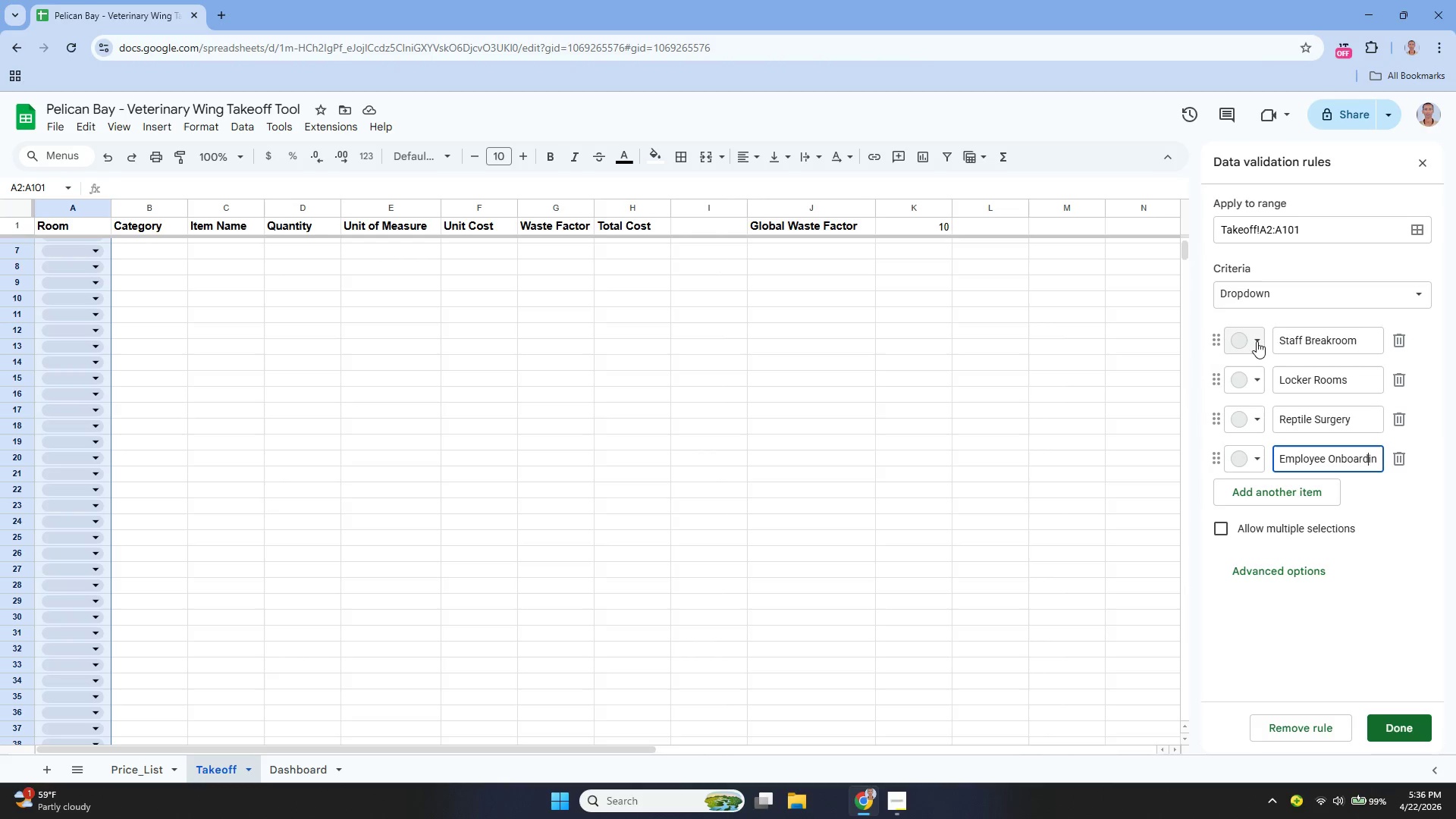 
key(ArrowRight)
 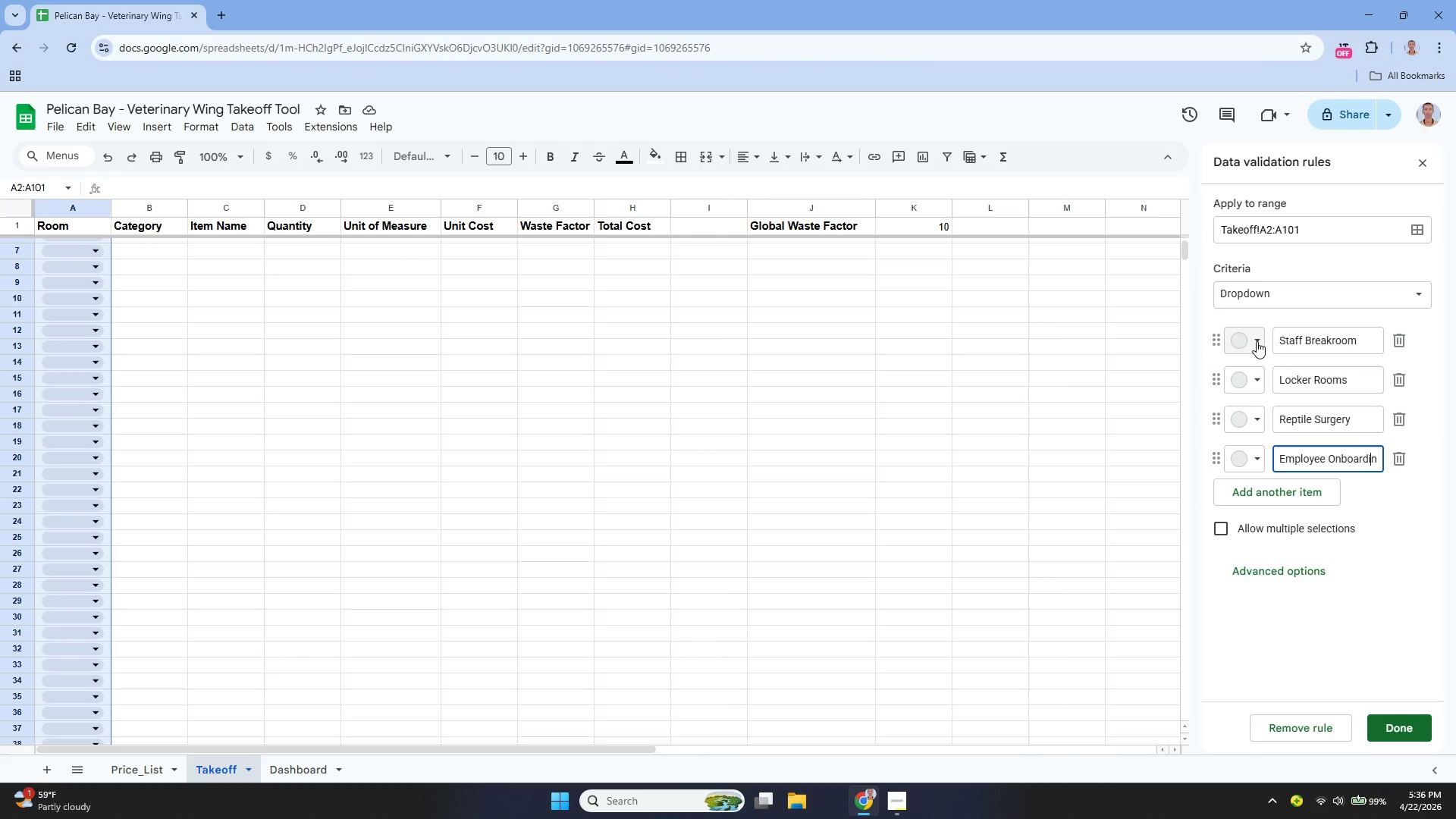 
key(ArrowRight)
 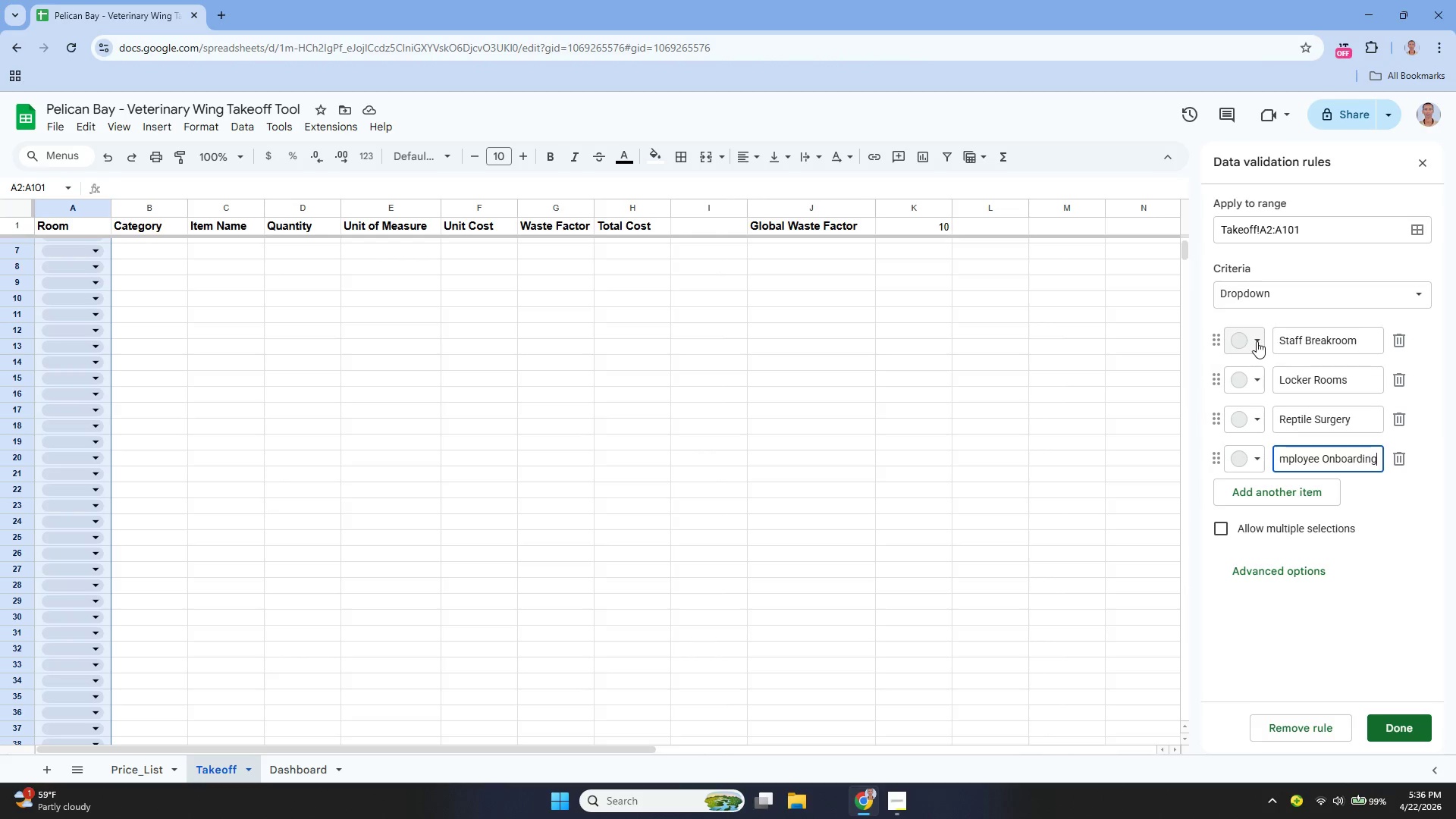 
key(ArrowRight)
 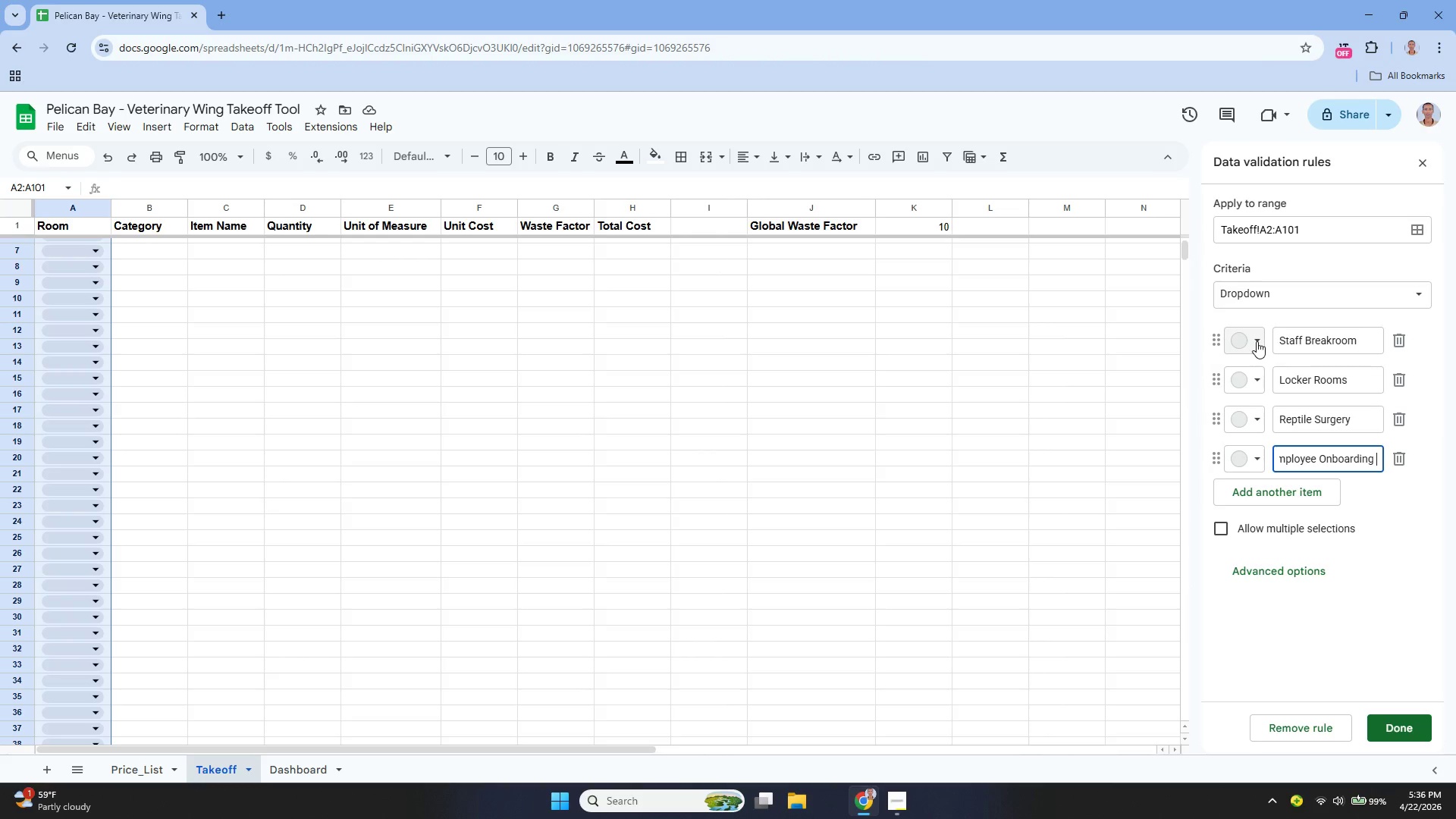 
key(ArrowRight)
 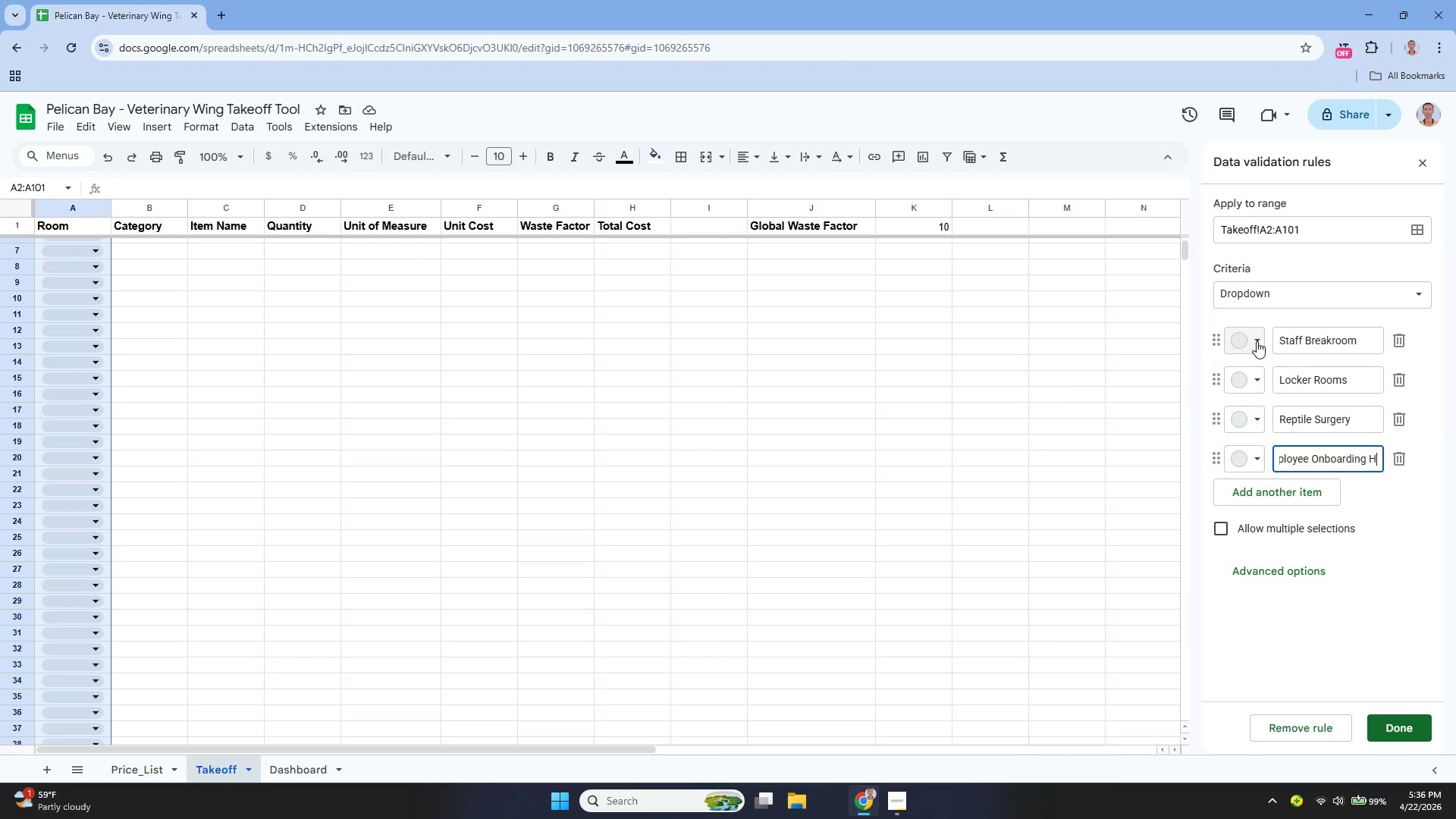 
key(ArrowRight)
 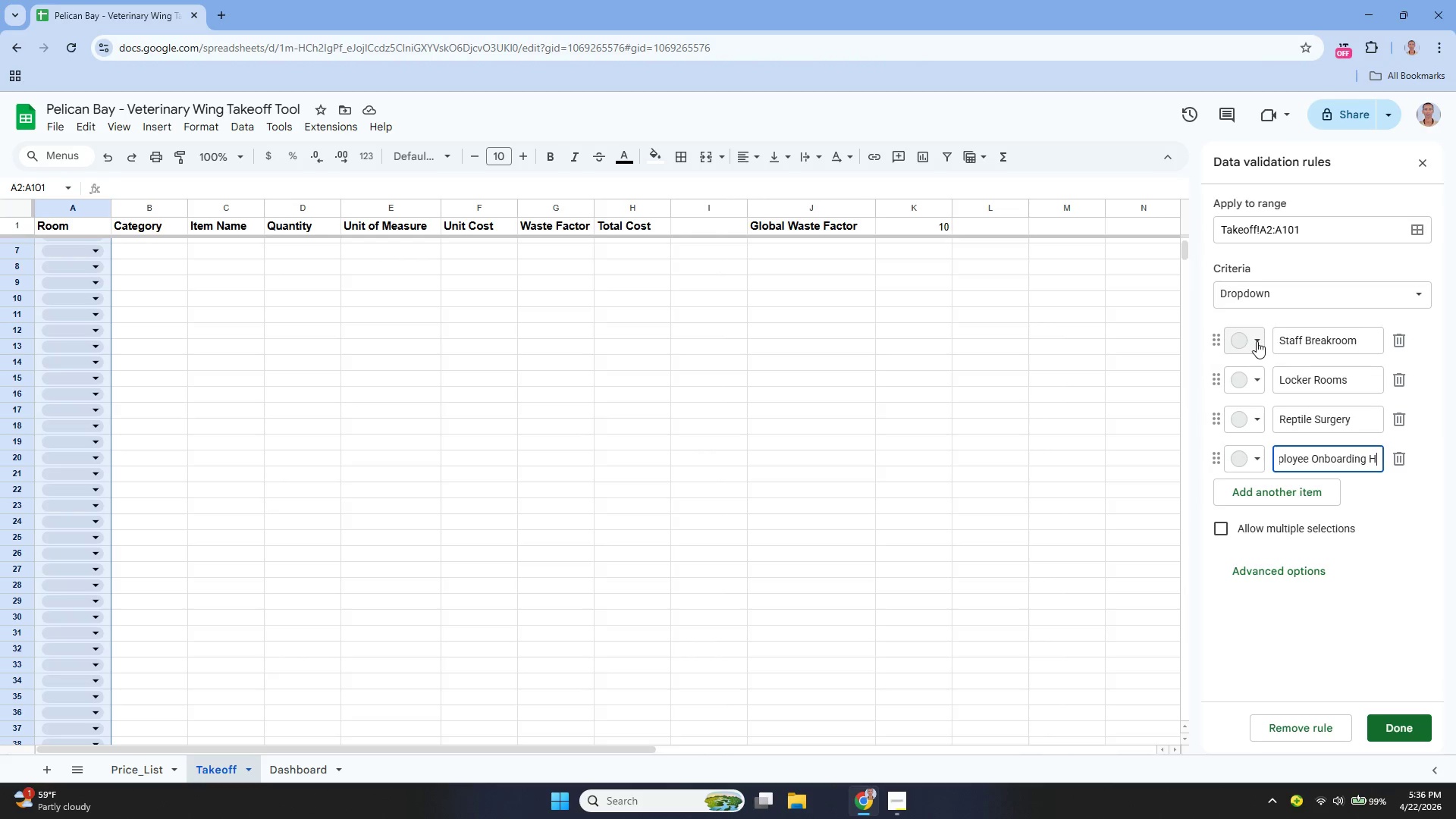 
key(ArrowRight)
 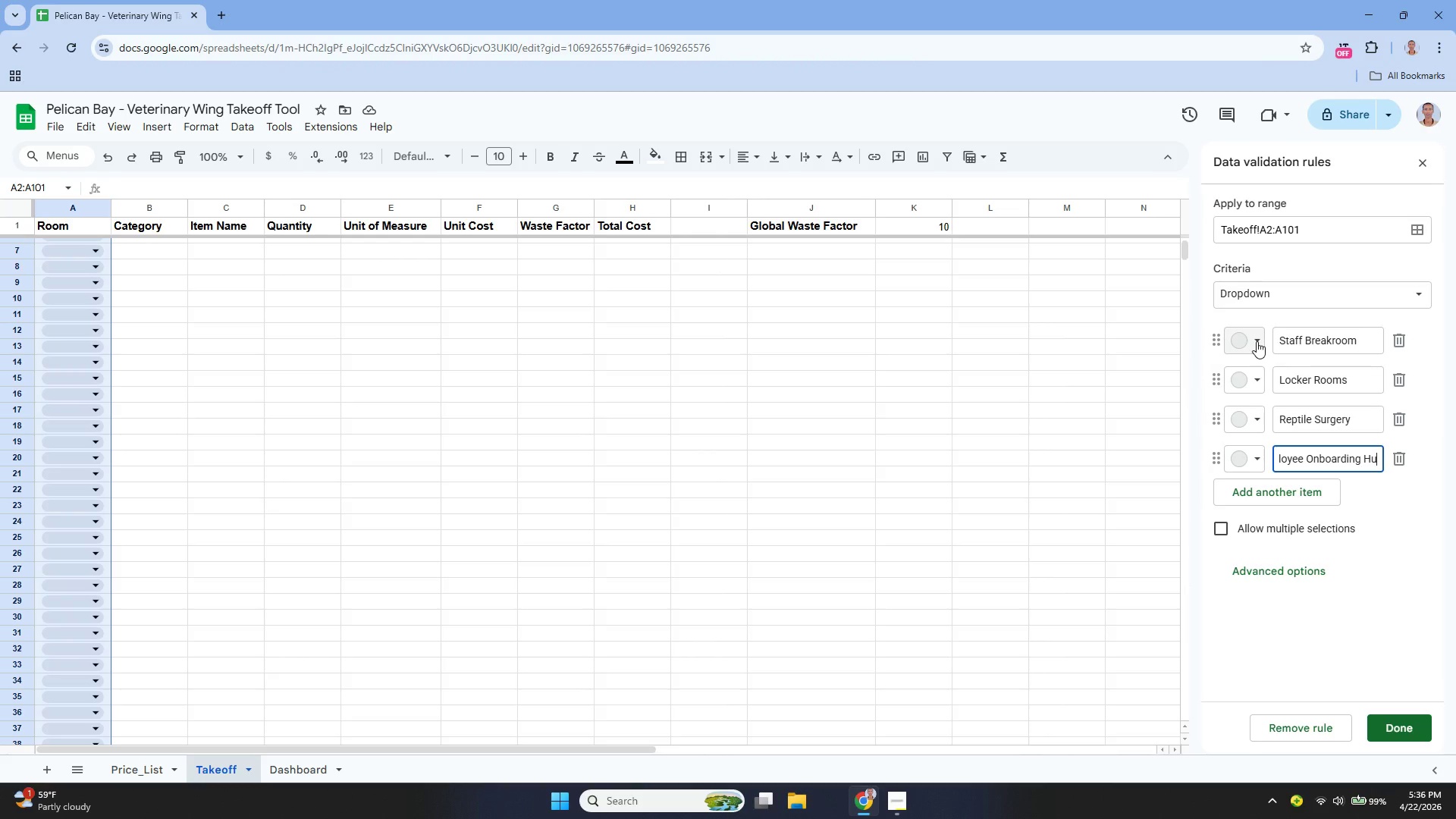 
key(ArrowRight)
 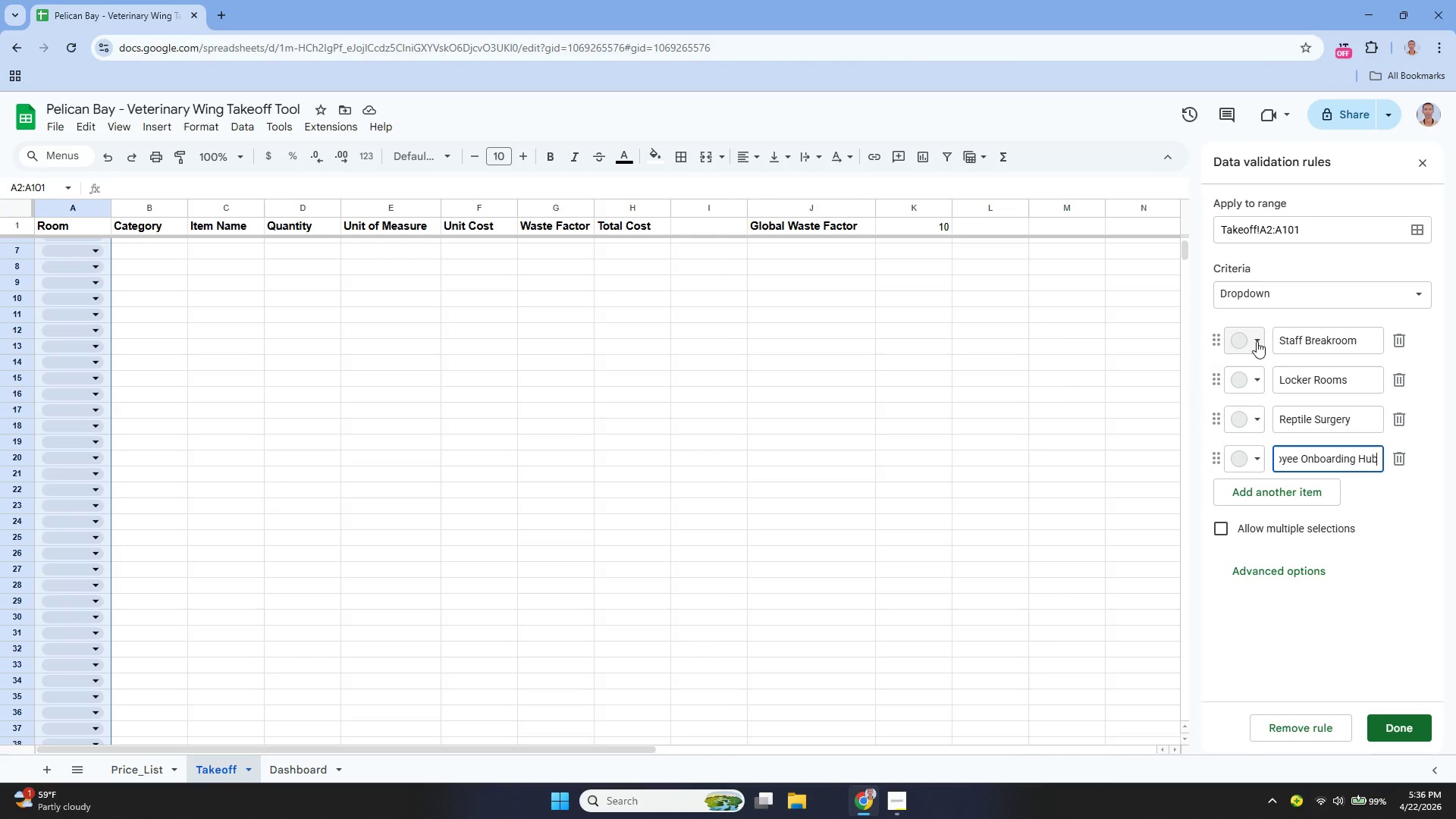 
key(ArrowRight)
 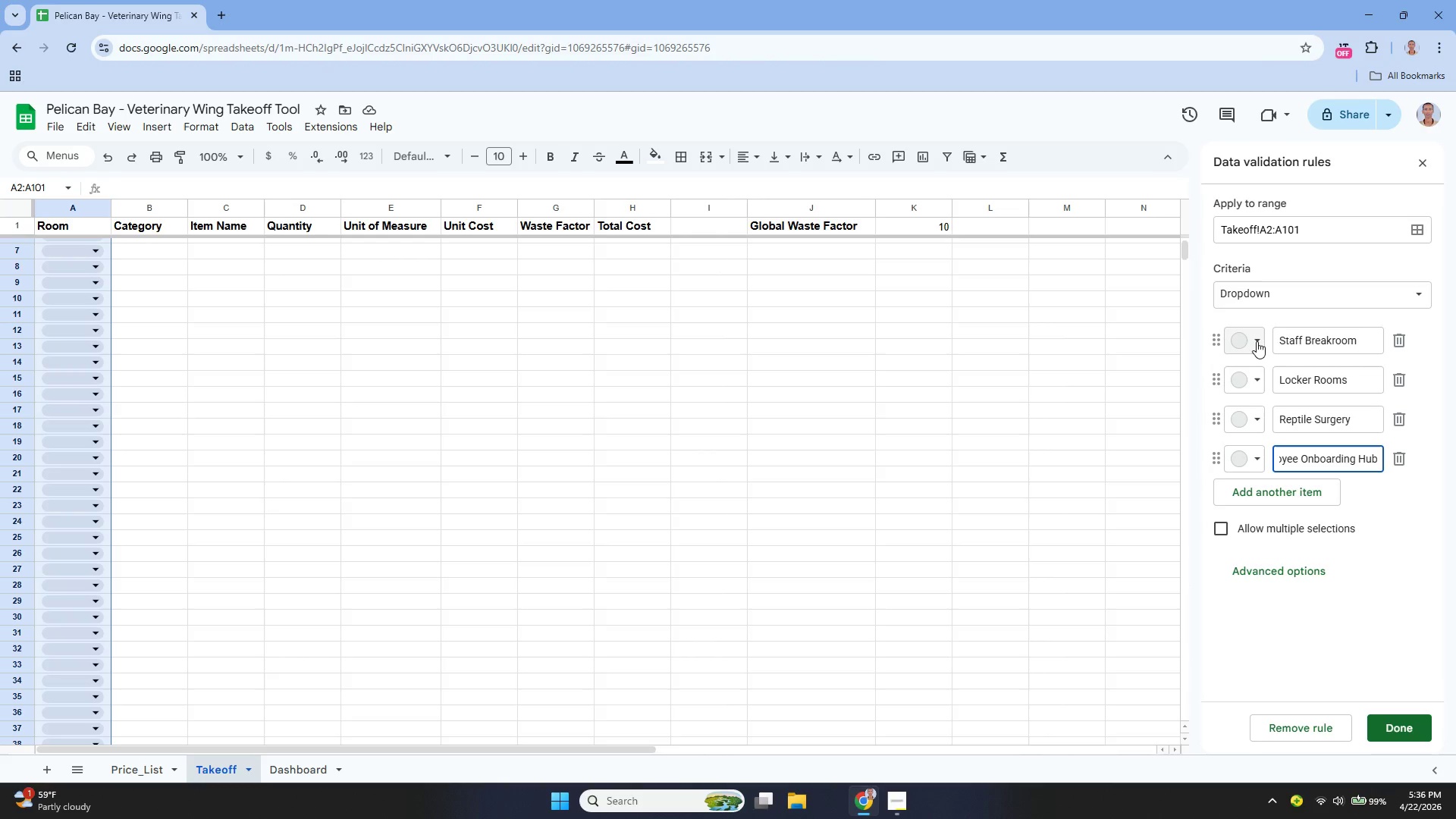 
wait(14.77)
 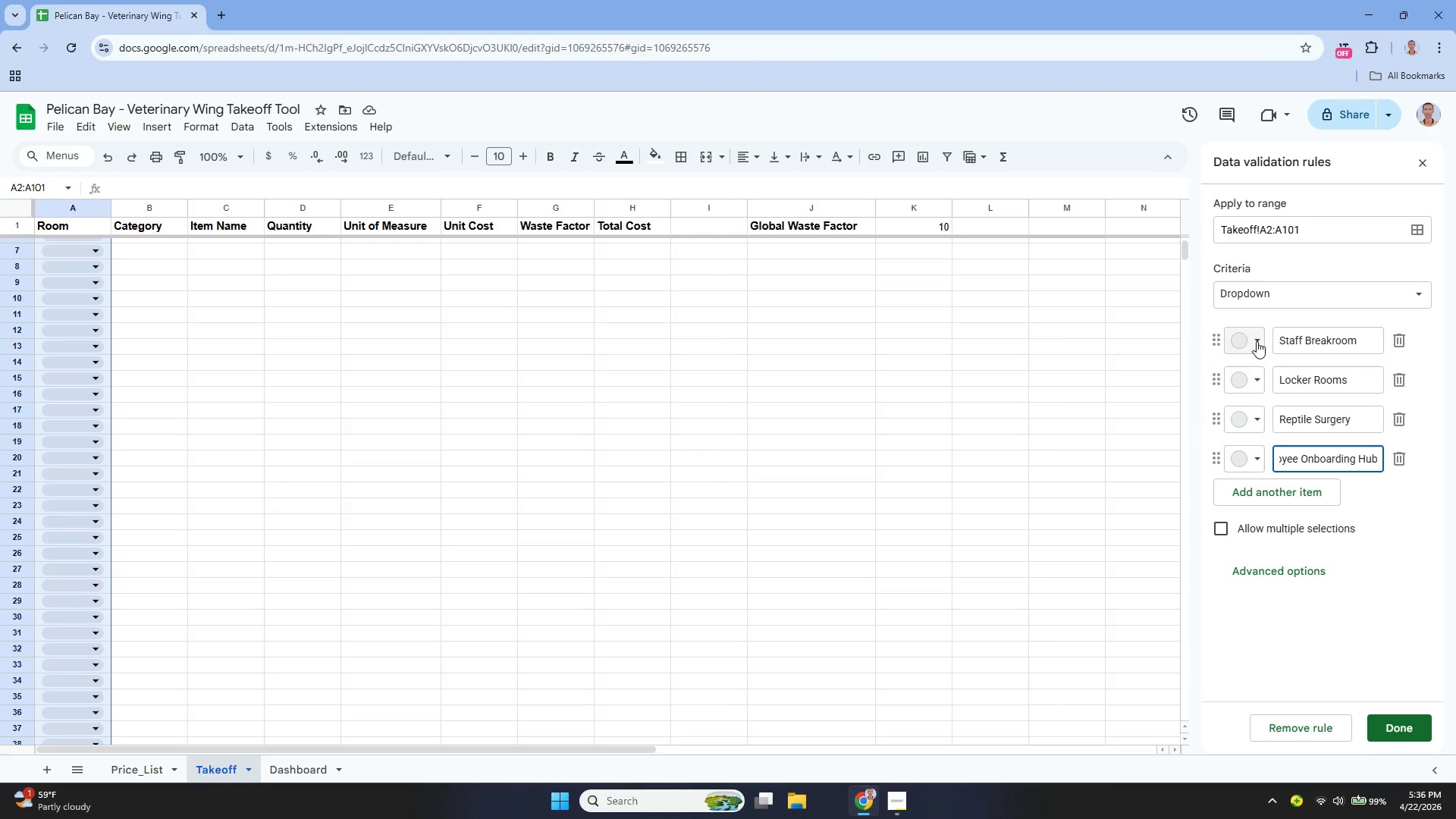 
left_click([1313, 573])
 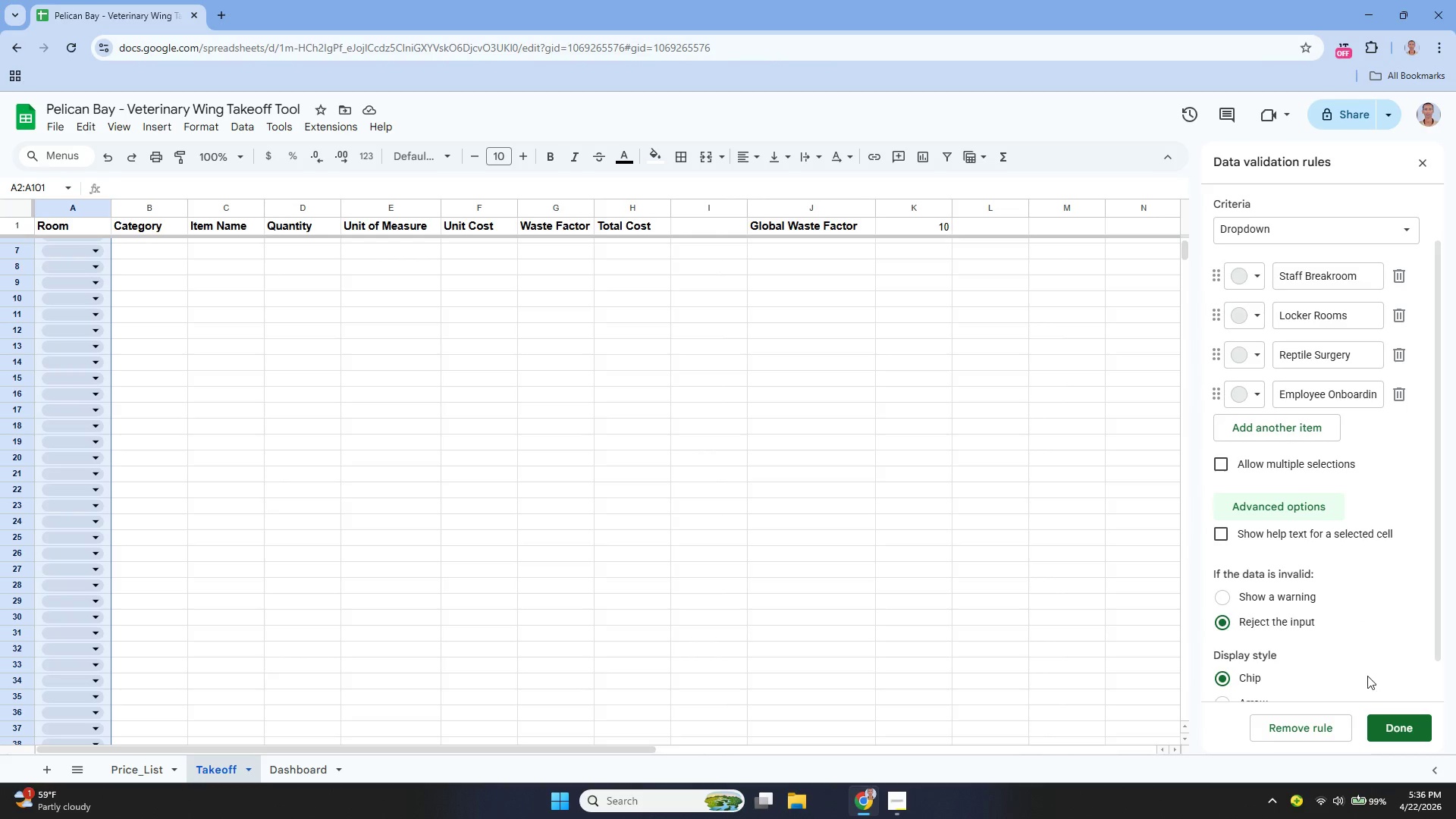 
left_click([1390, 730])
 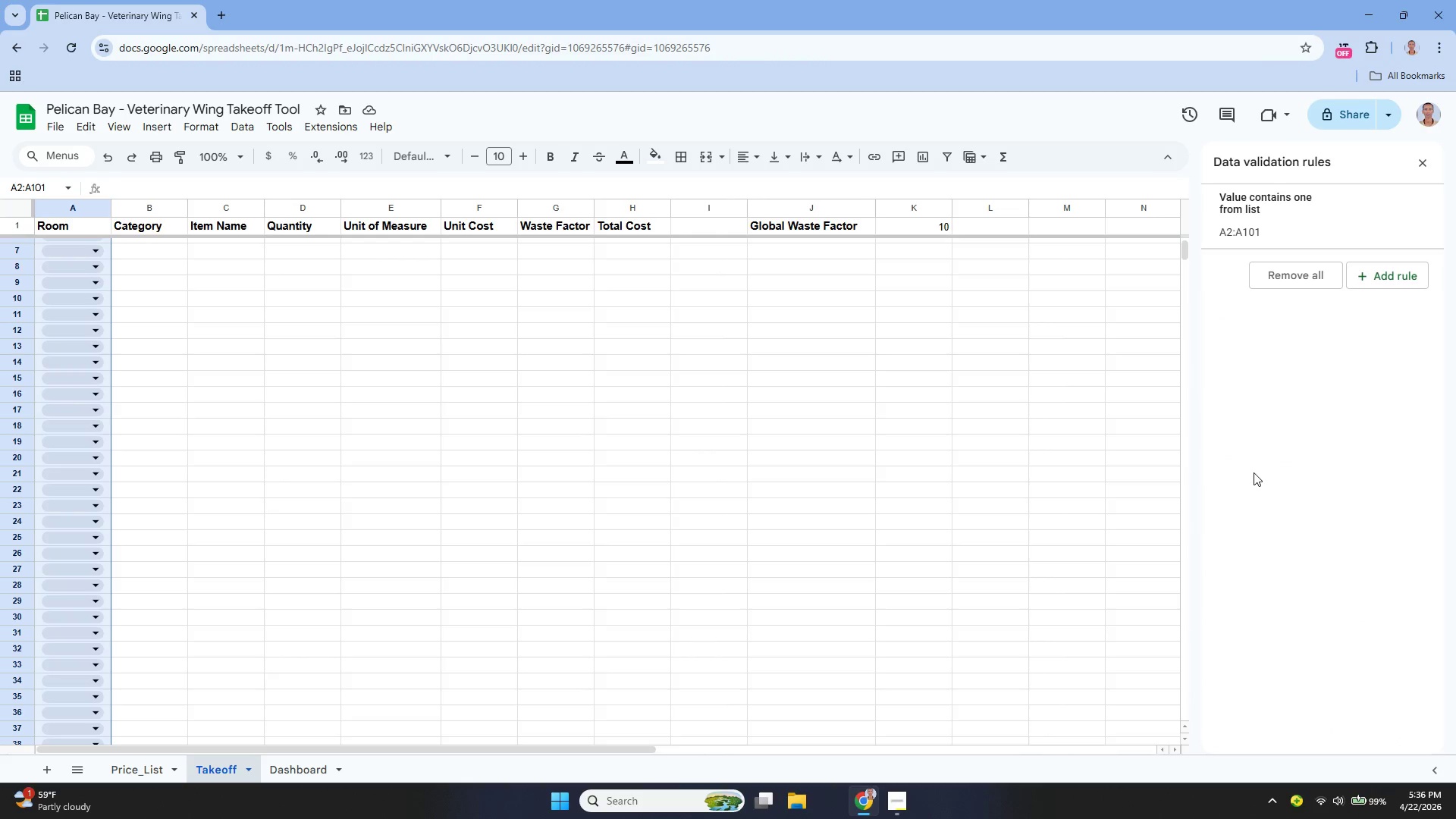 
wait(8.58)
 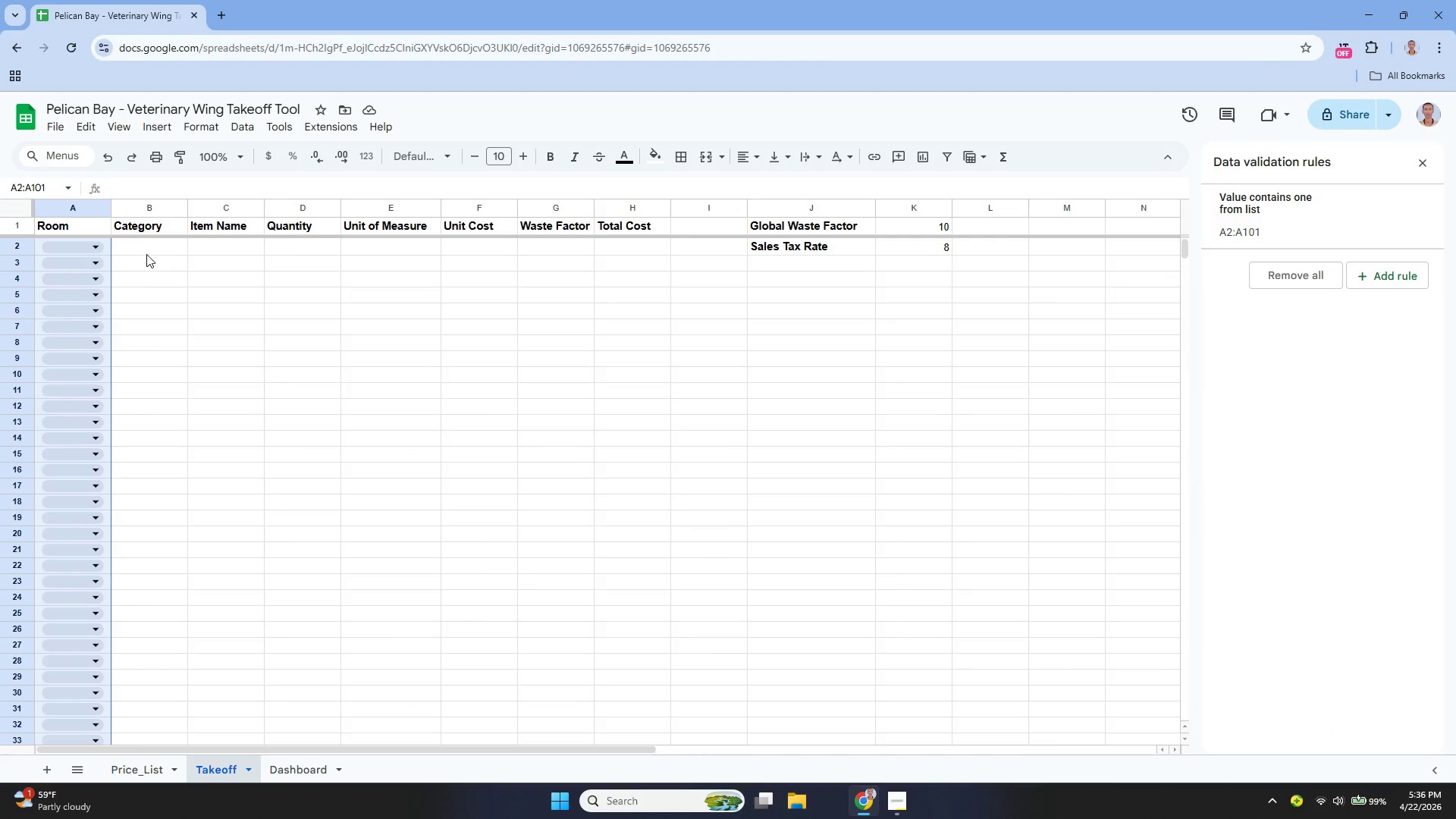 
left_click([143, 251])
 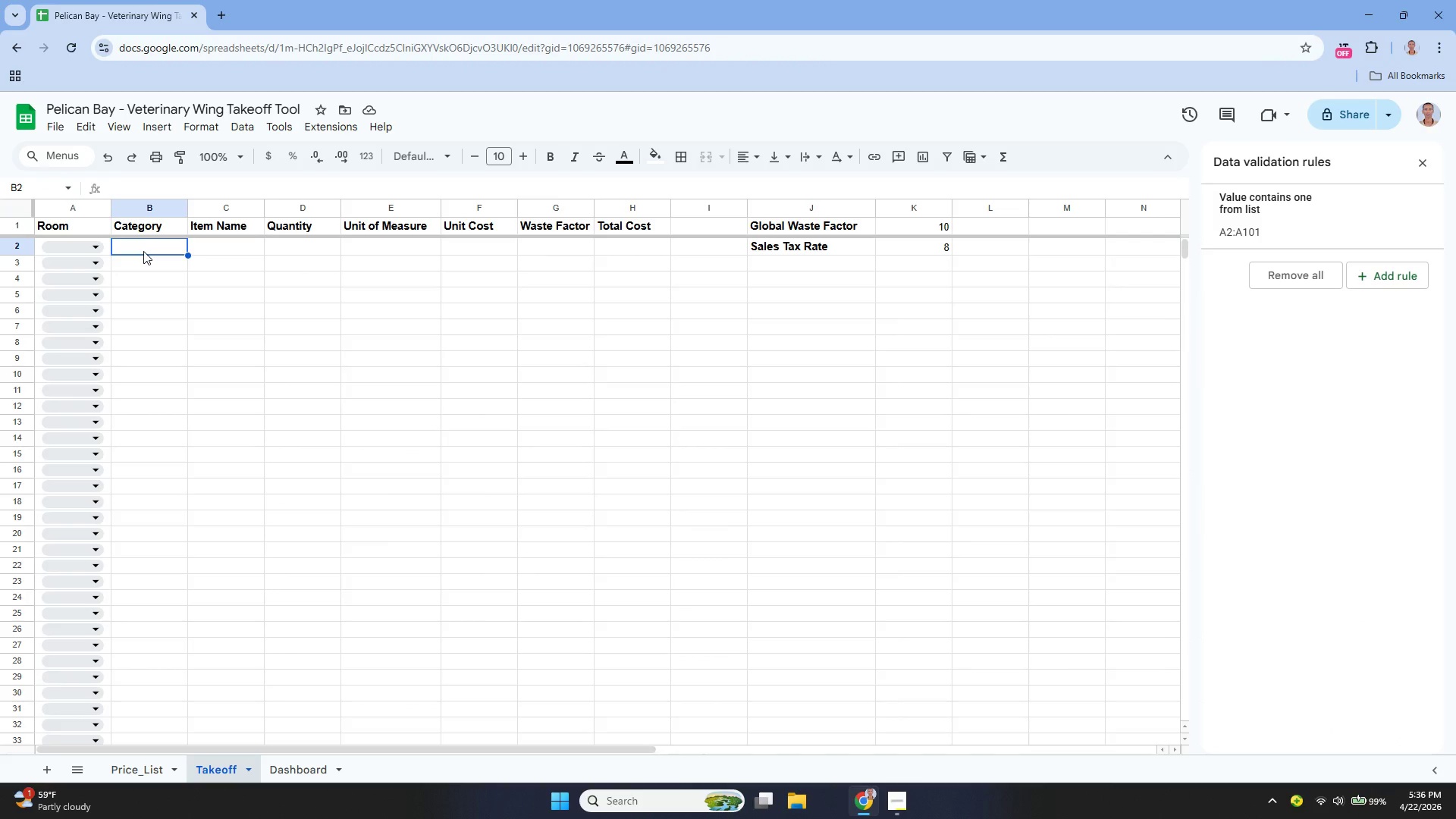 
scroll: coordinate [173, 278], scroll_direction: up, amount: 6.0
 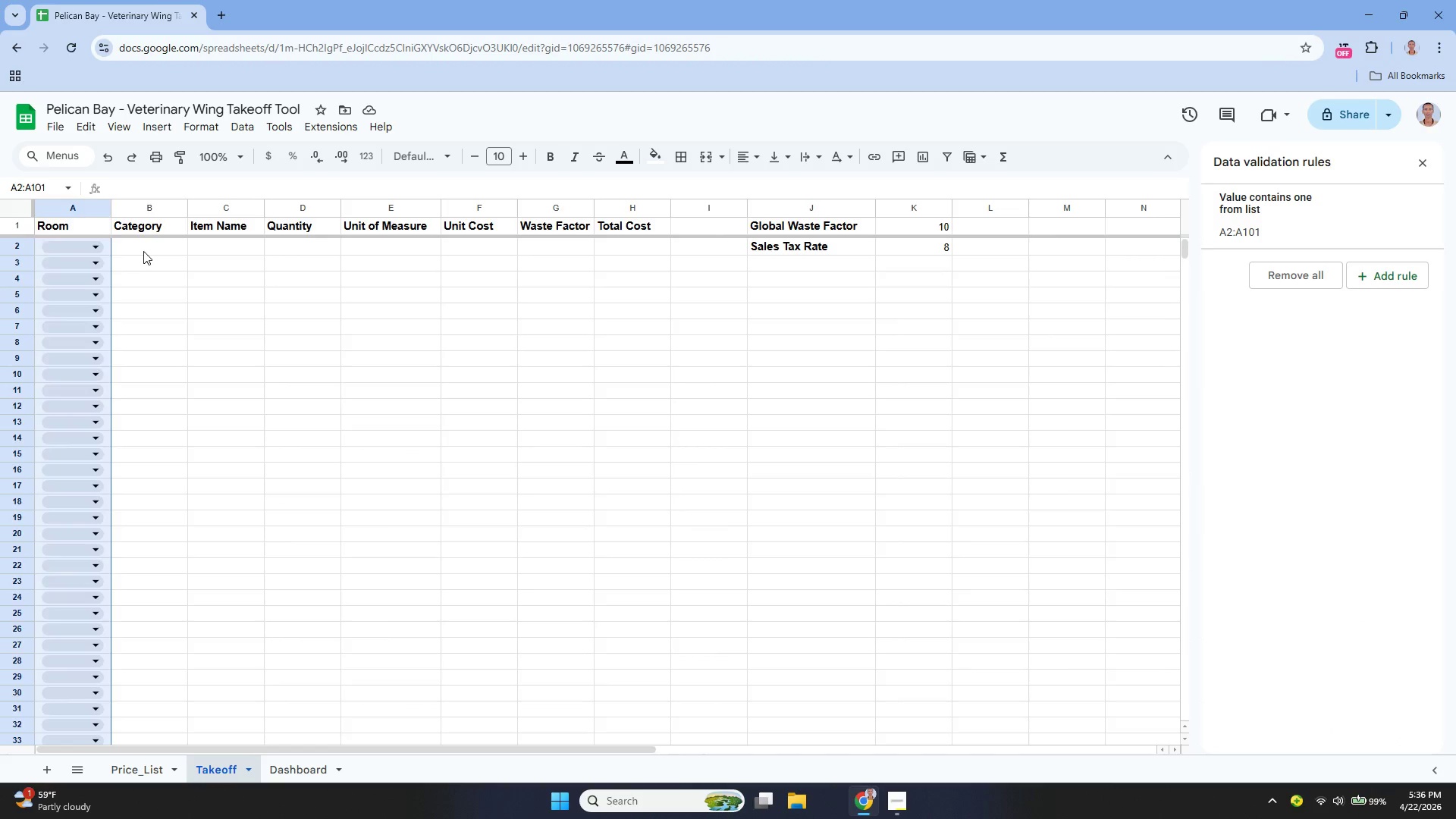 
wait(9.26)
 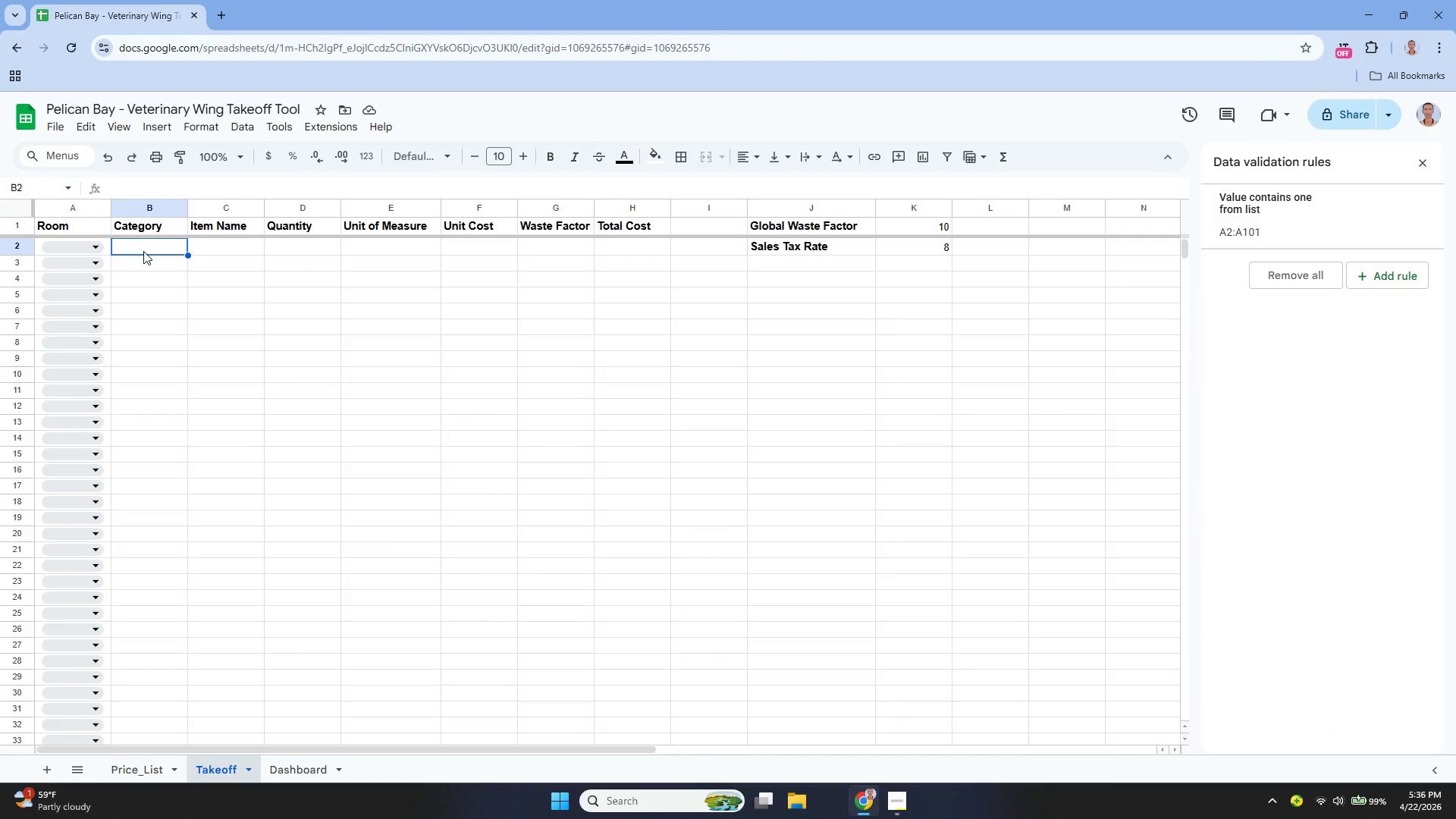 
left_click([1058, 228])
 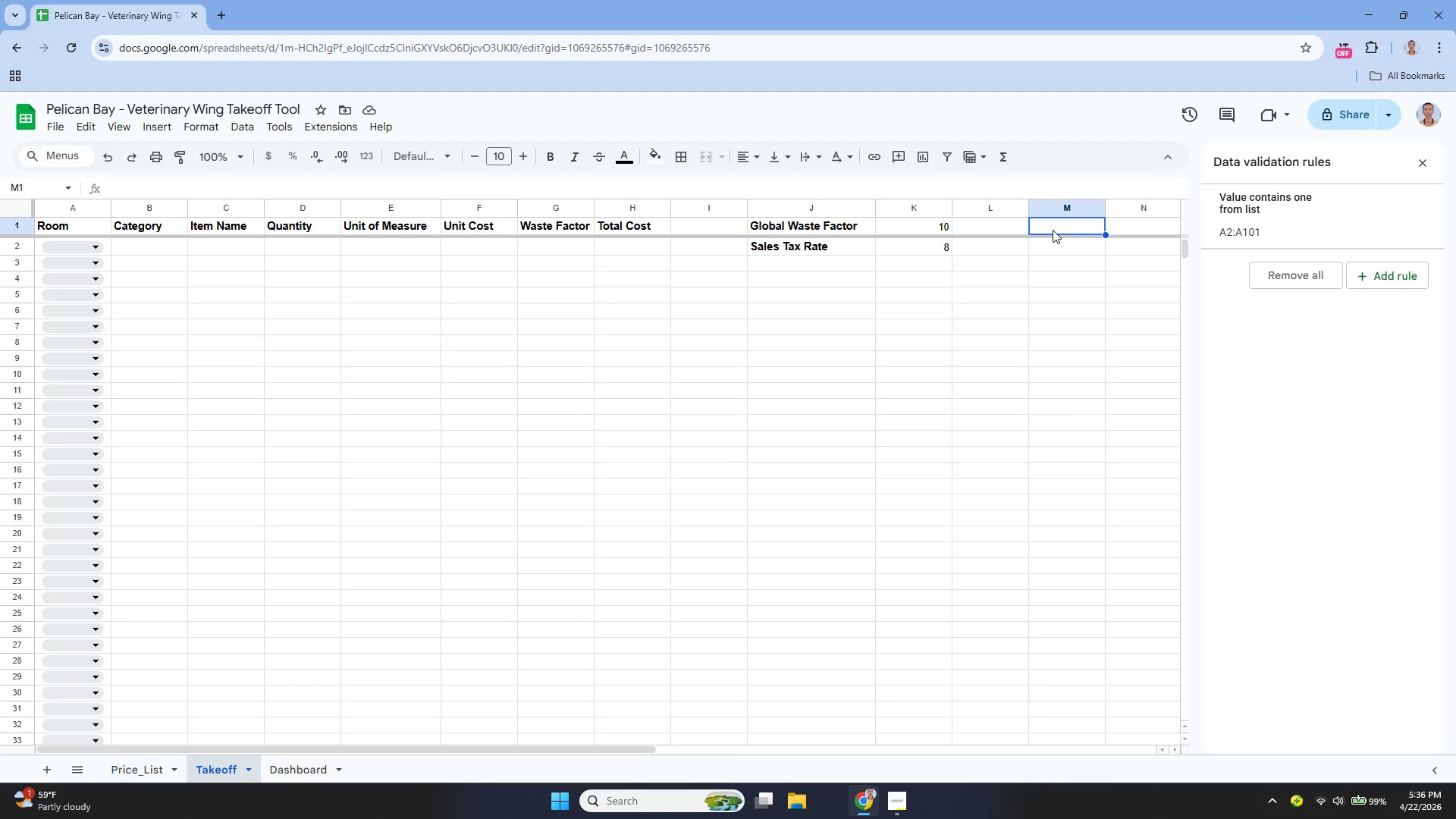 
type(Catagorey List)
 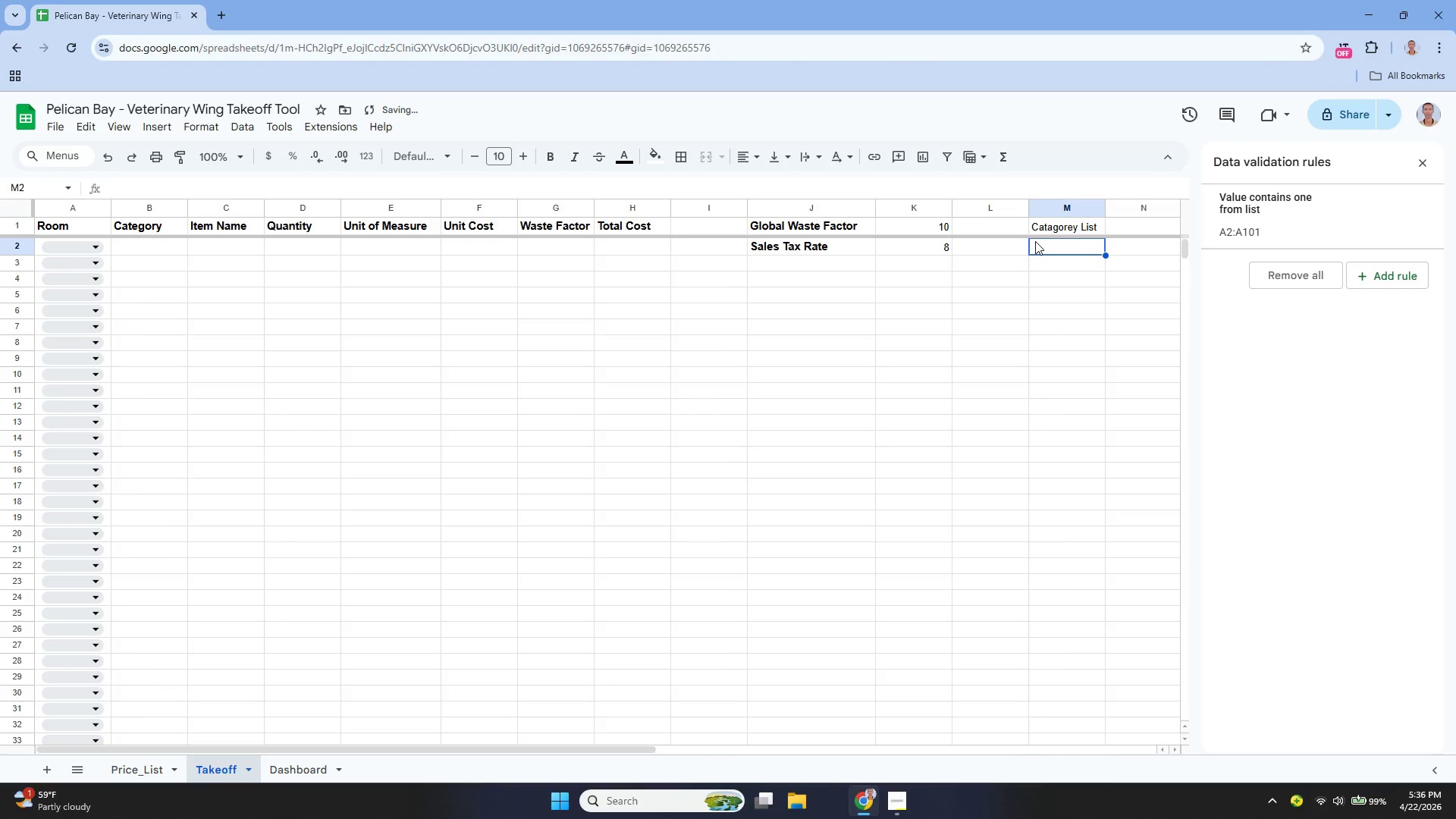 
 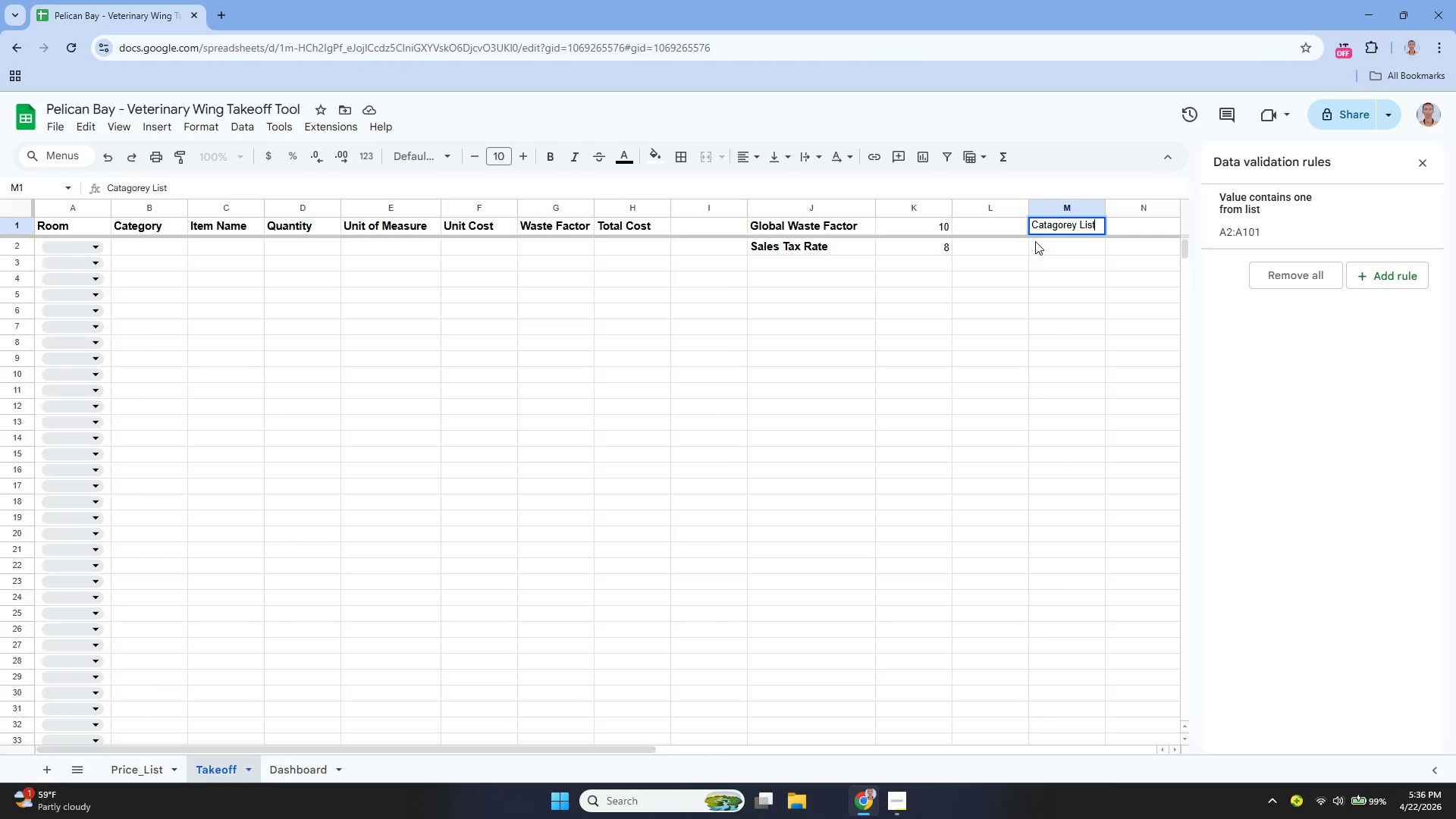 
key(Enter)
 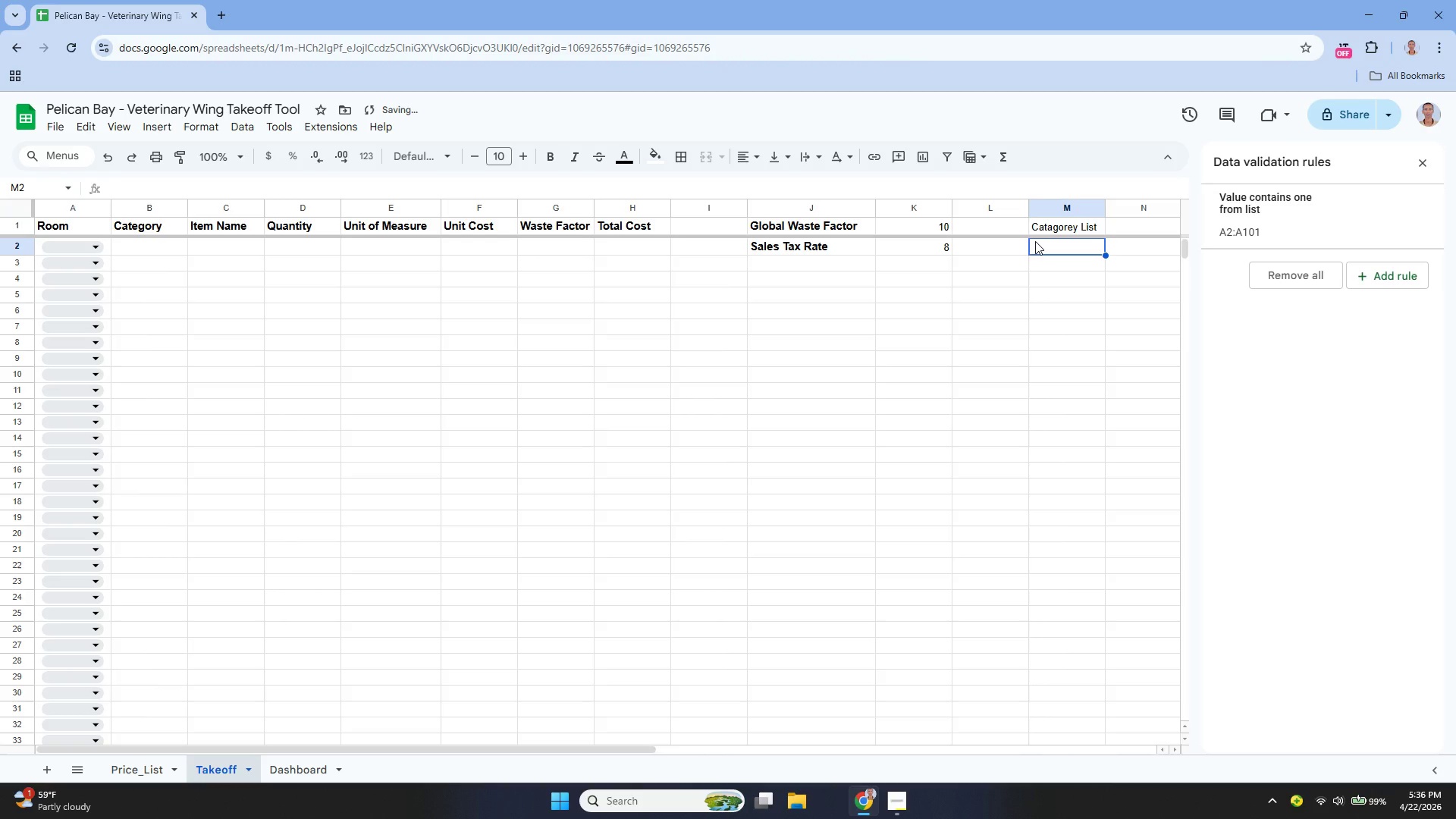 
key(Enter)
 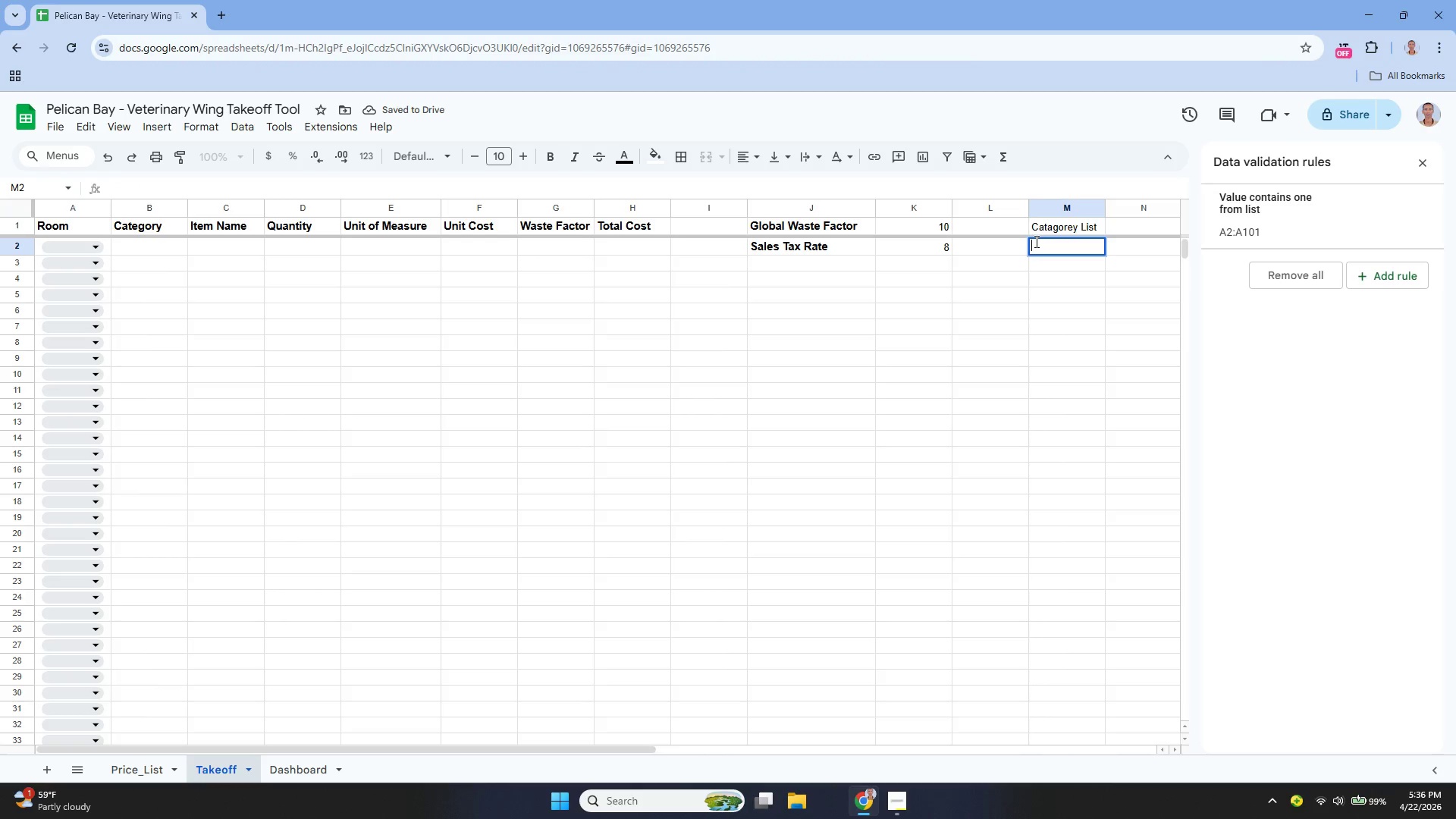 
type(=unique)
 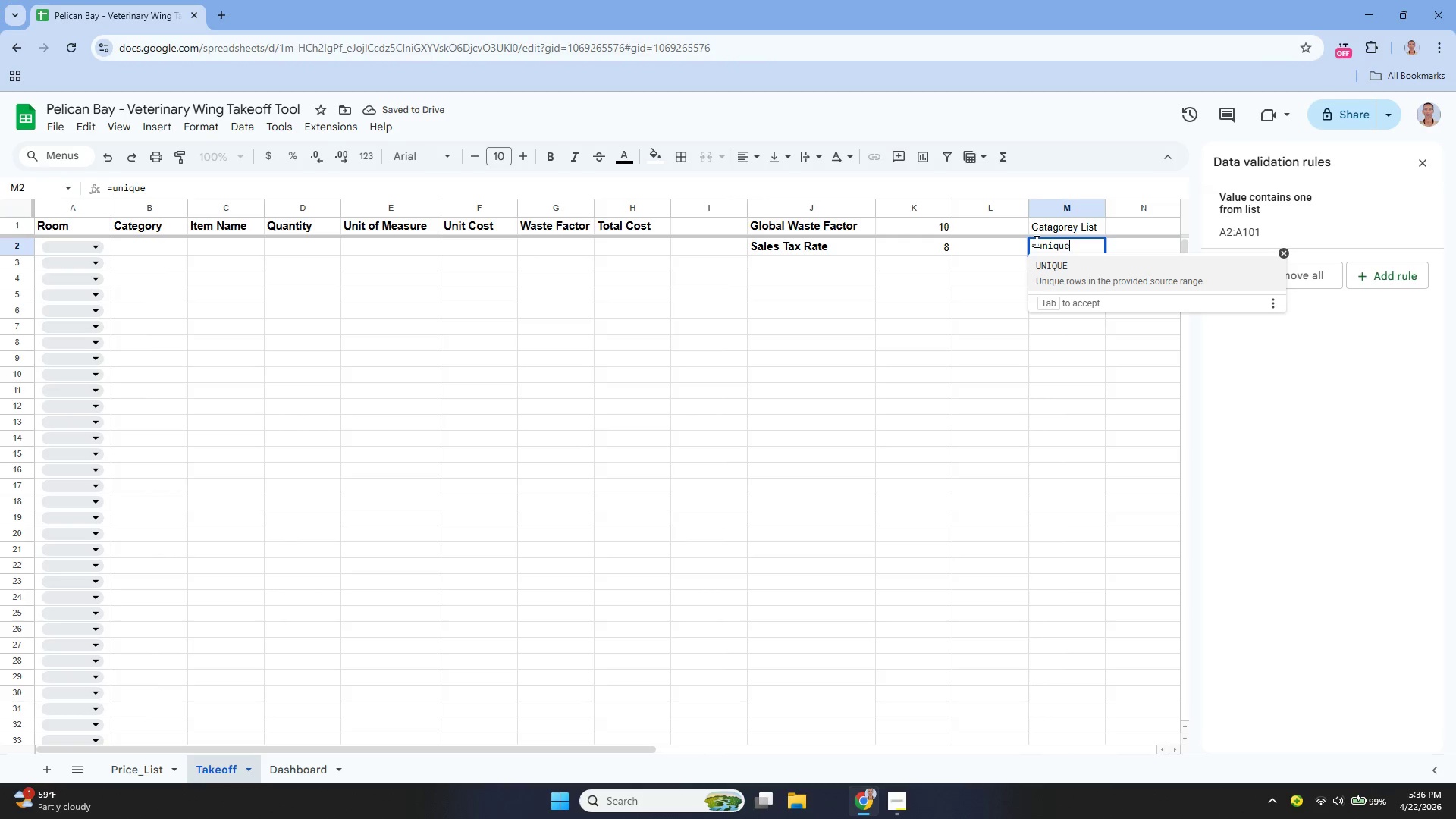 
key(Enter)
 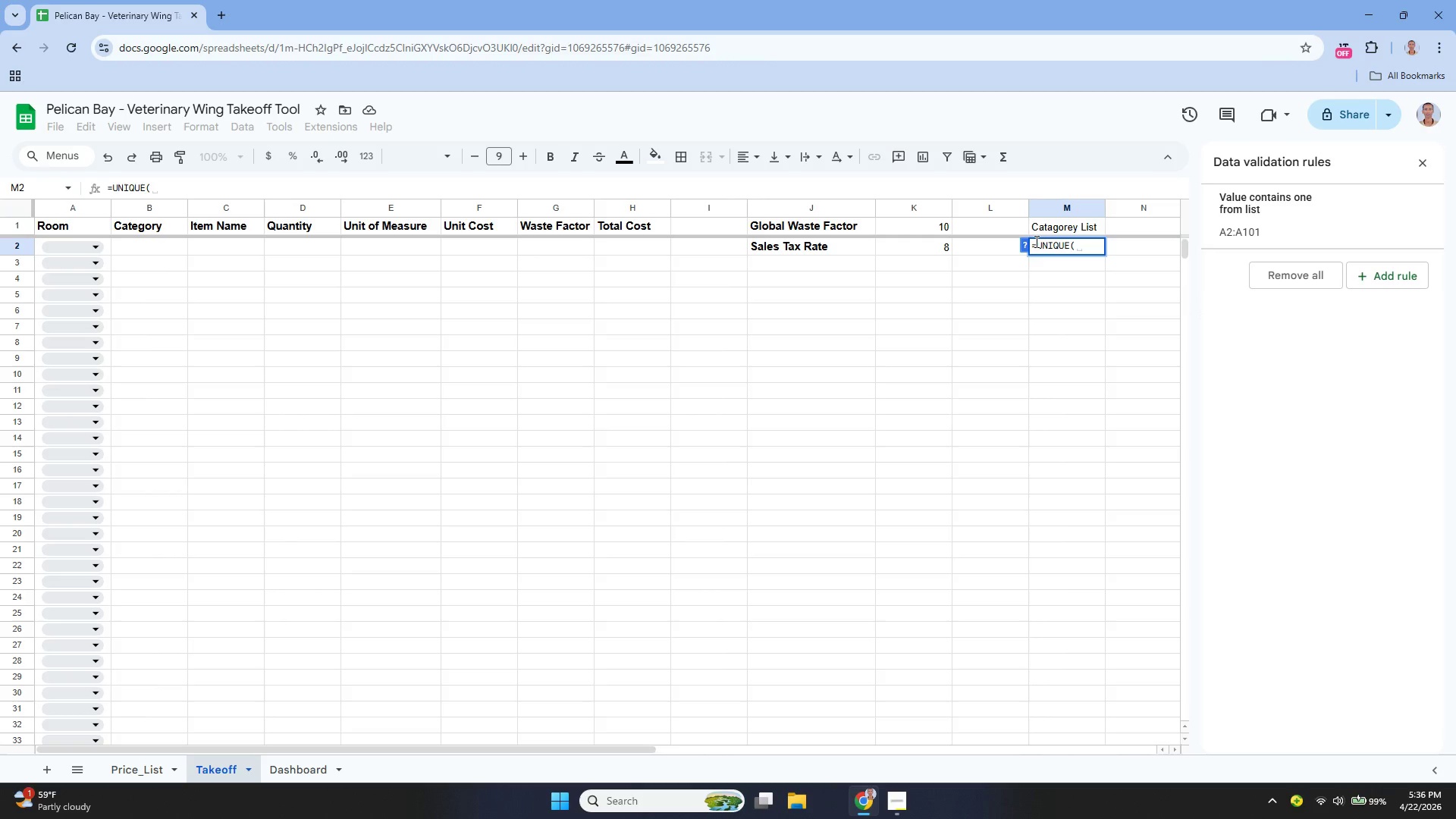 
type(()
key(Backspace)
type(Prie_List)
key(Backspace)
key(Backspace)
key(Backspace)
key(Backspace)
key(Backspace)
key(Backspace)
key(Backspace)
key(Backspace)
key(Backspace)
key(Backspace)
type(pRICE_LIST)
 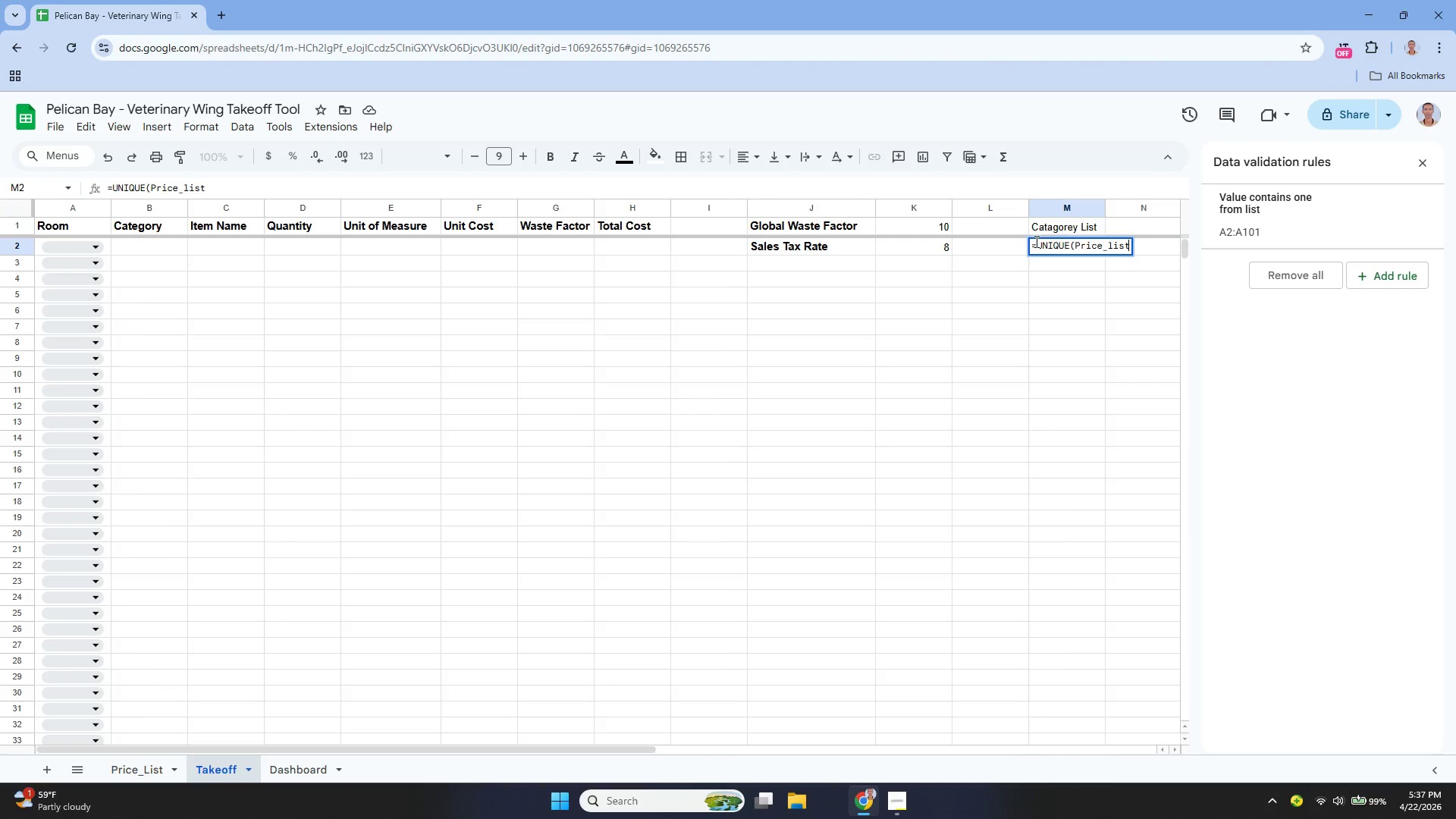 
key(ArrowLeft)
 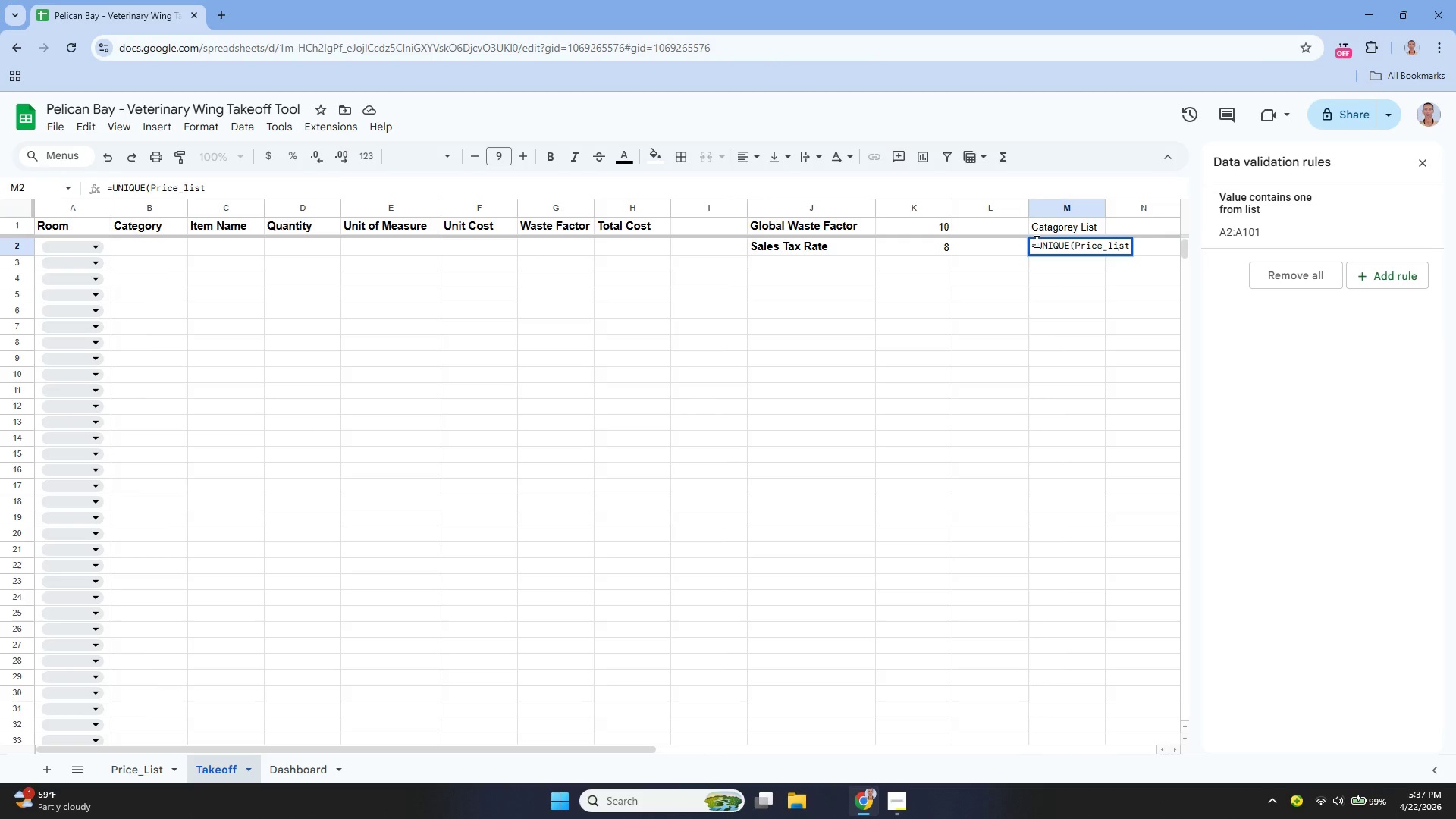 
key(ArrowLeft)
 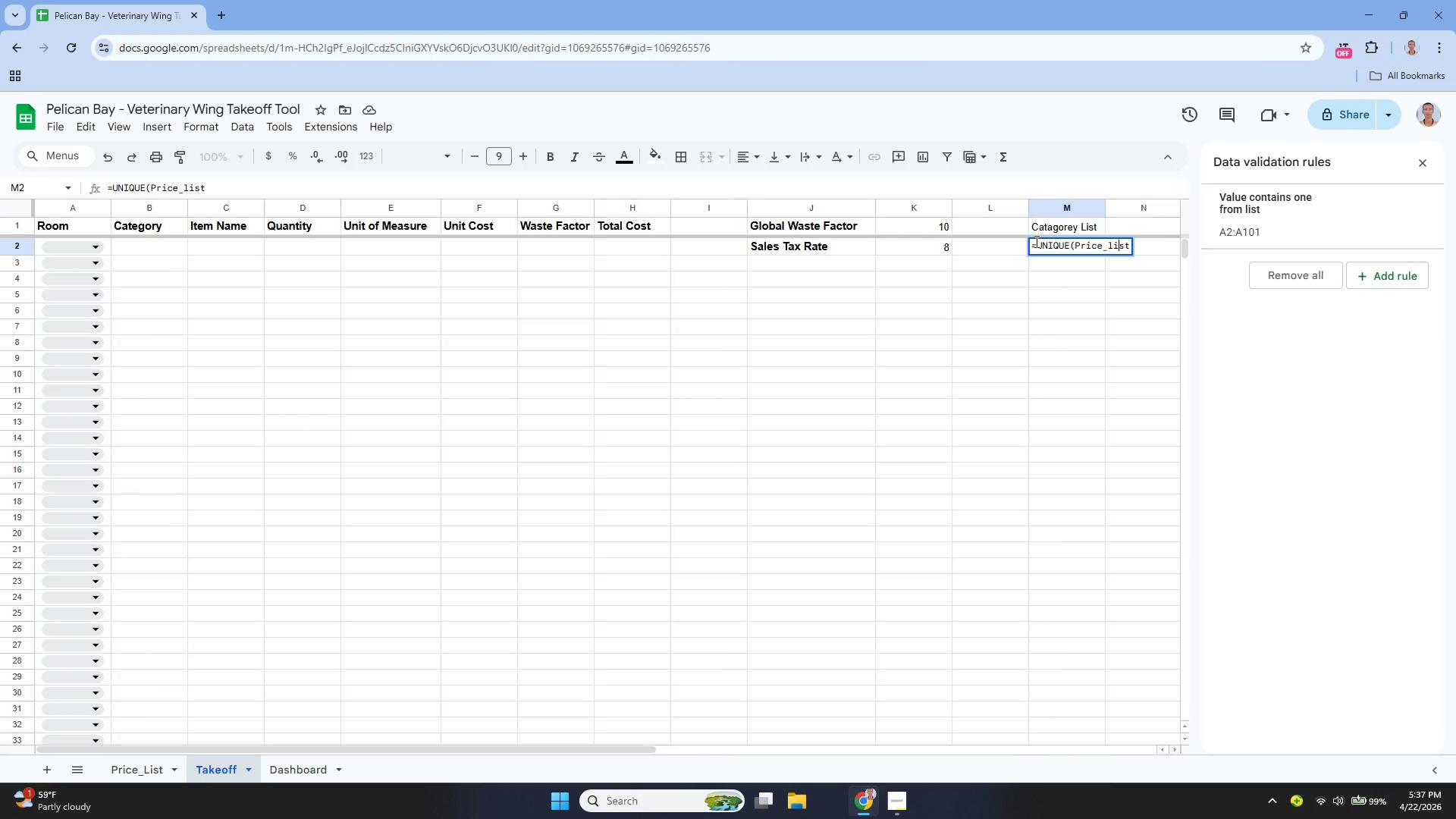 
key(ArrowLeft)
 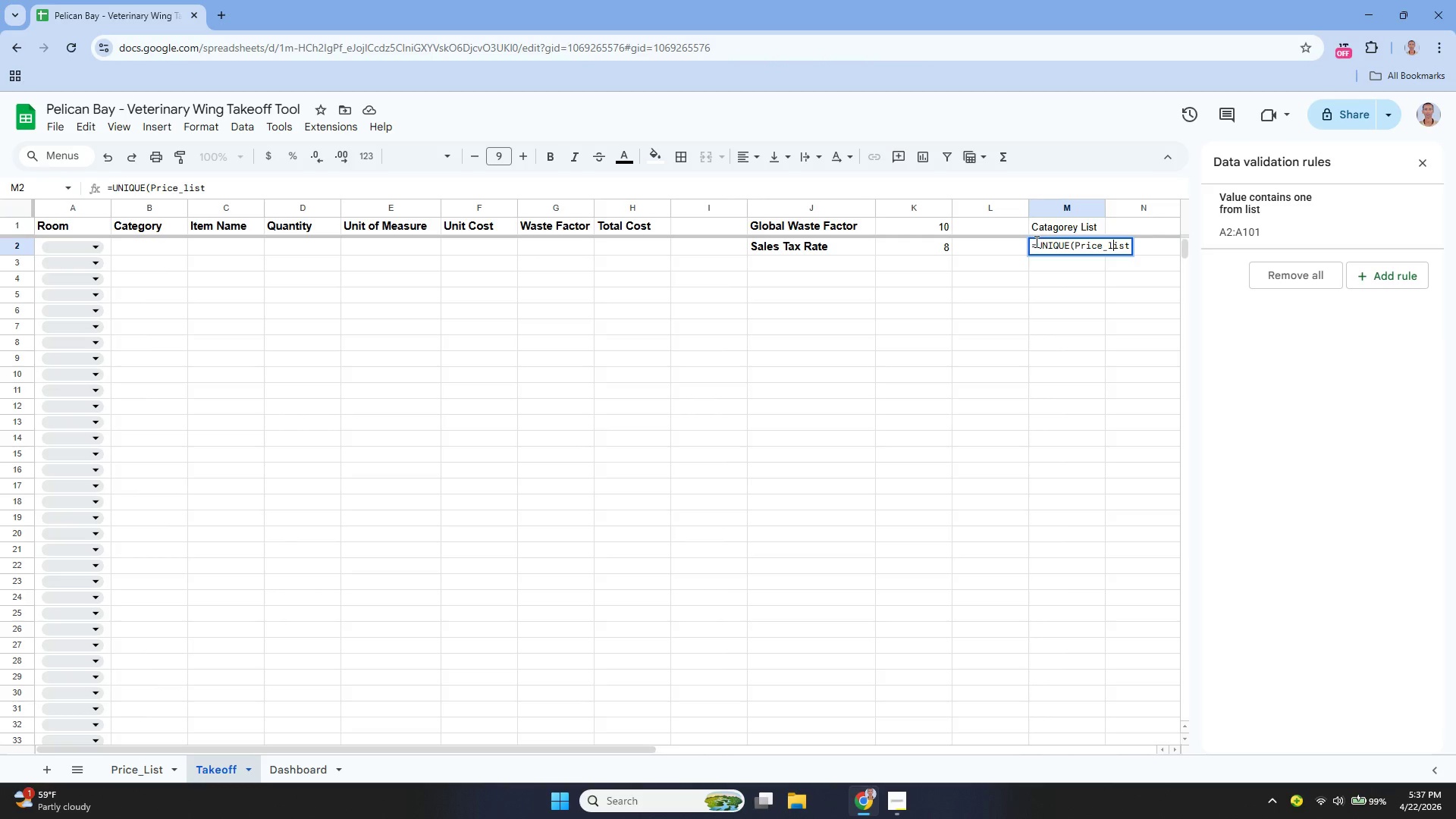 
key(ArrowLeft)
 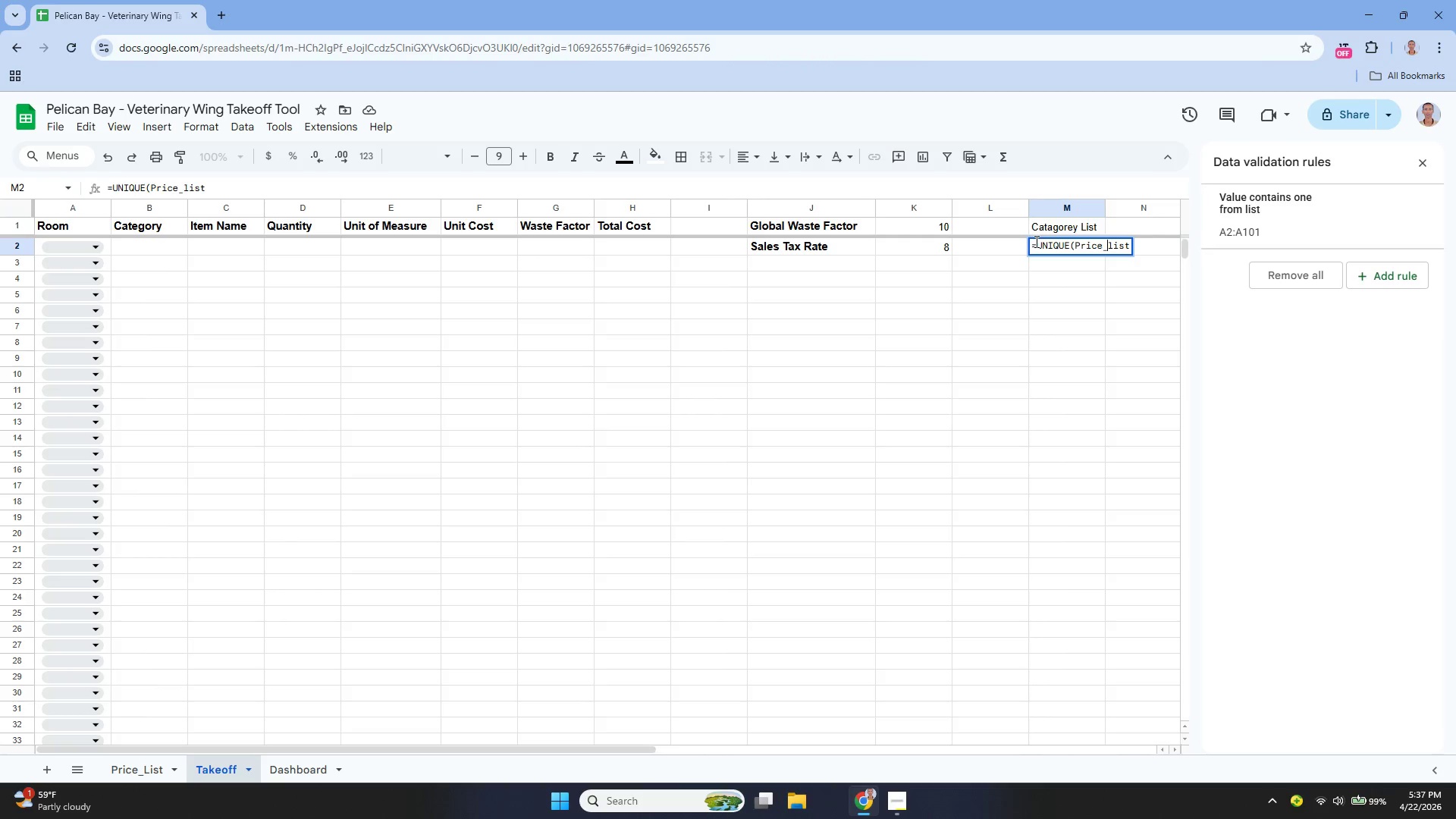 
key(ArrowRight)
 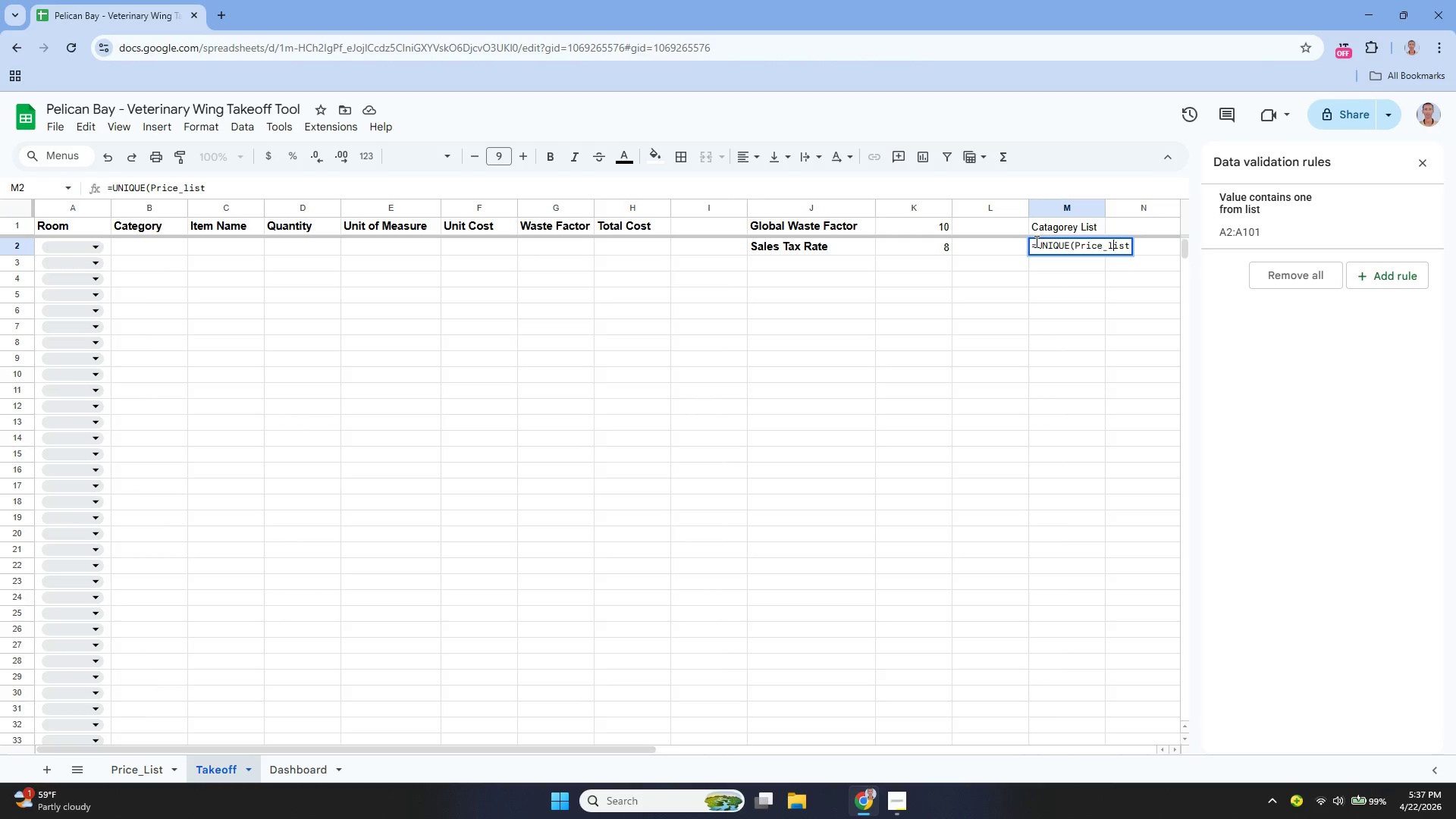 
key(Backspace)
 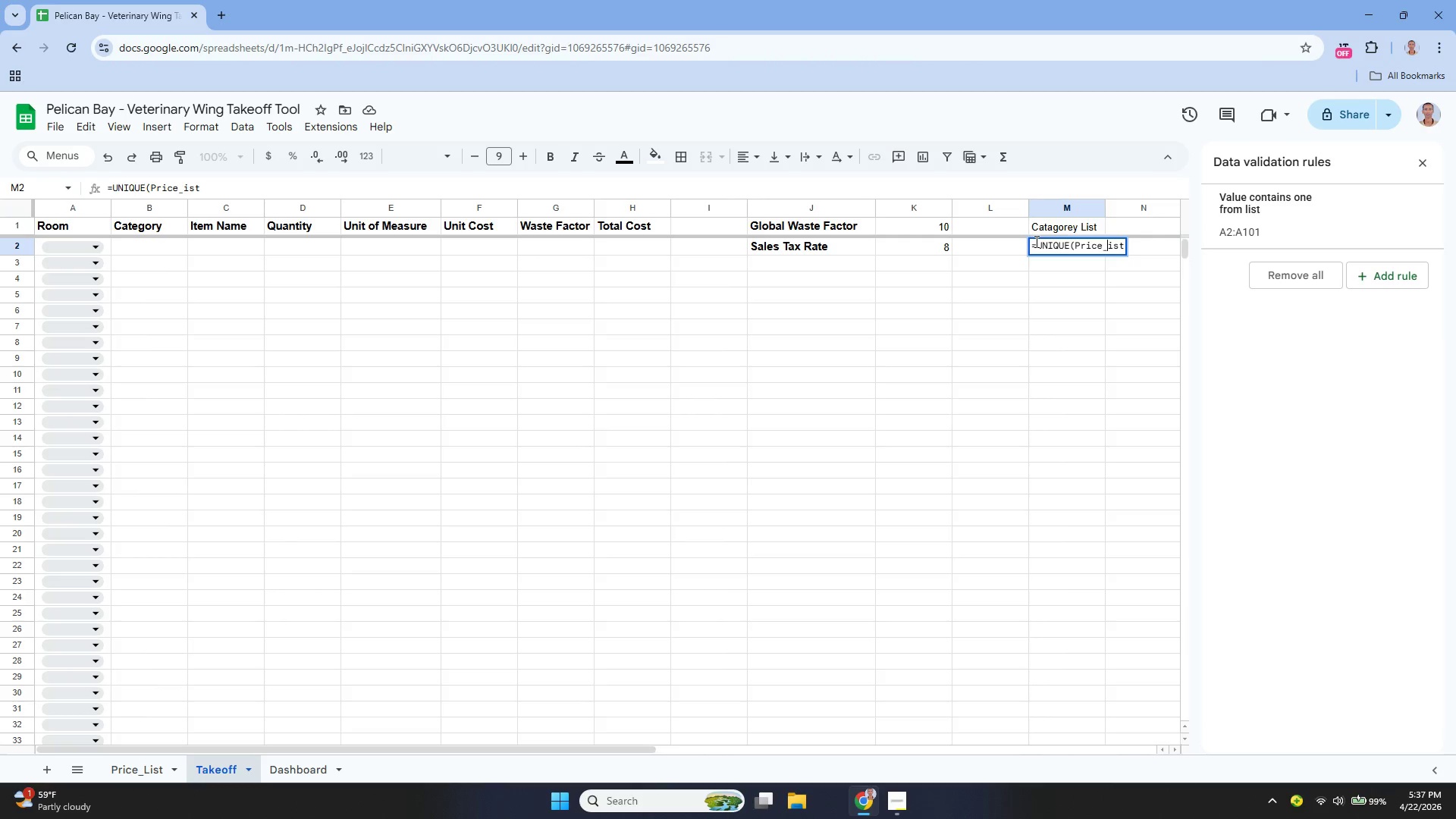 
key(Shift+L)
 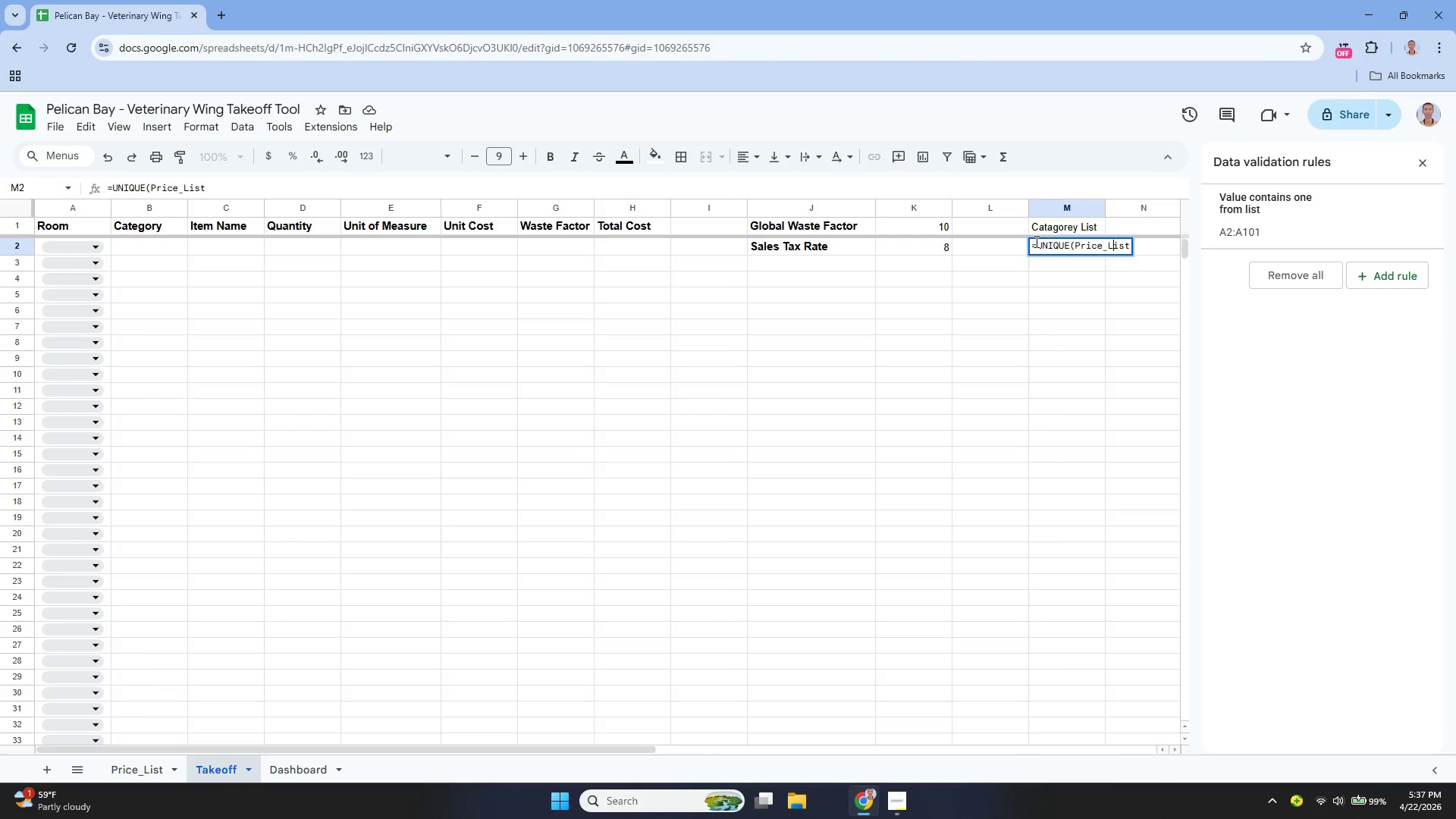 
key(ArrowDown)
 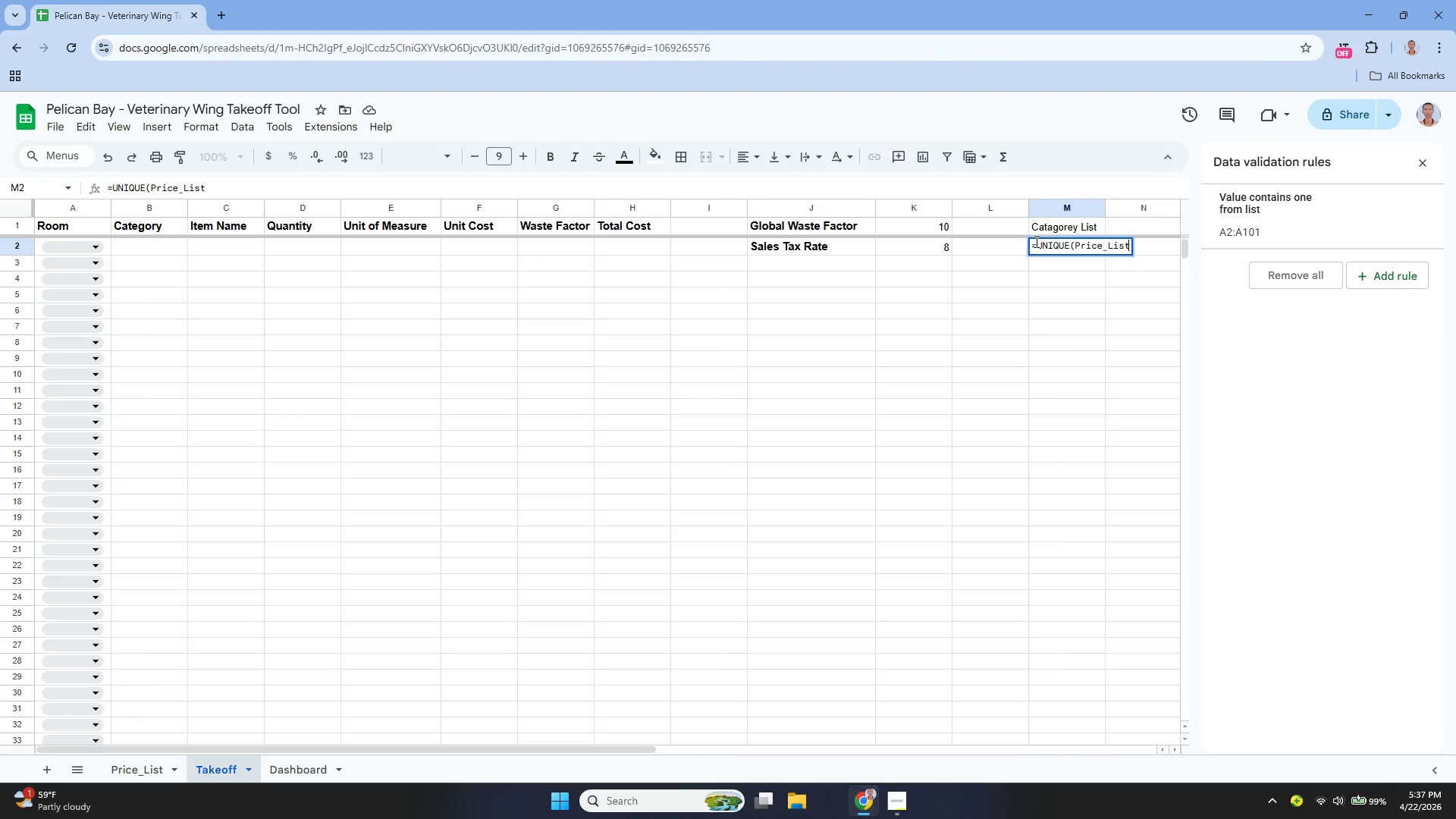 
type(!B2:B))
 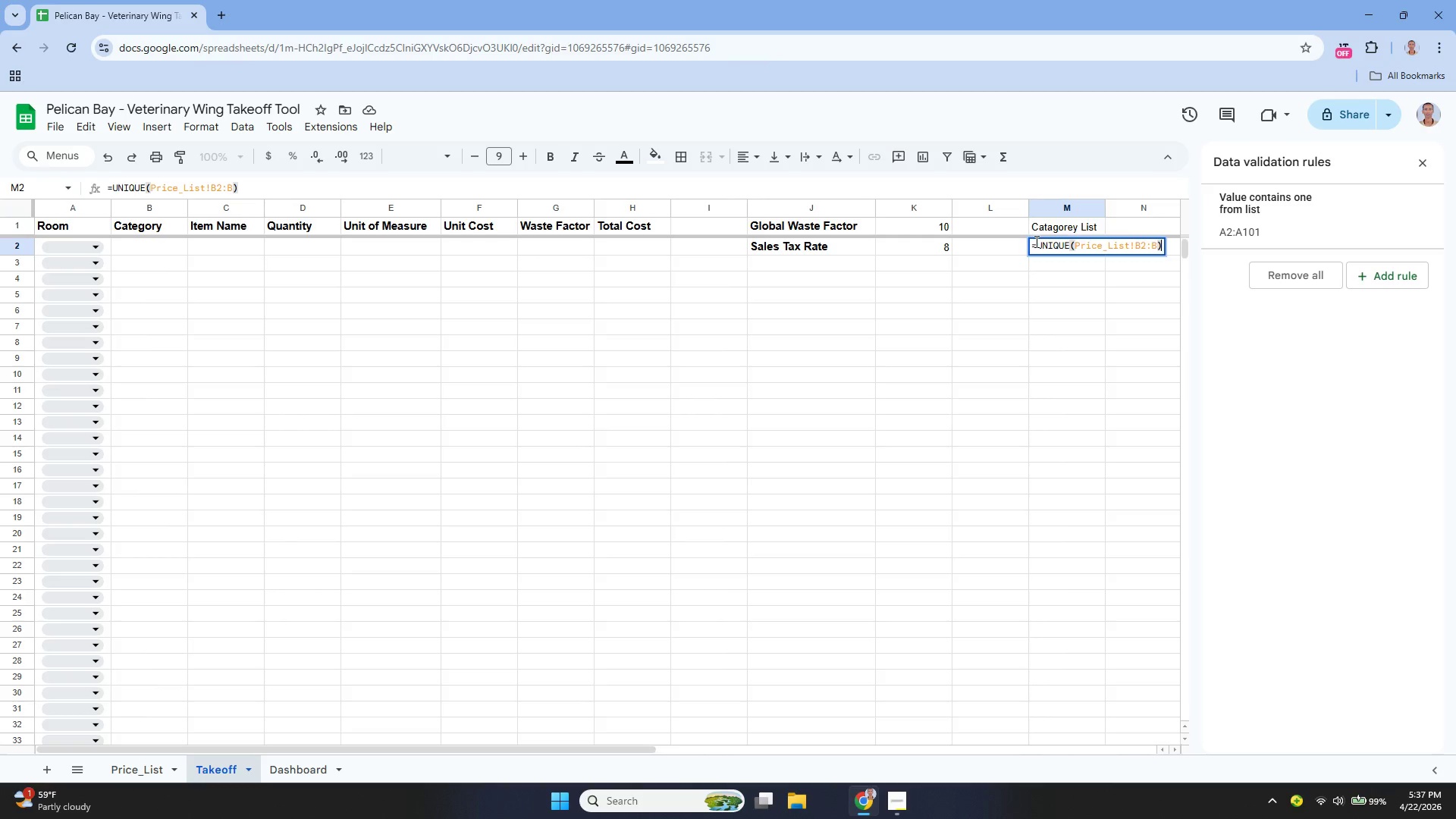 
key(Enter)
 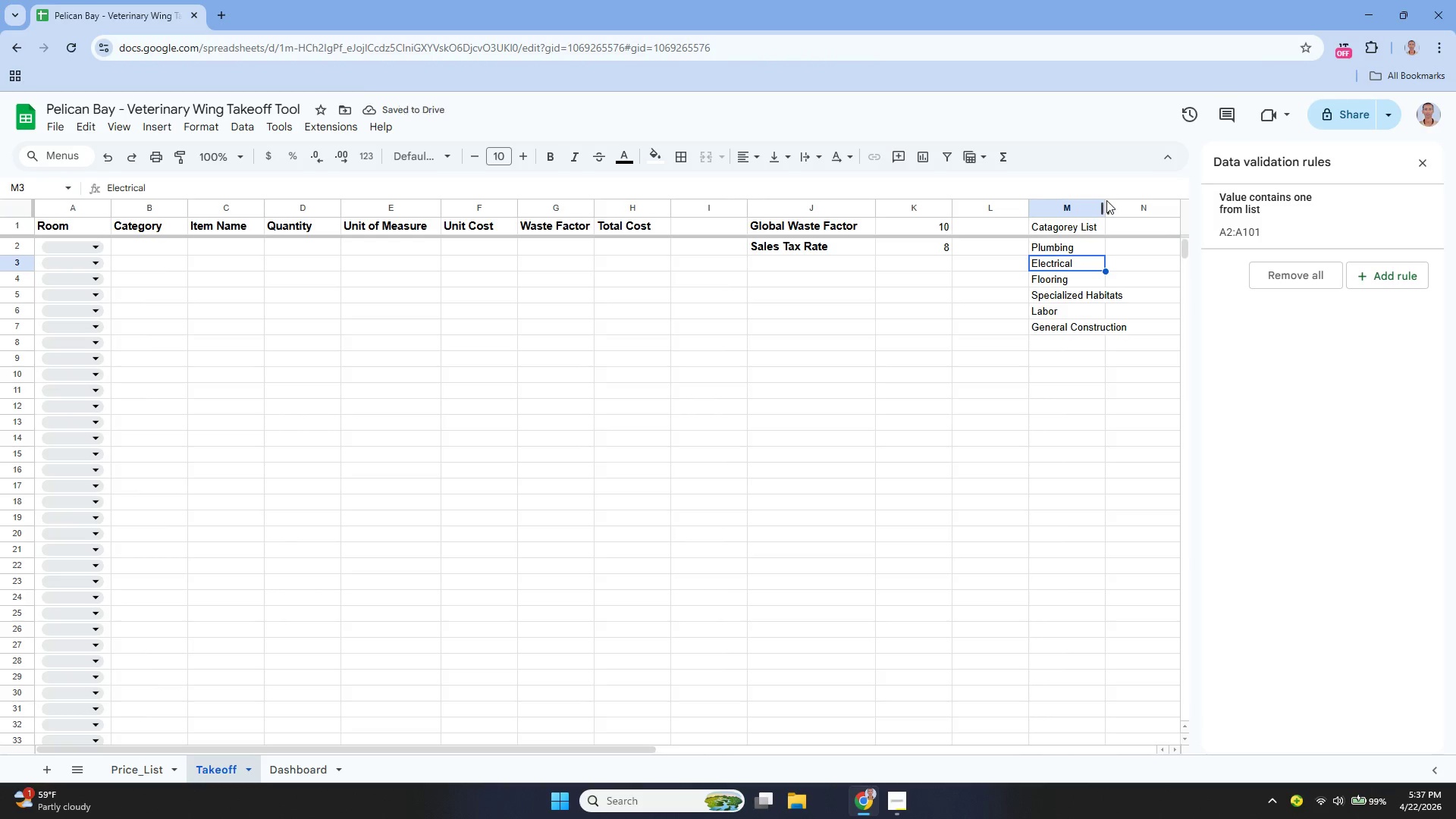 
left_click_drag(start_coordinate=[1105, 208], to_coordinate=[1134, 208])
 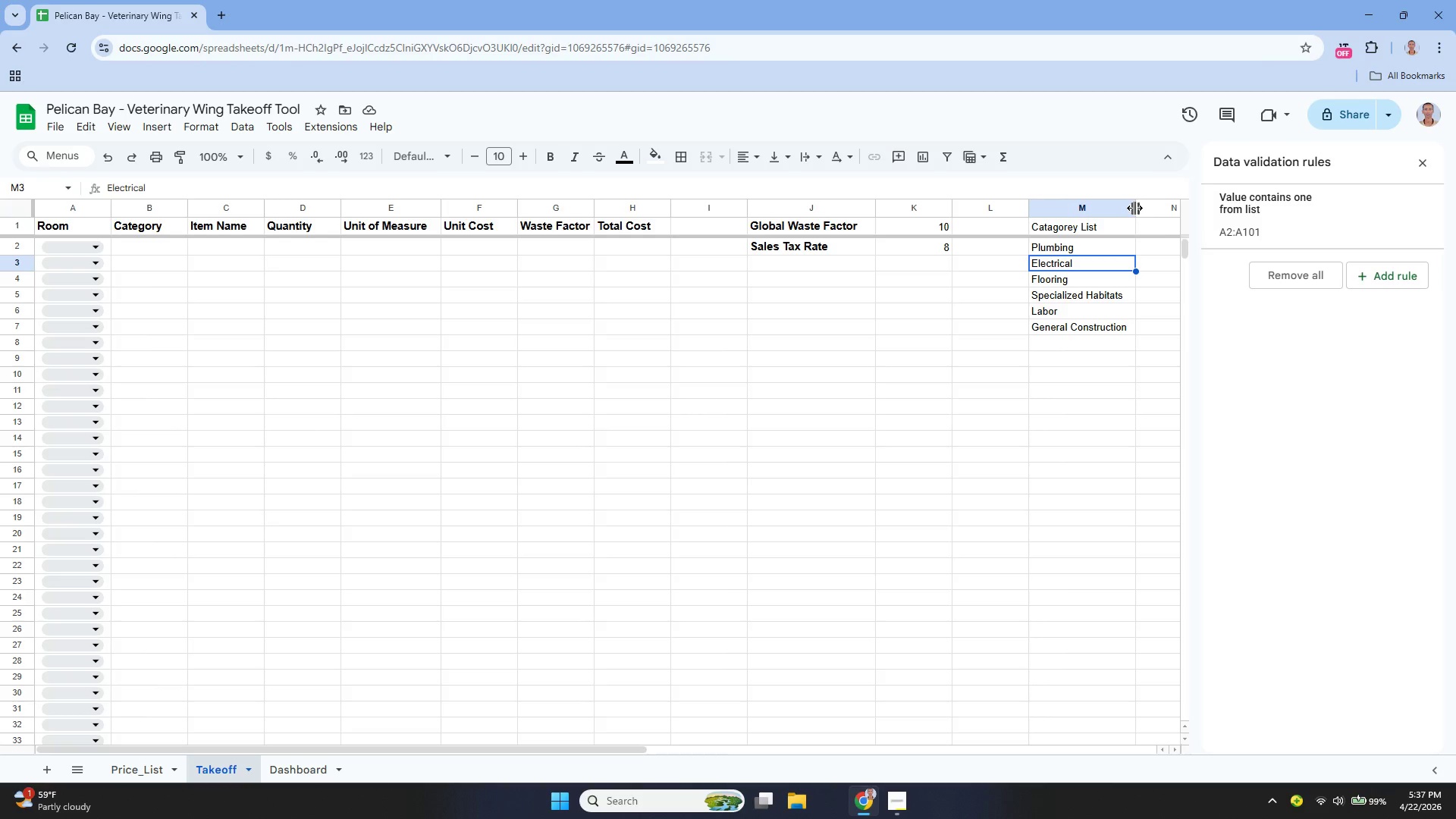 
wait(7.27)
 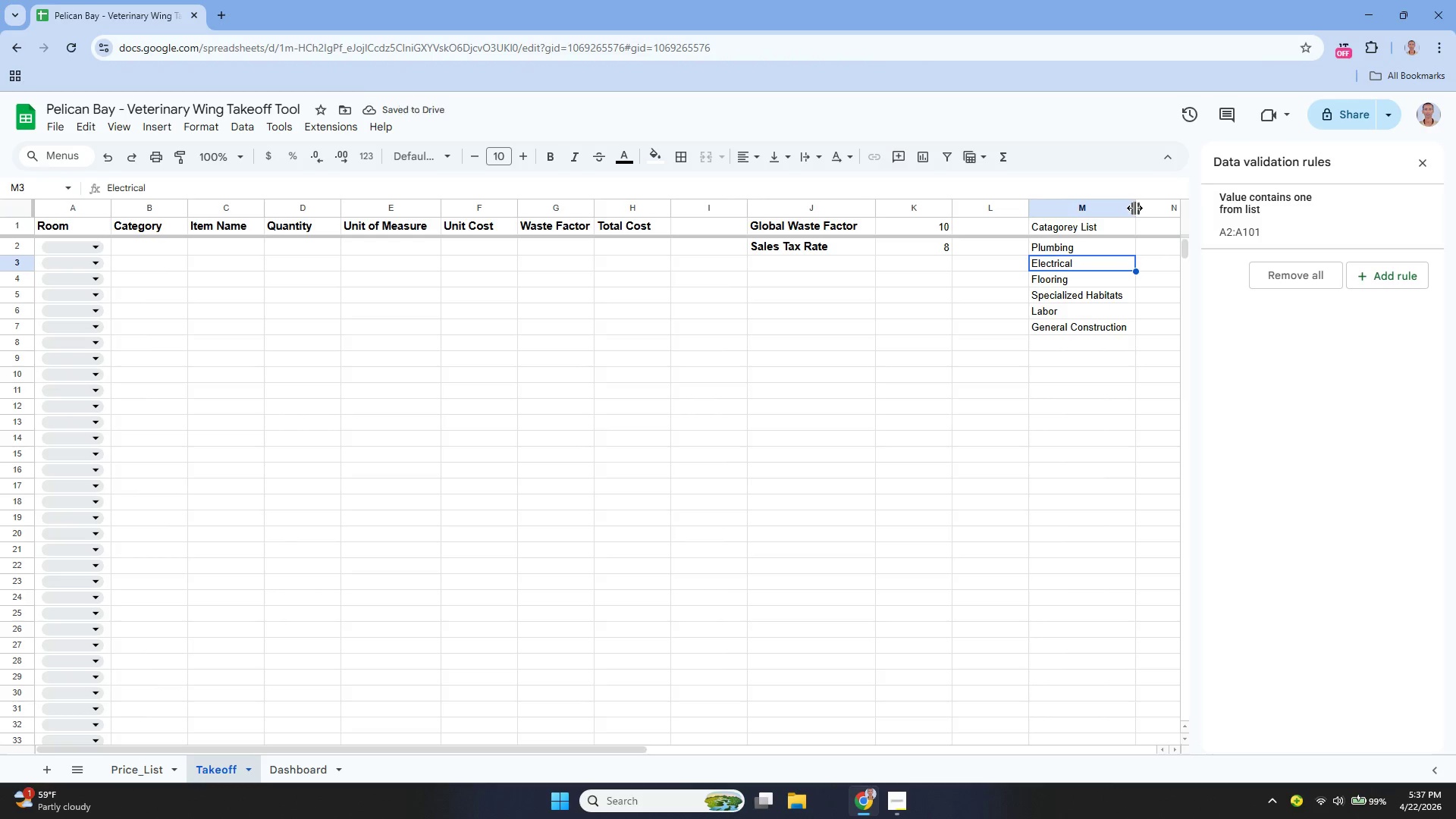 
scroll: coordinate [132, 257], scroll_direction: up, amount: 3.0
 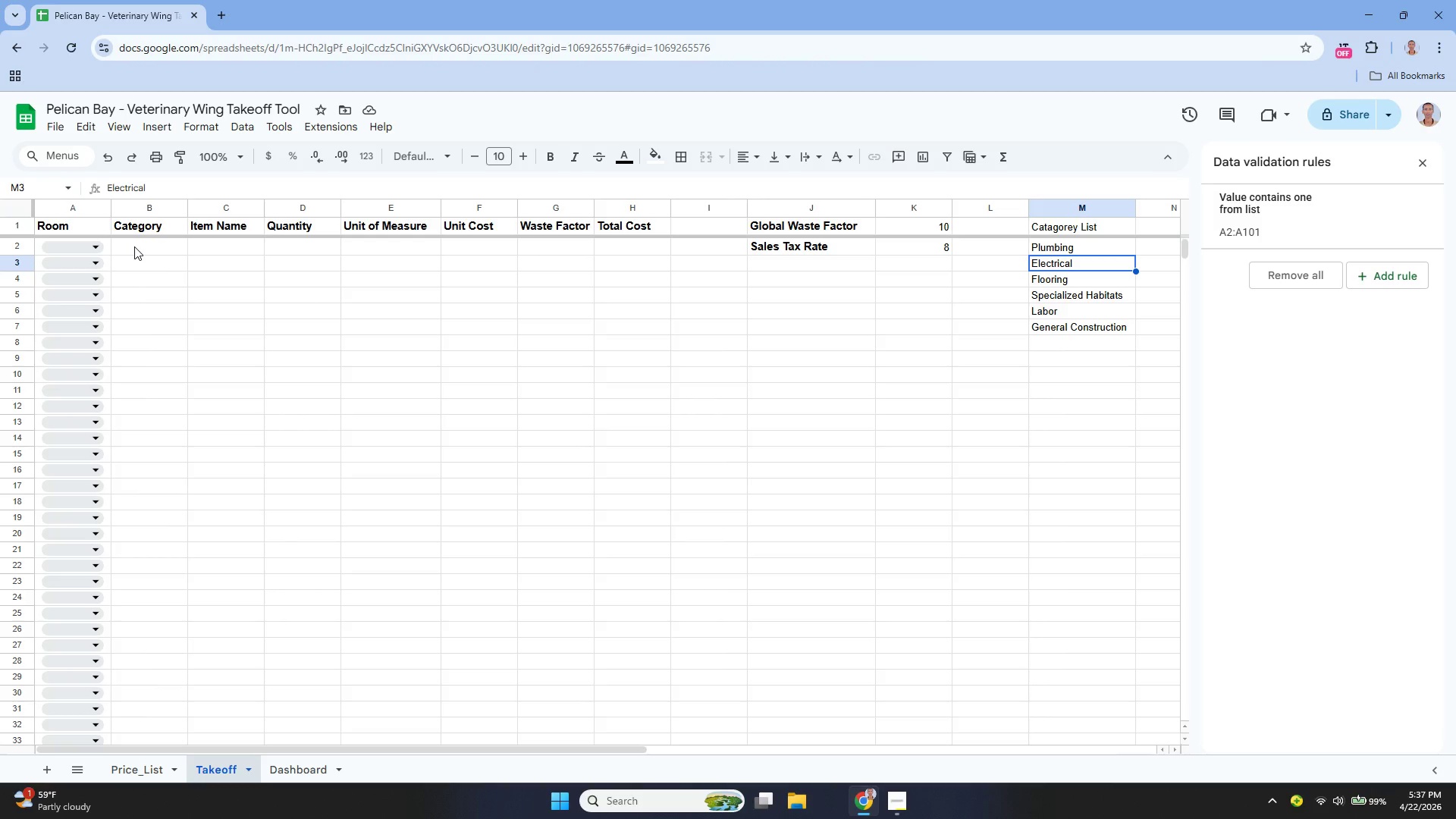 
left_click_drag(start_coordinate=[134, 246], to_coordinate=[127, 464])
 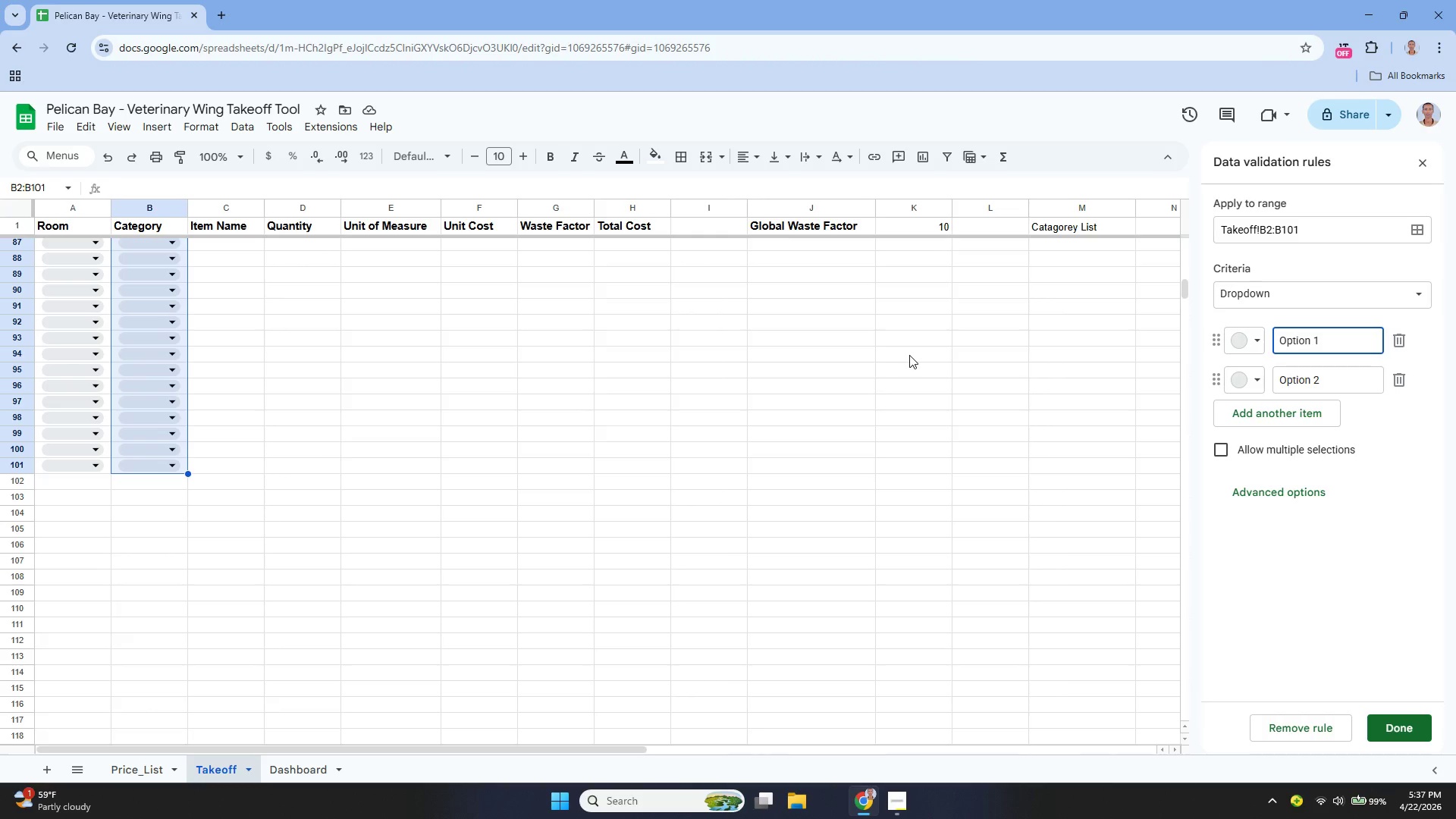 
wait(12.97)
 